 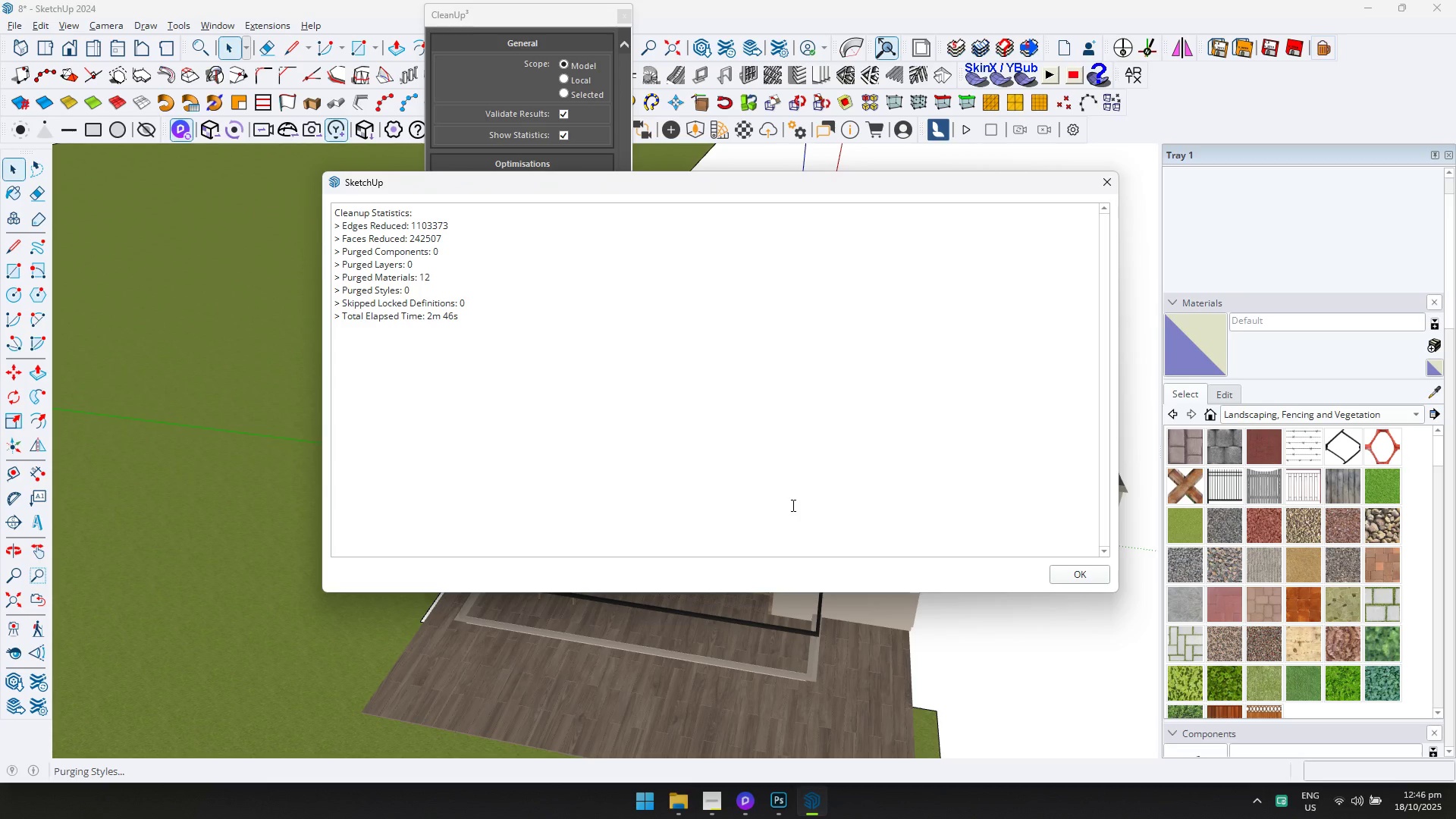 
key(Alt+AltLeft)
 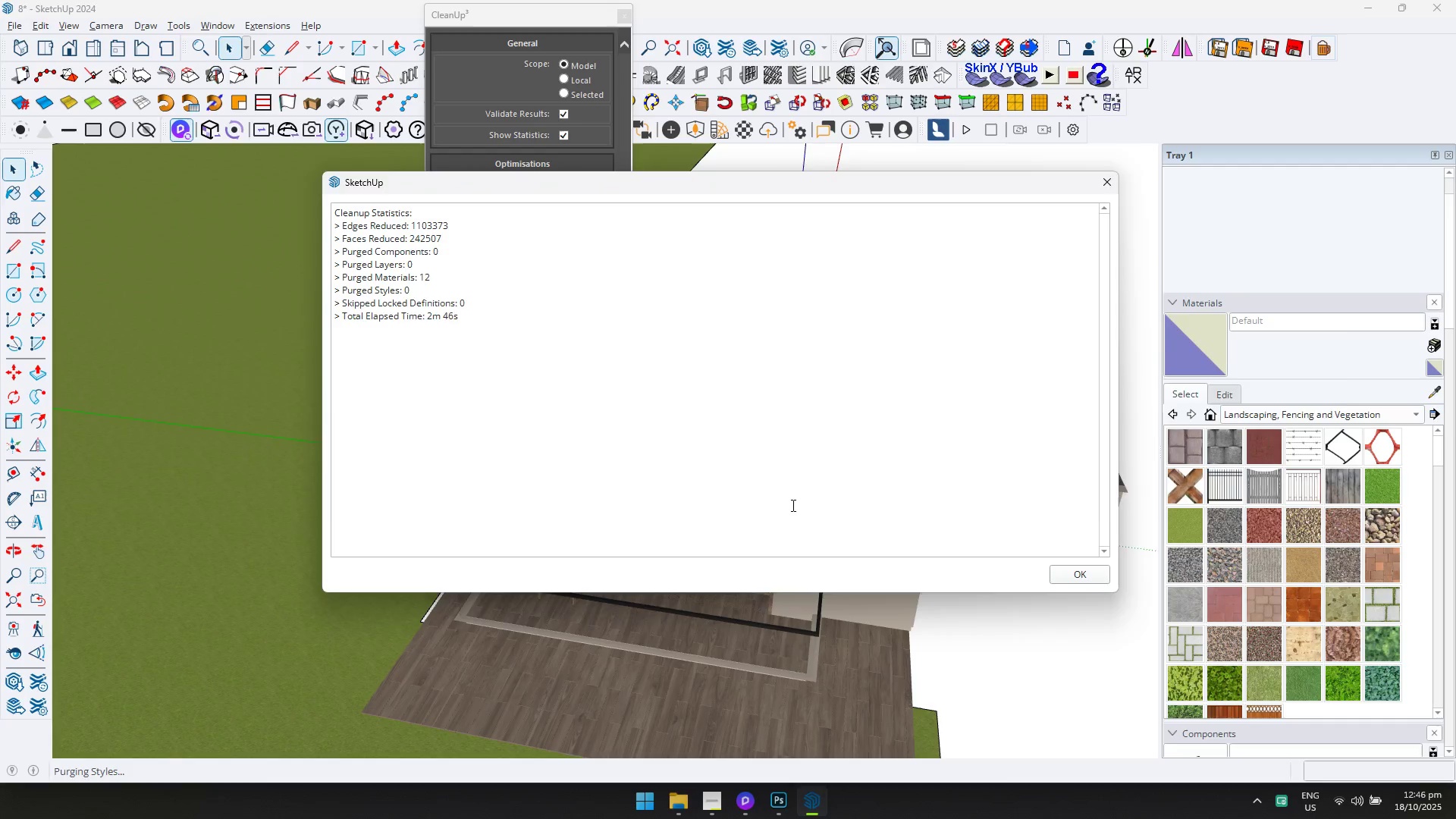 
key(Alt+Tab)
 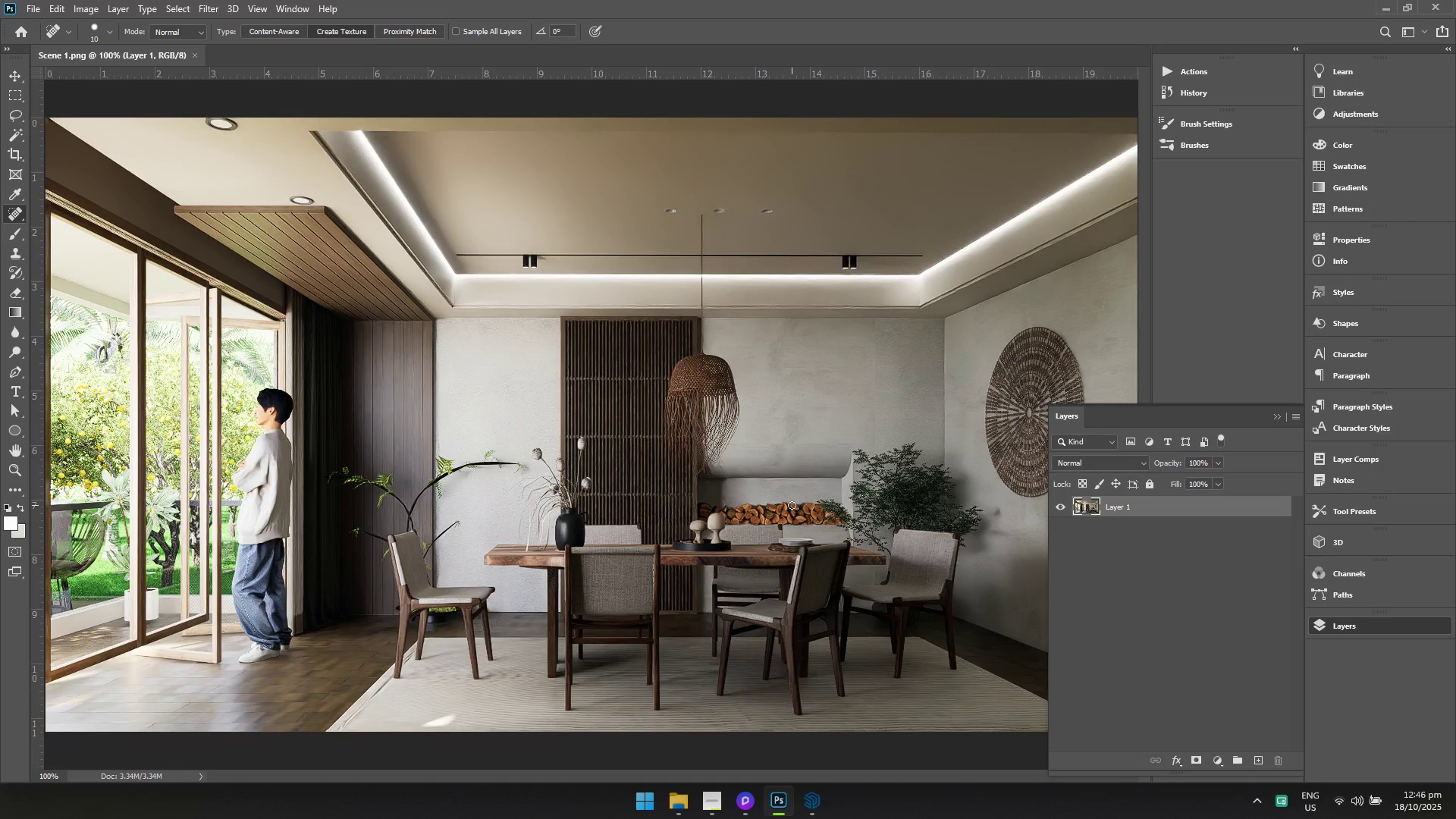 
key(Alt+AltLeft)
 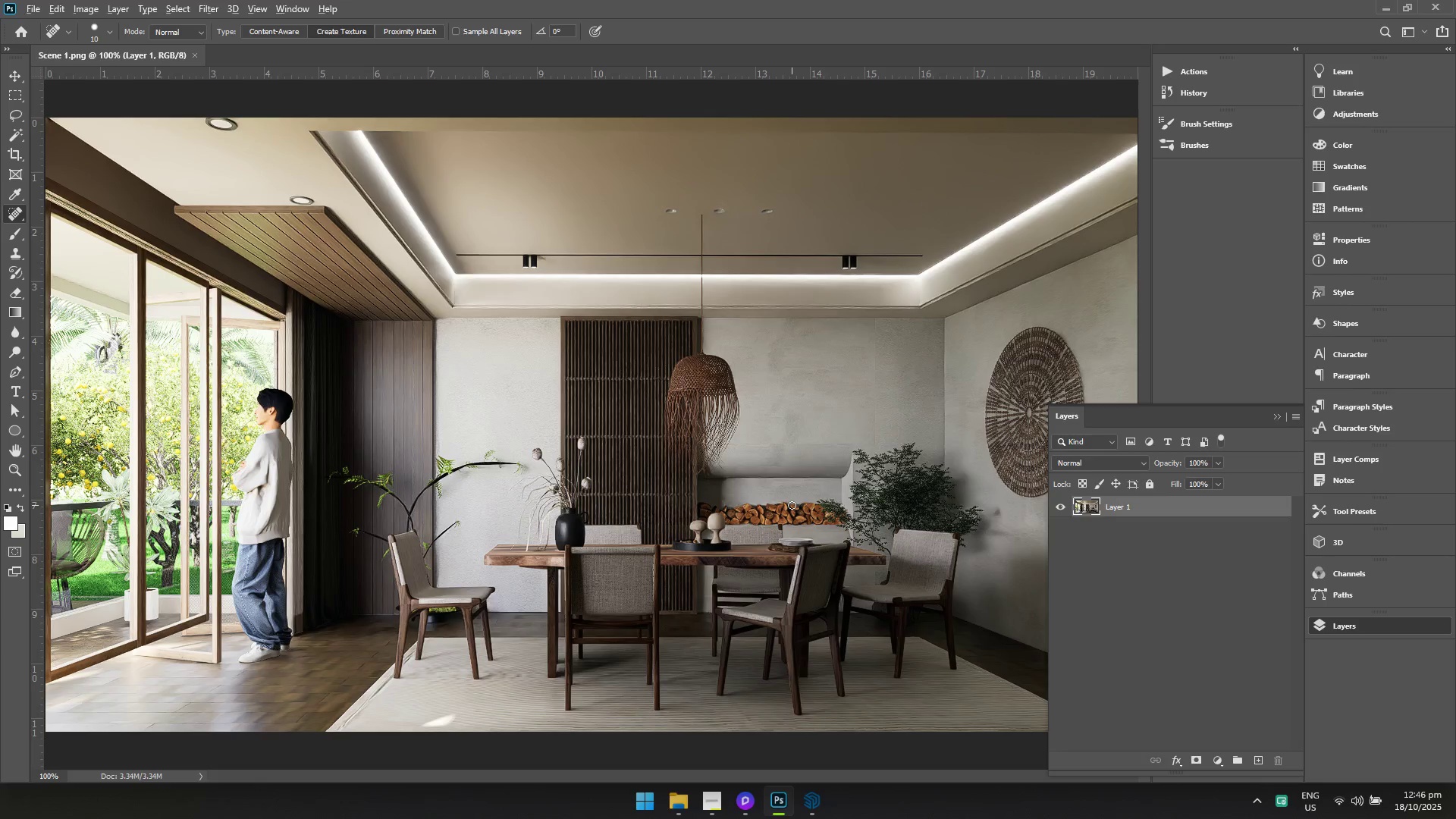 
key(Alt+Tab)
 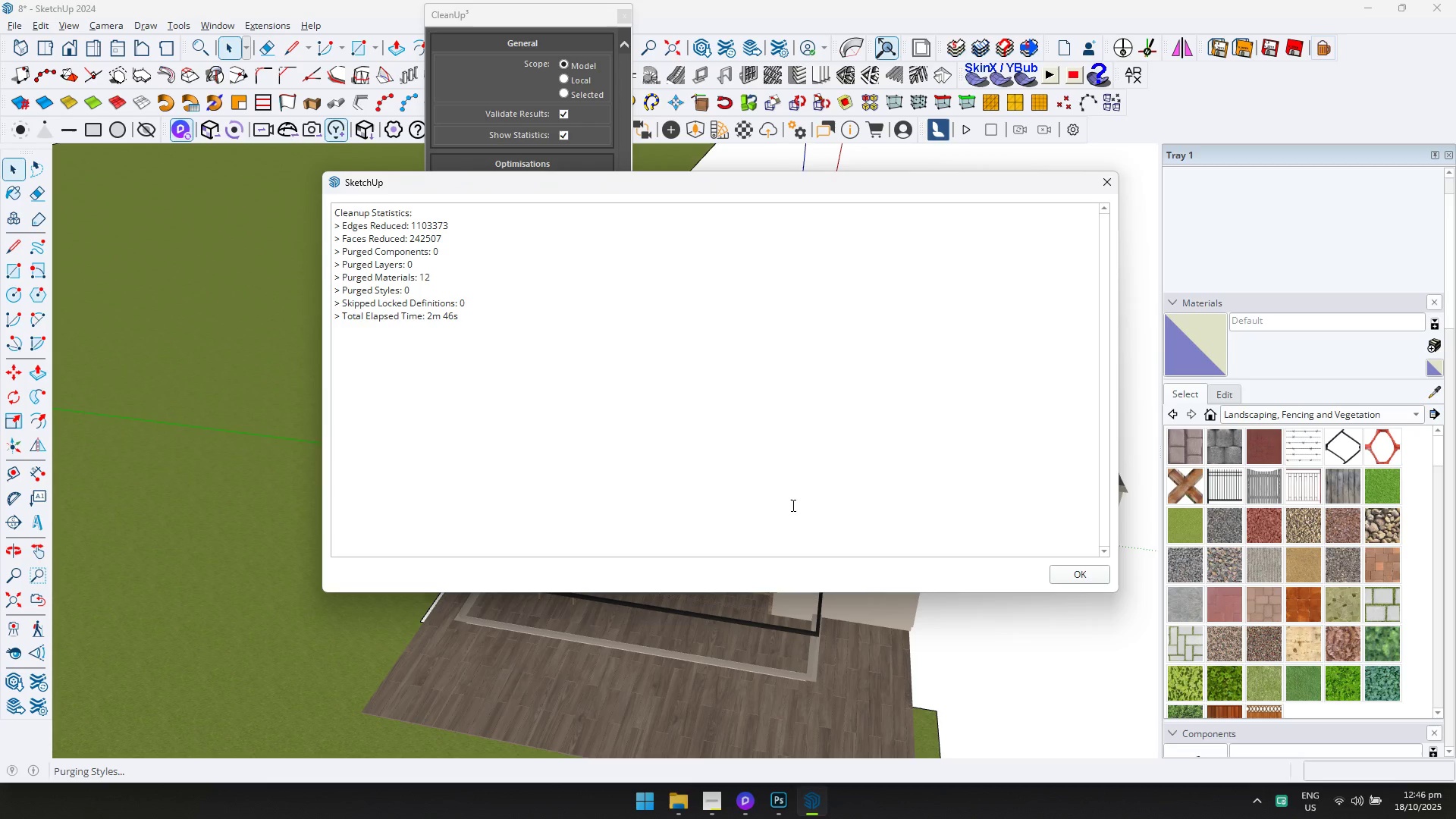 
key(Alt+AltLeft)
 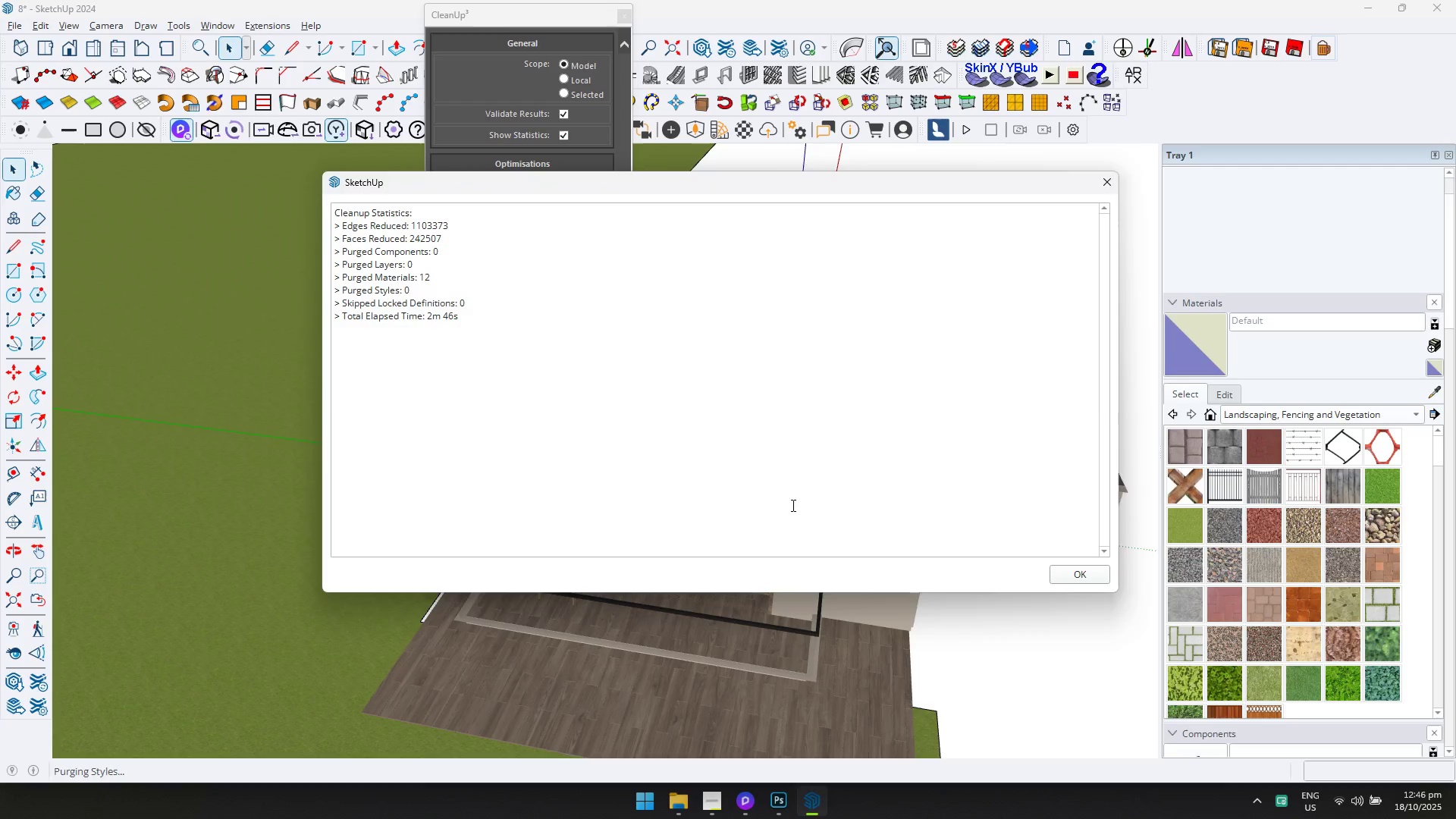 
key(Alt+Tab)
 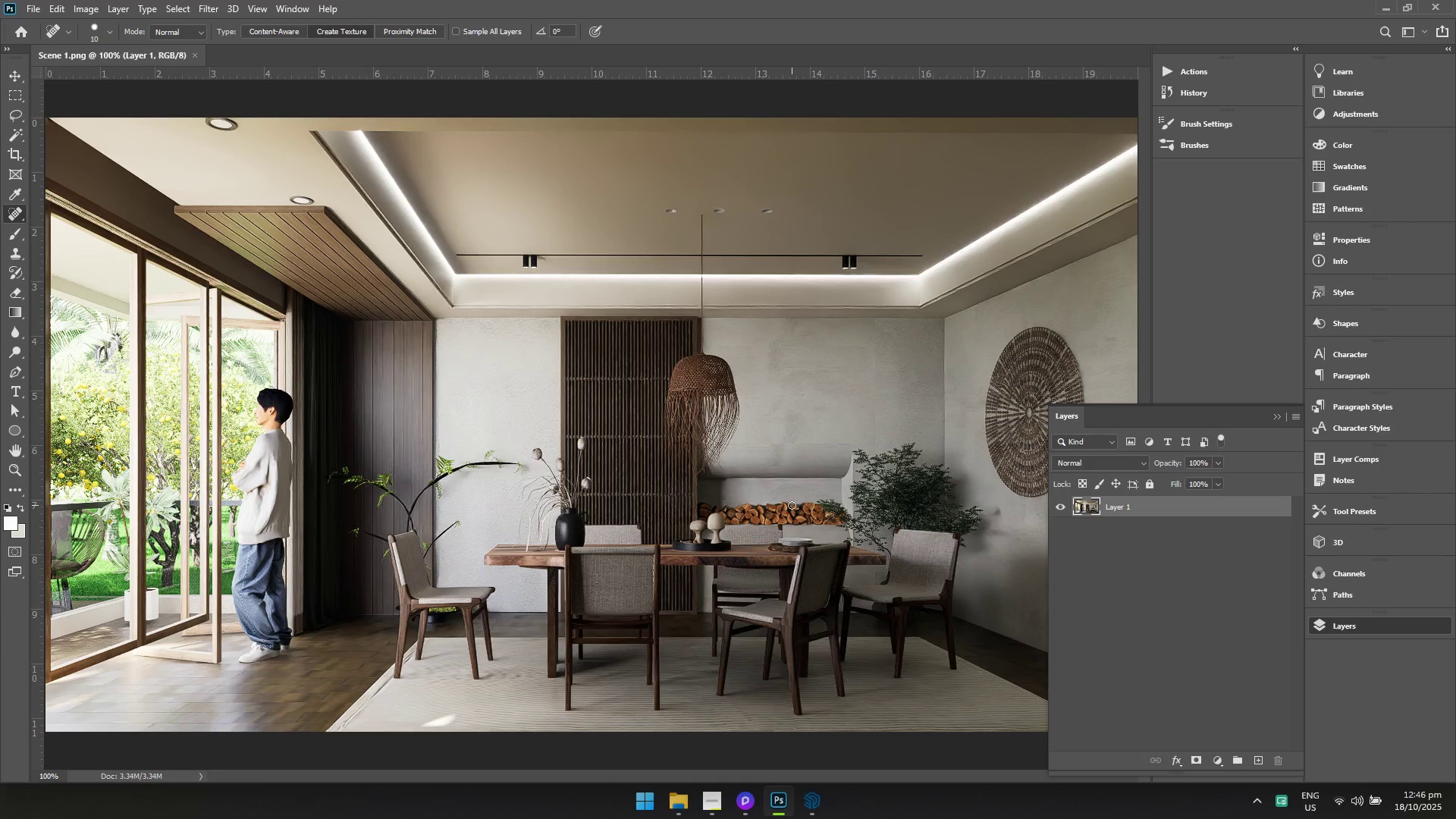 
key(Alt+AltLeft)
 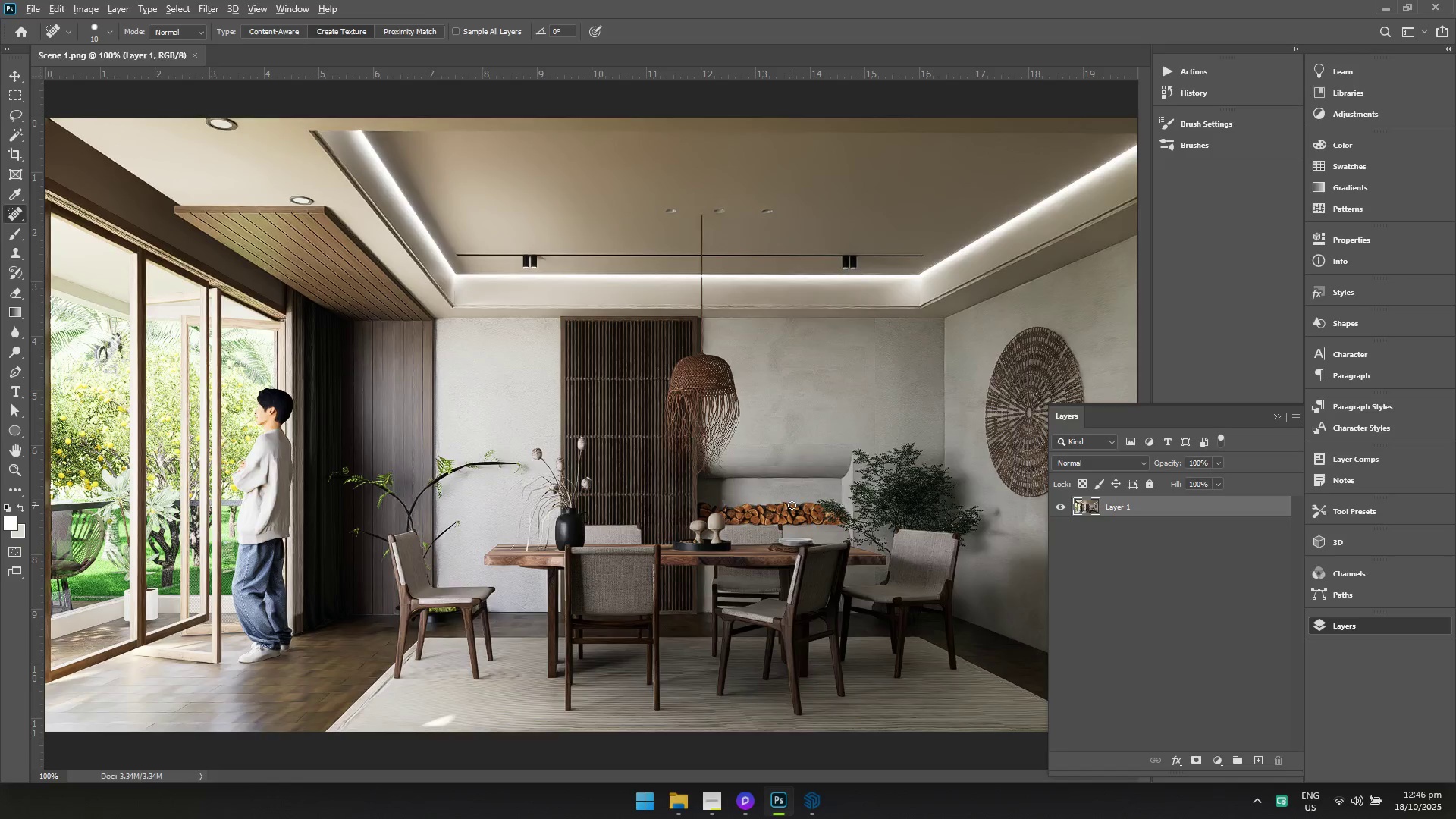 
key(Alt+Tab)
 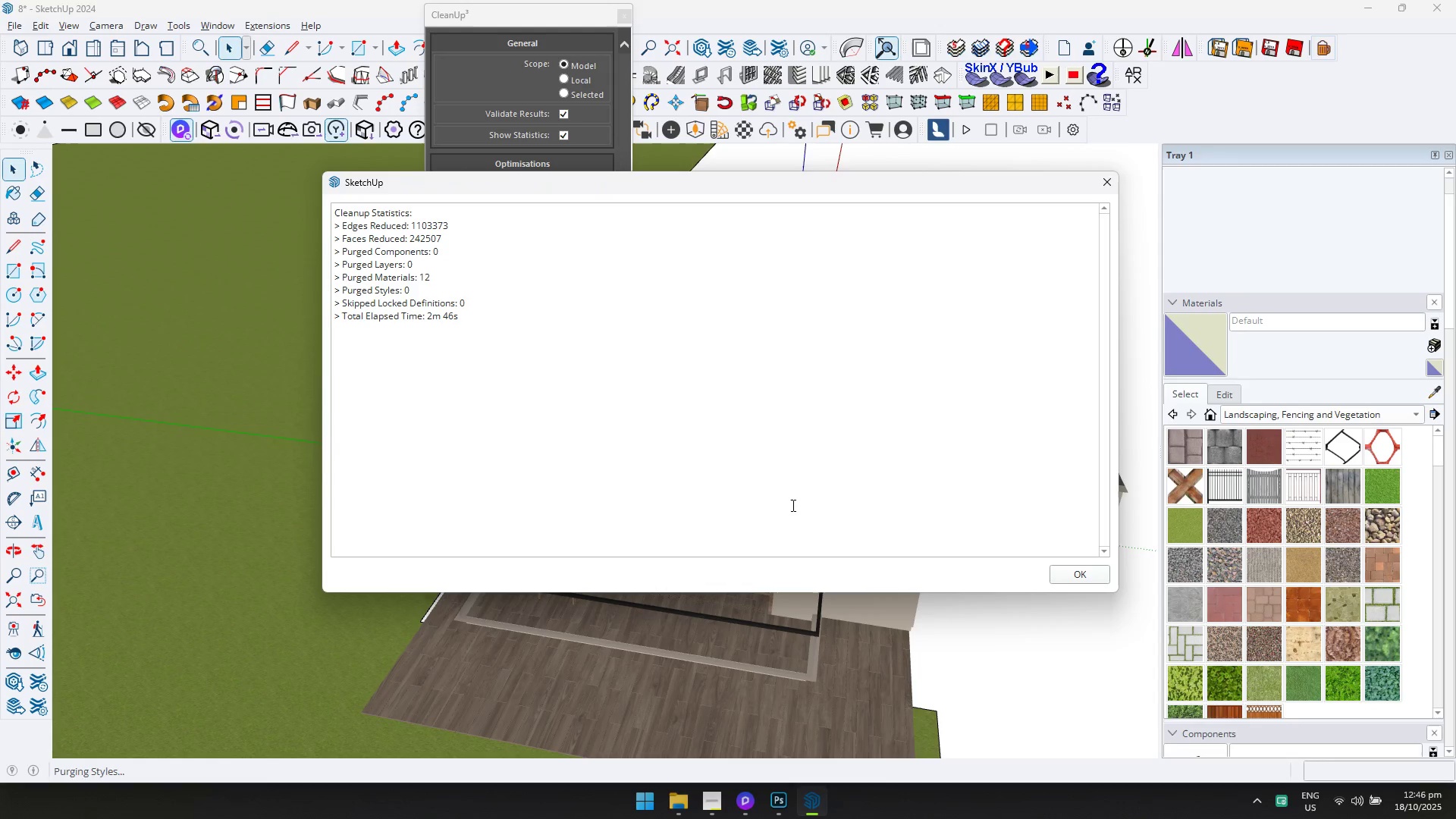 
key(Alt+AltLeft)
 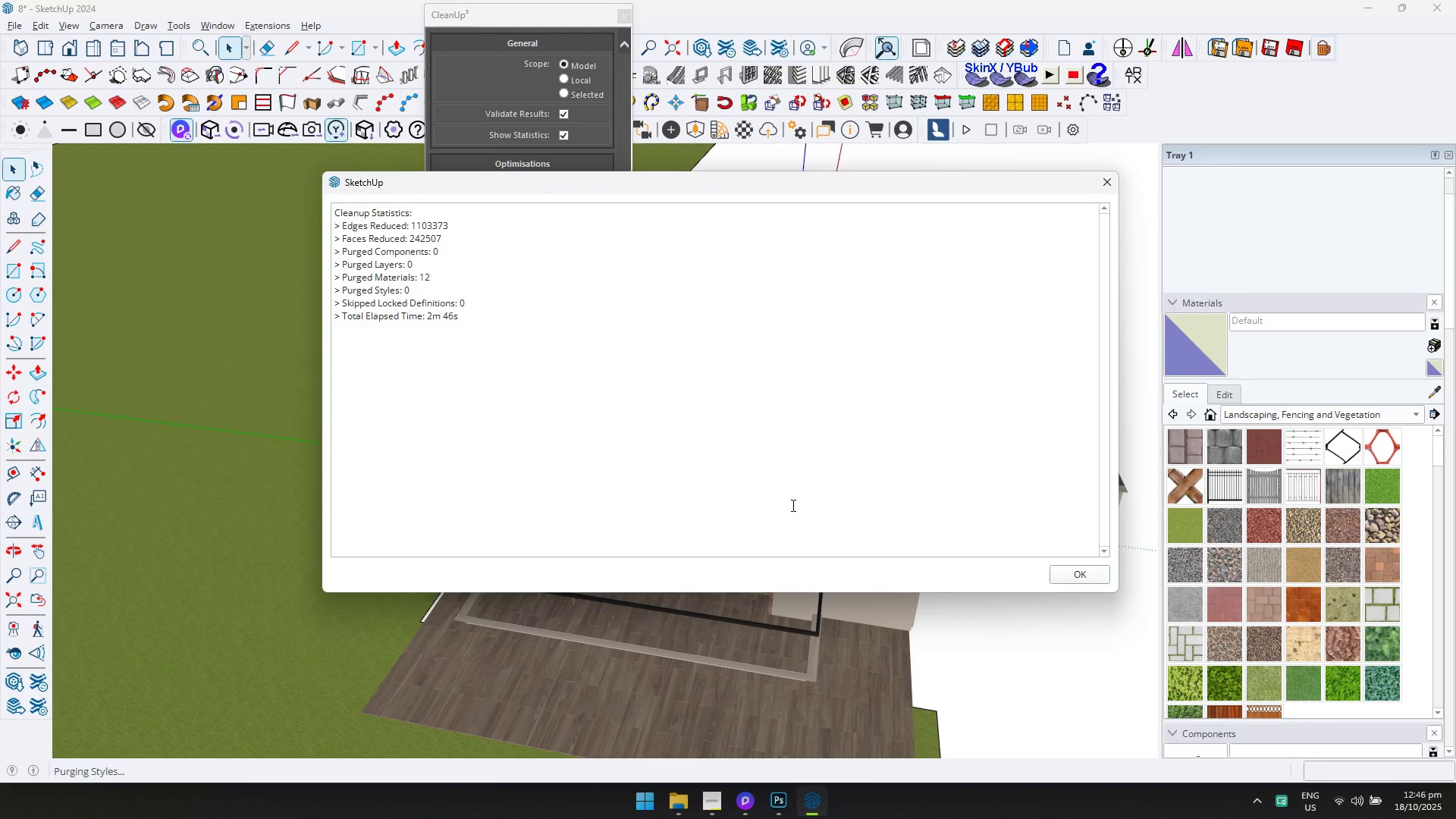 
key(Alt+Tab)
 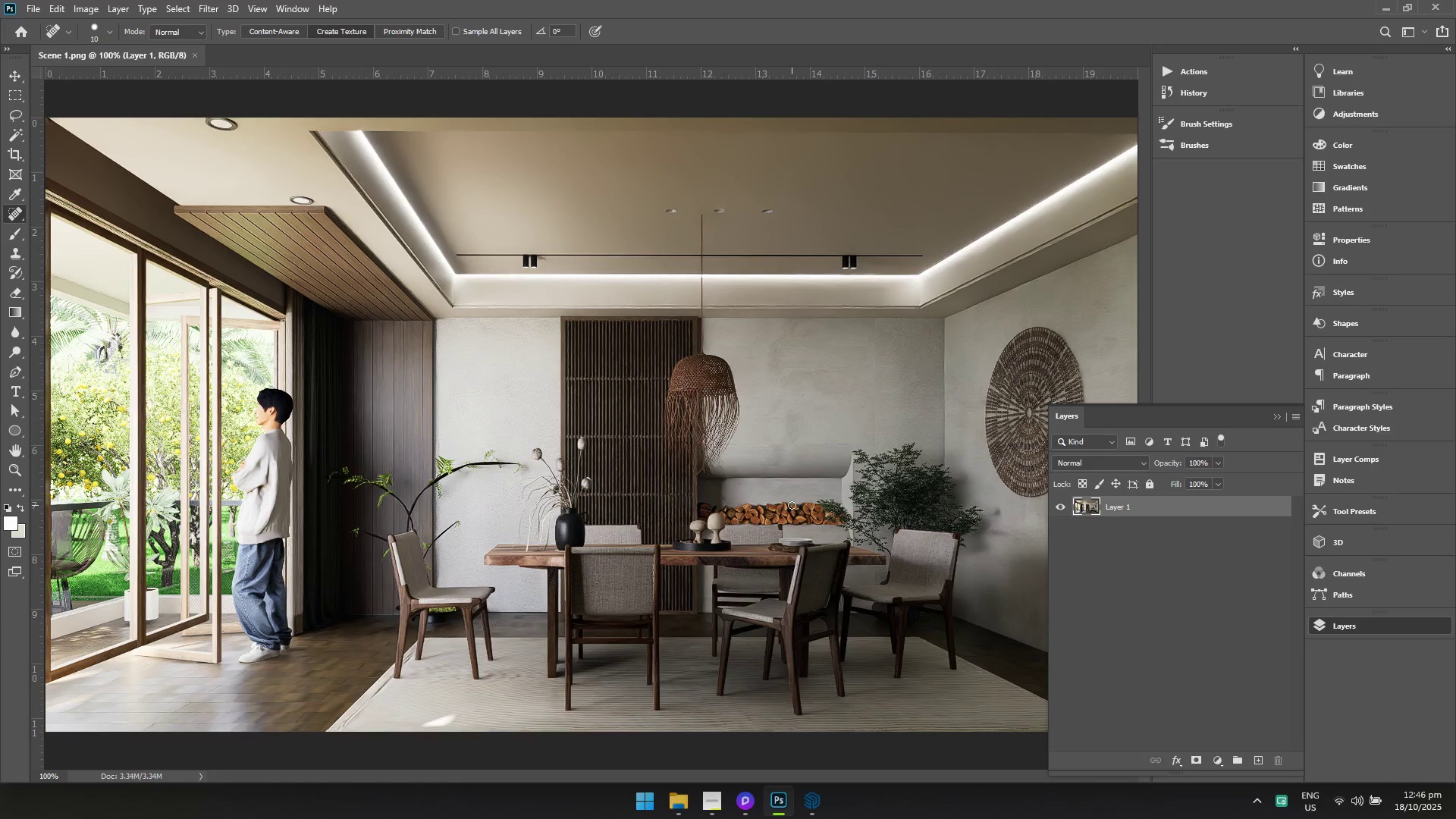 
key(Alt+AltLeft)
 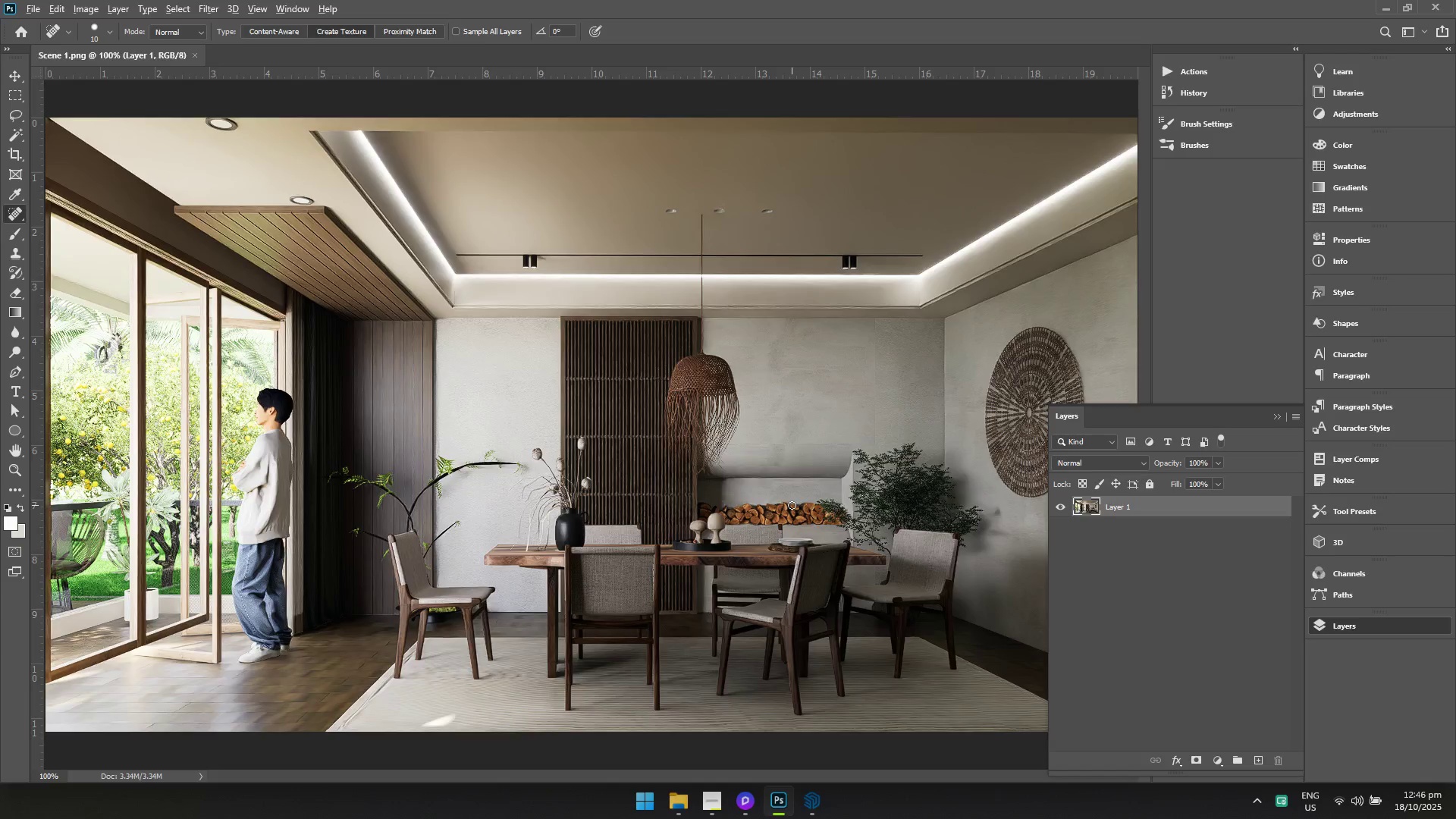 
key(Alt+Tab)
 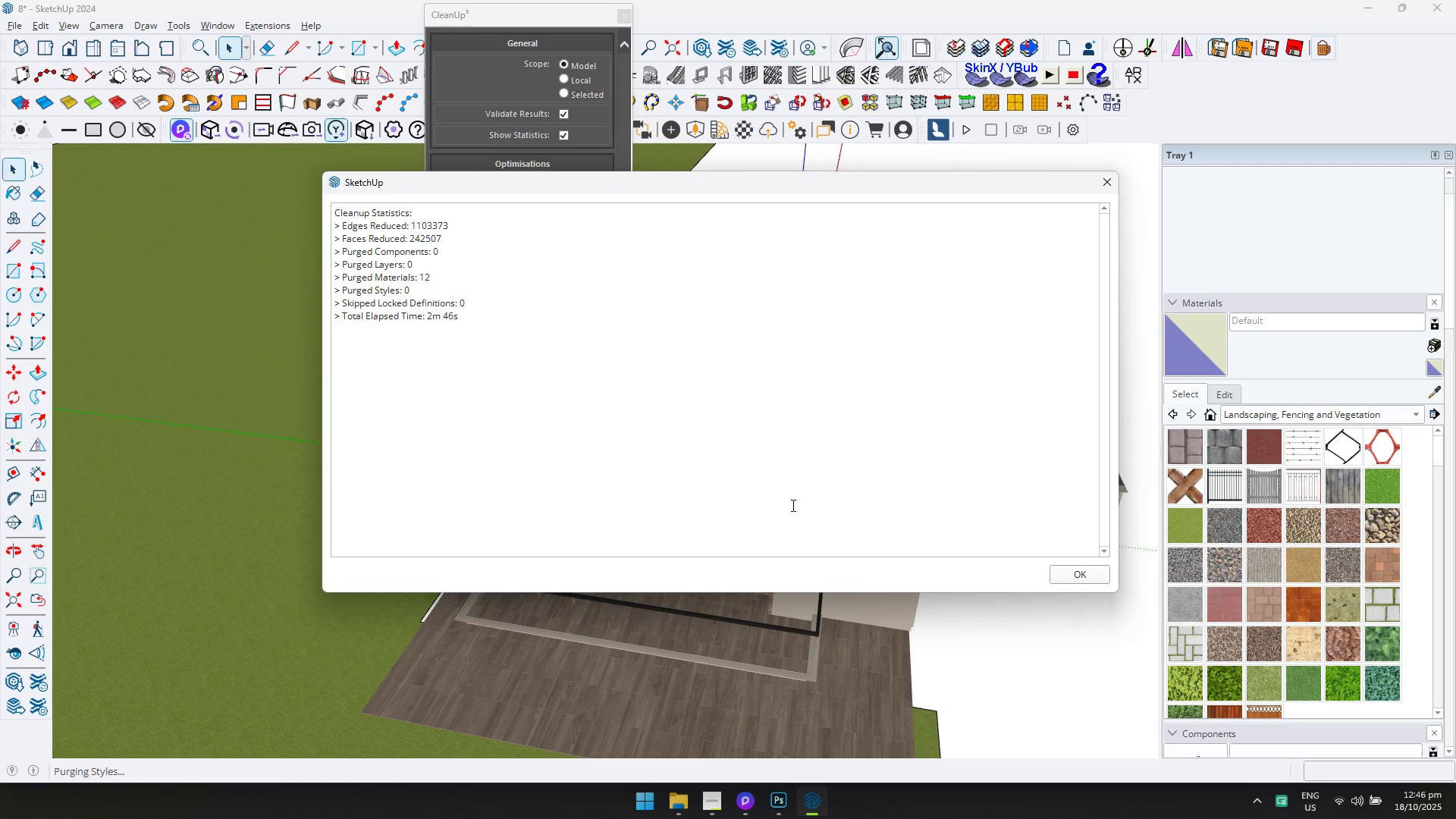 
key(Alt+AltLeft)
 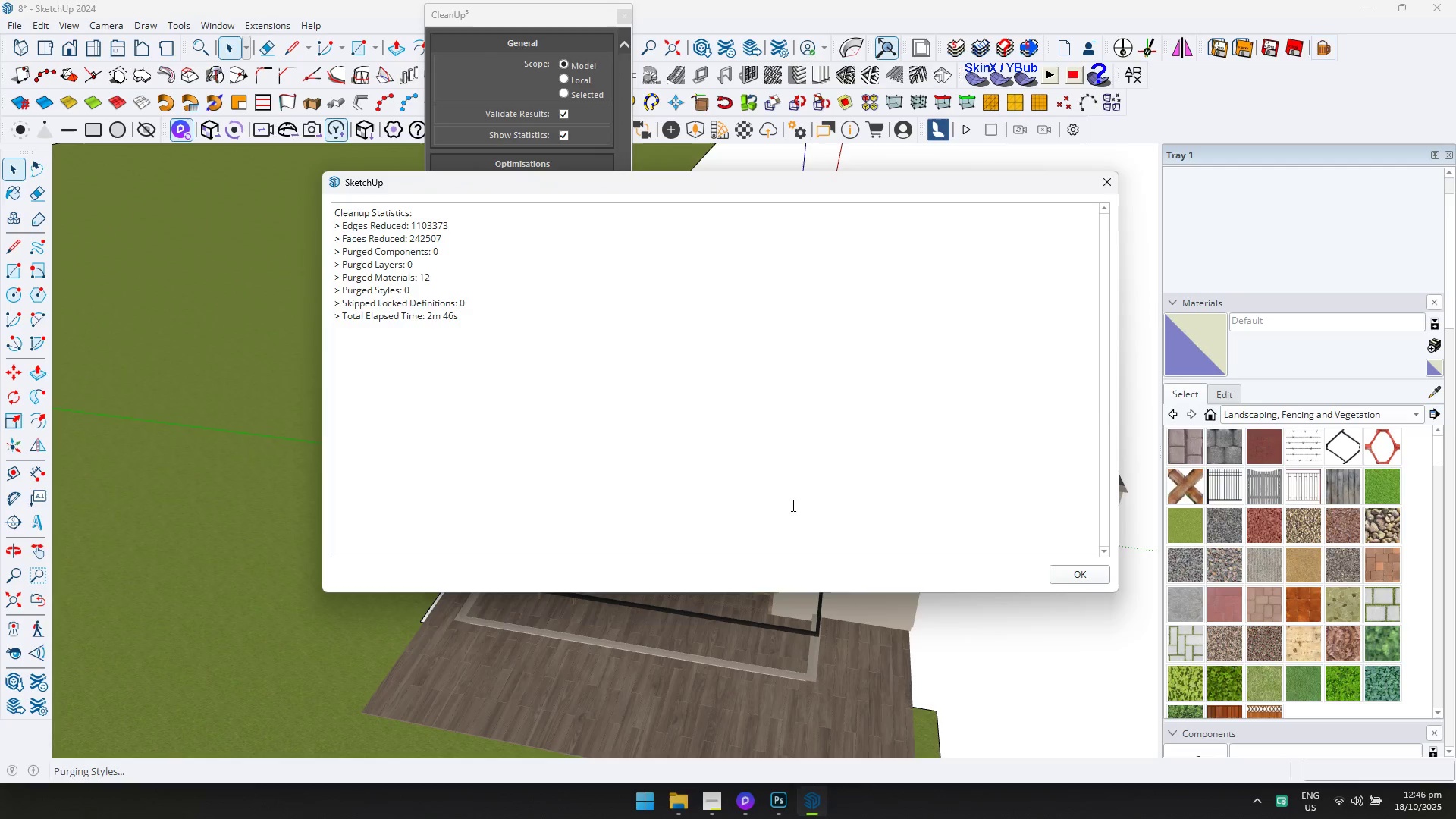 
key(Alt+Tab)
 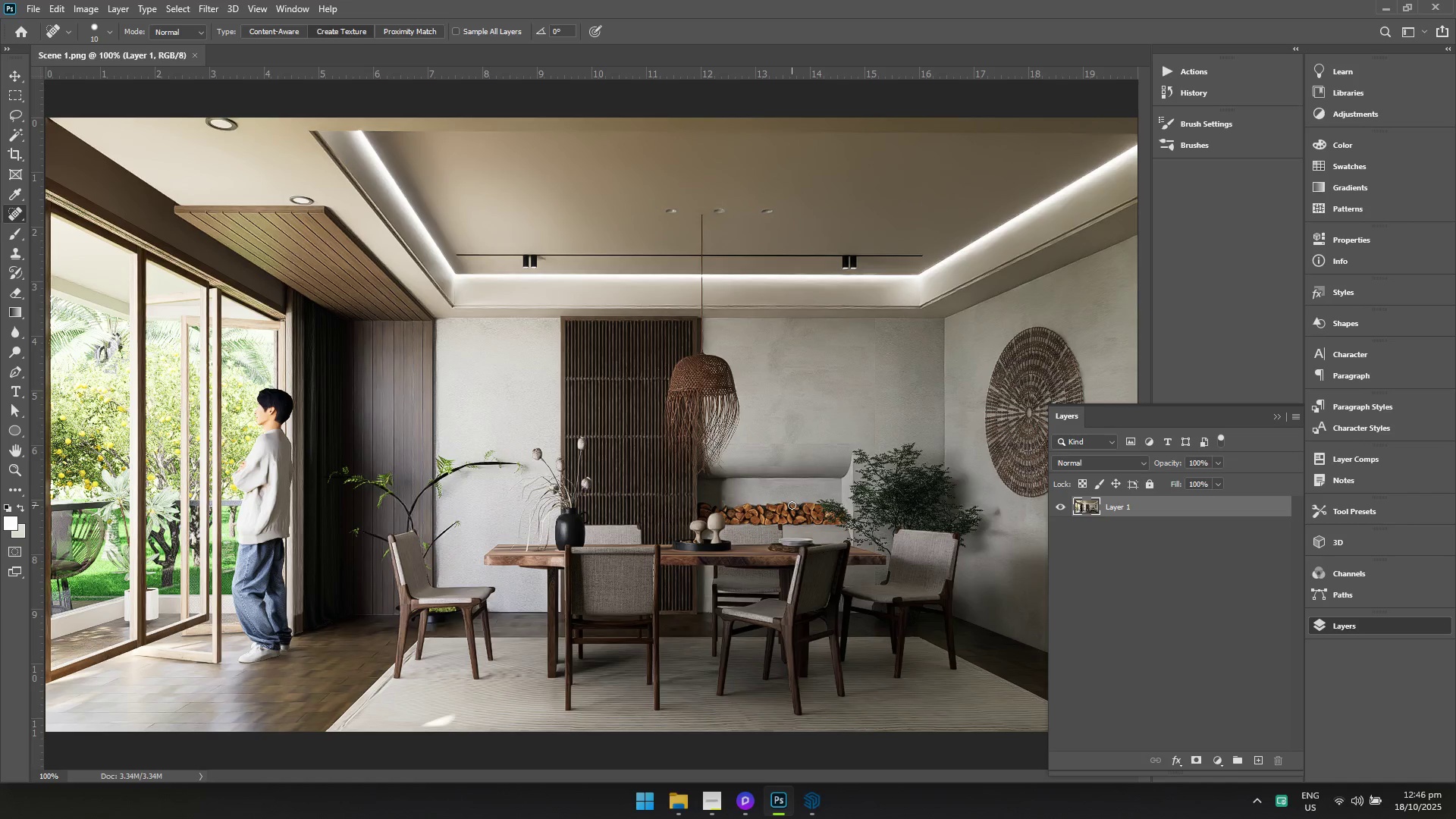 
key(Alt+AltLeft)
 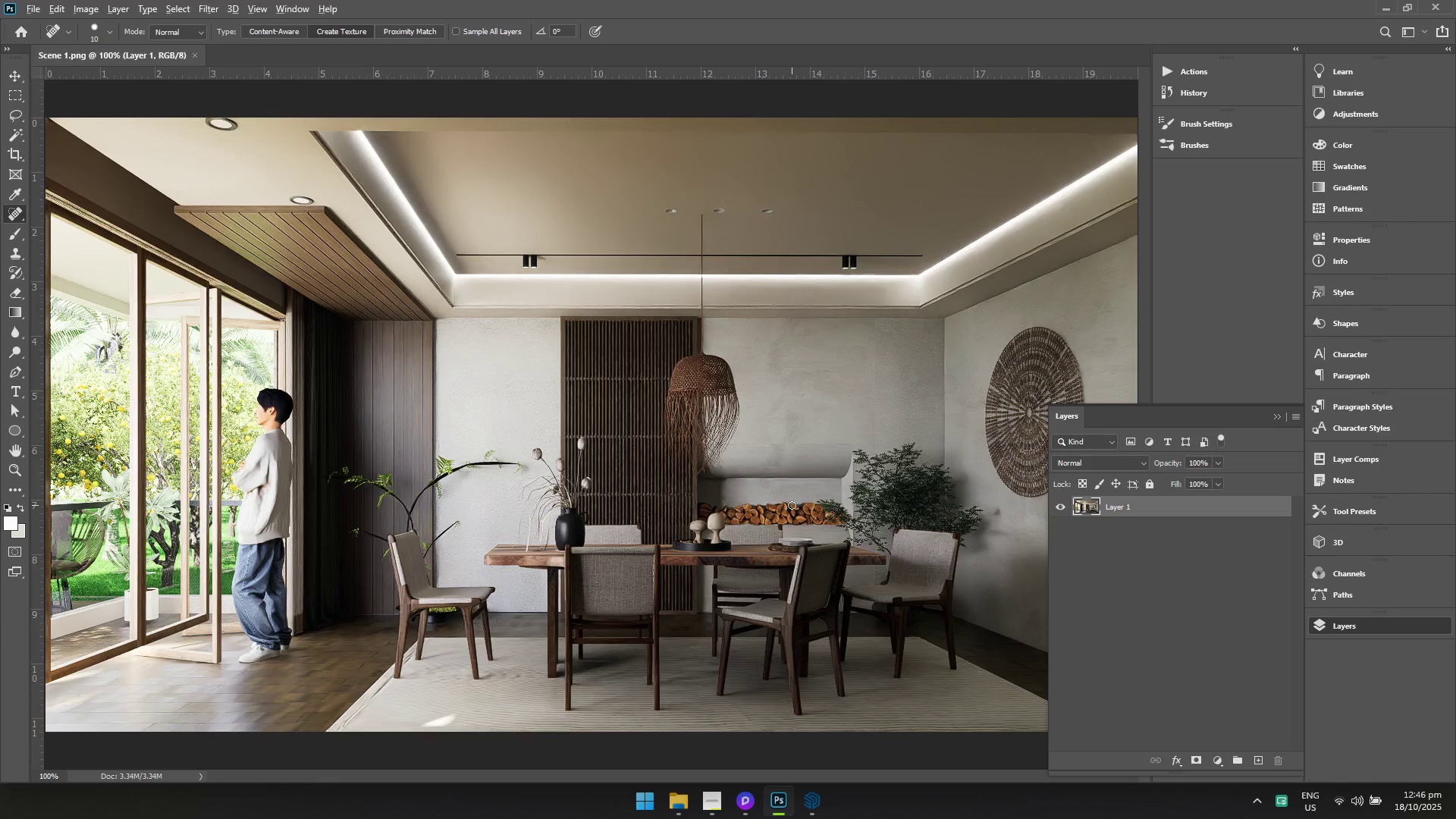 
key(Alt+Tab)
 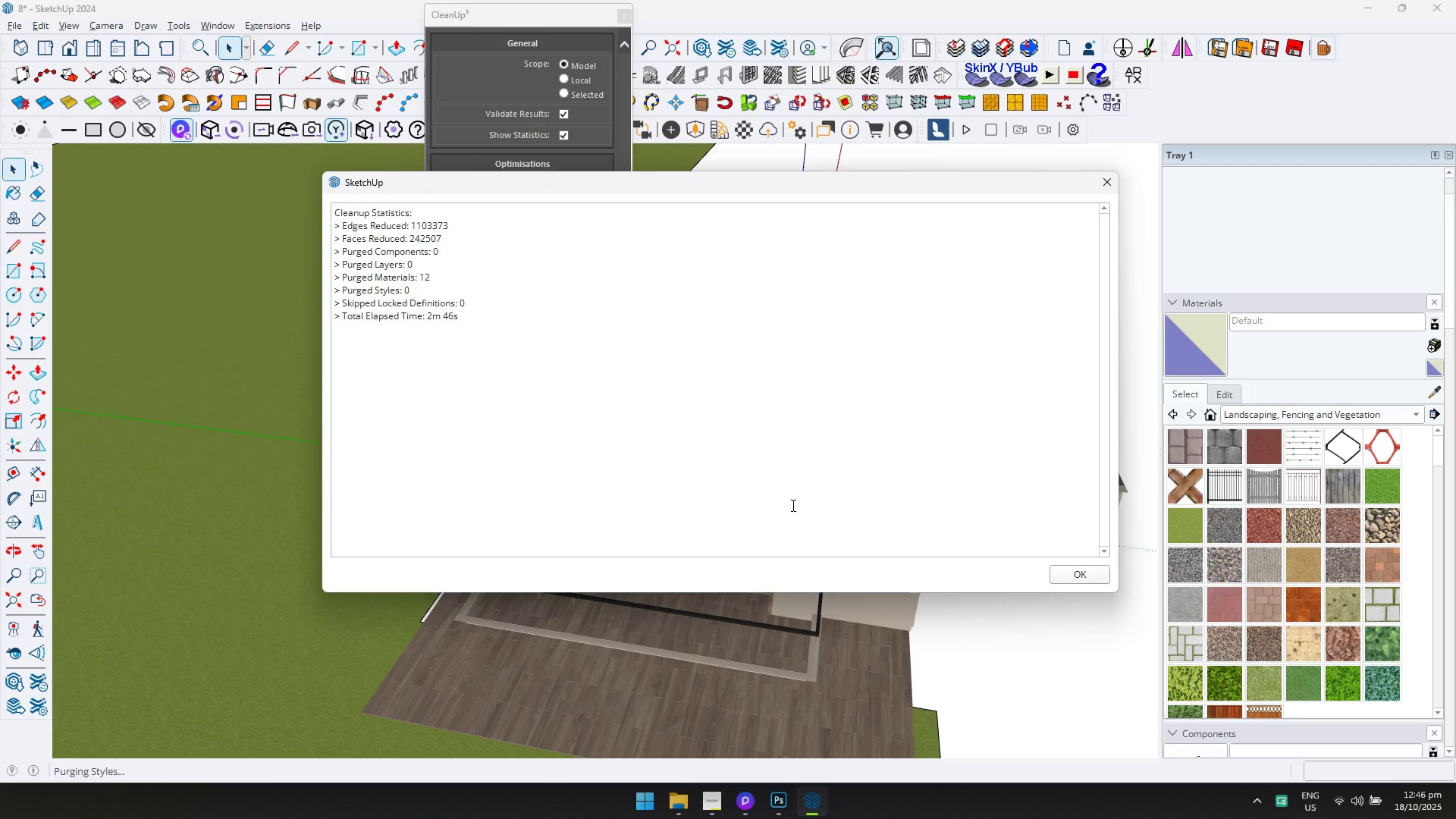 
key(Alt+AltLeft)
 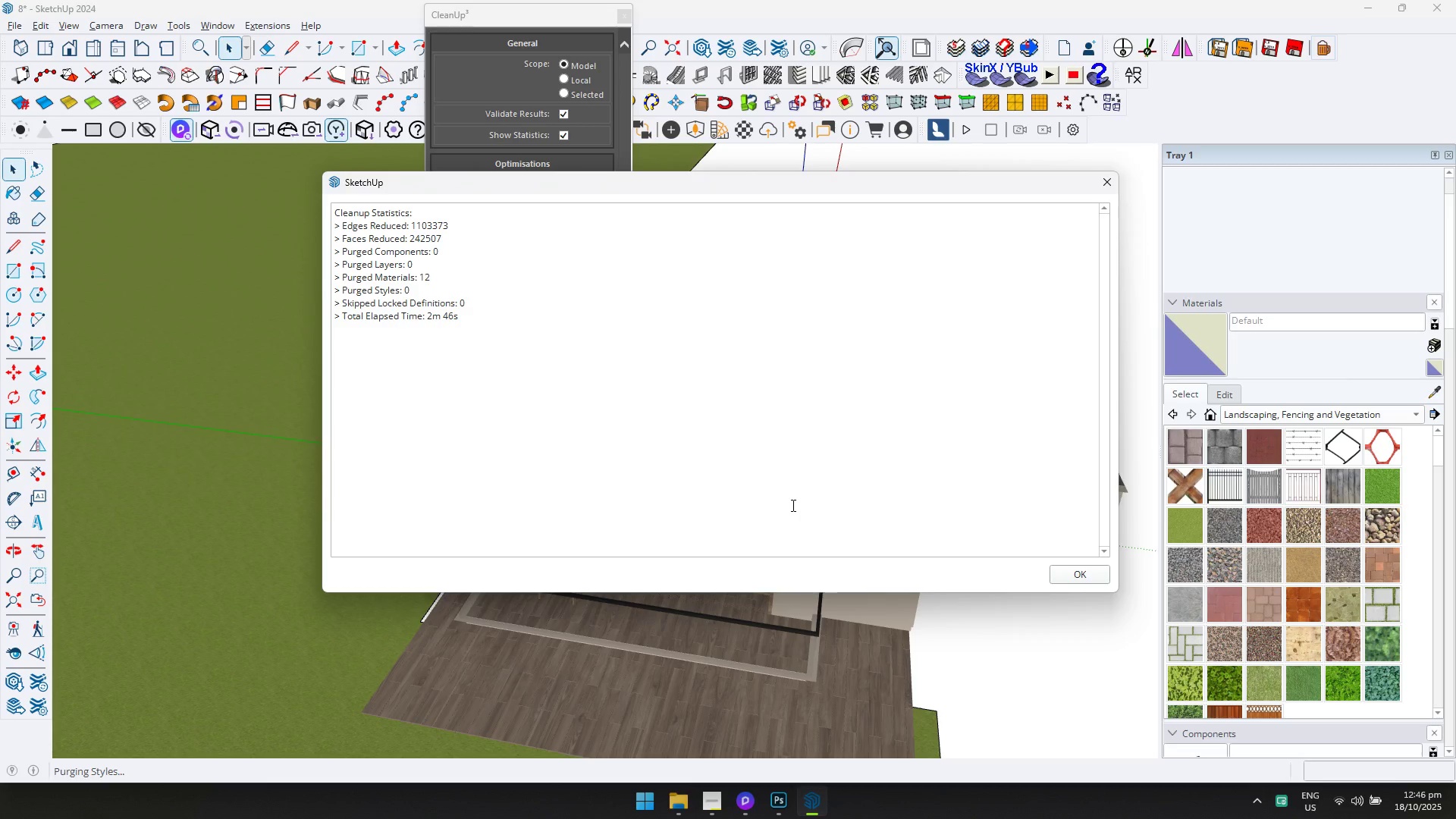 
key(Alt+Tab)
 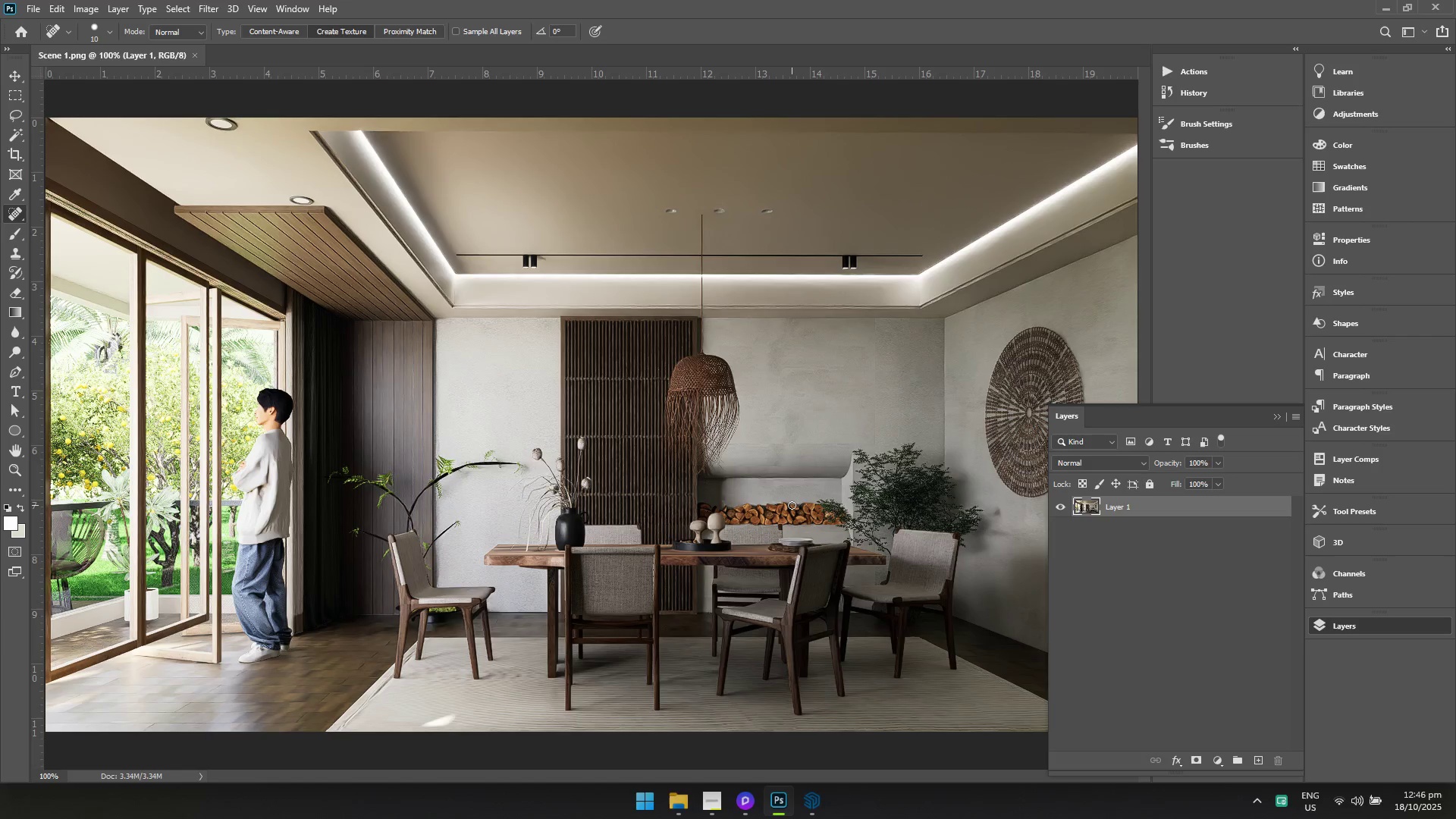 
key(Alt+AltLeft)
 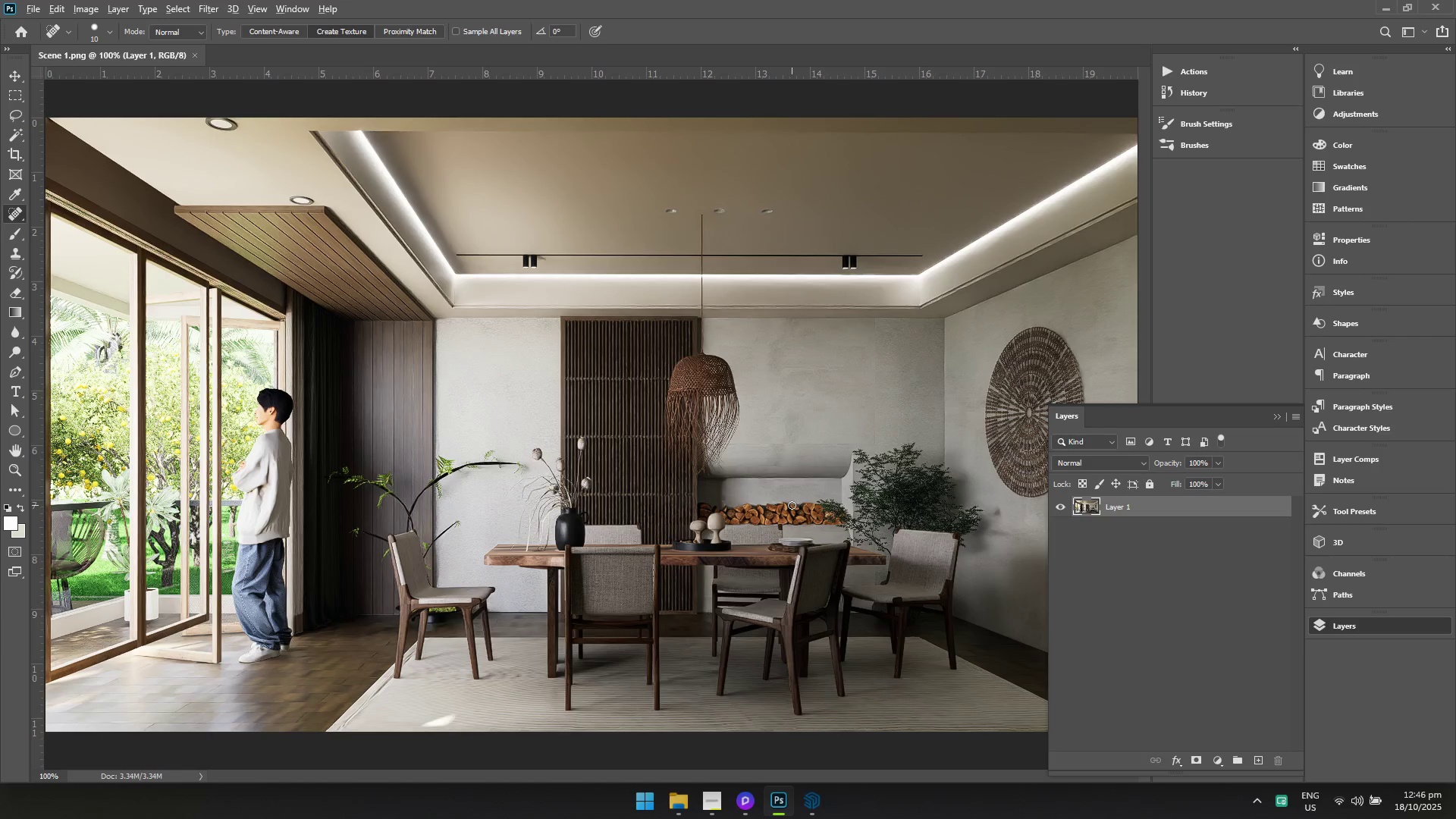 
key(Alt+Tab)
 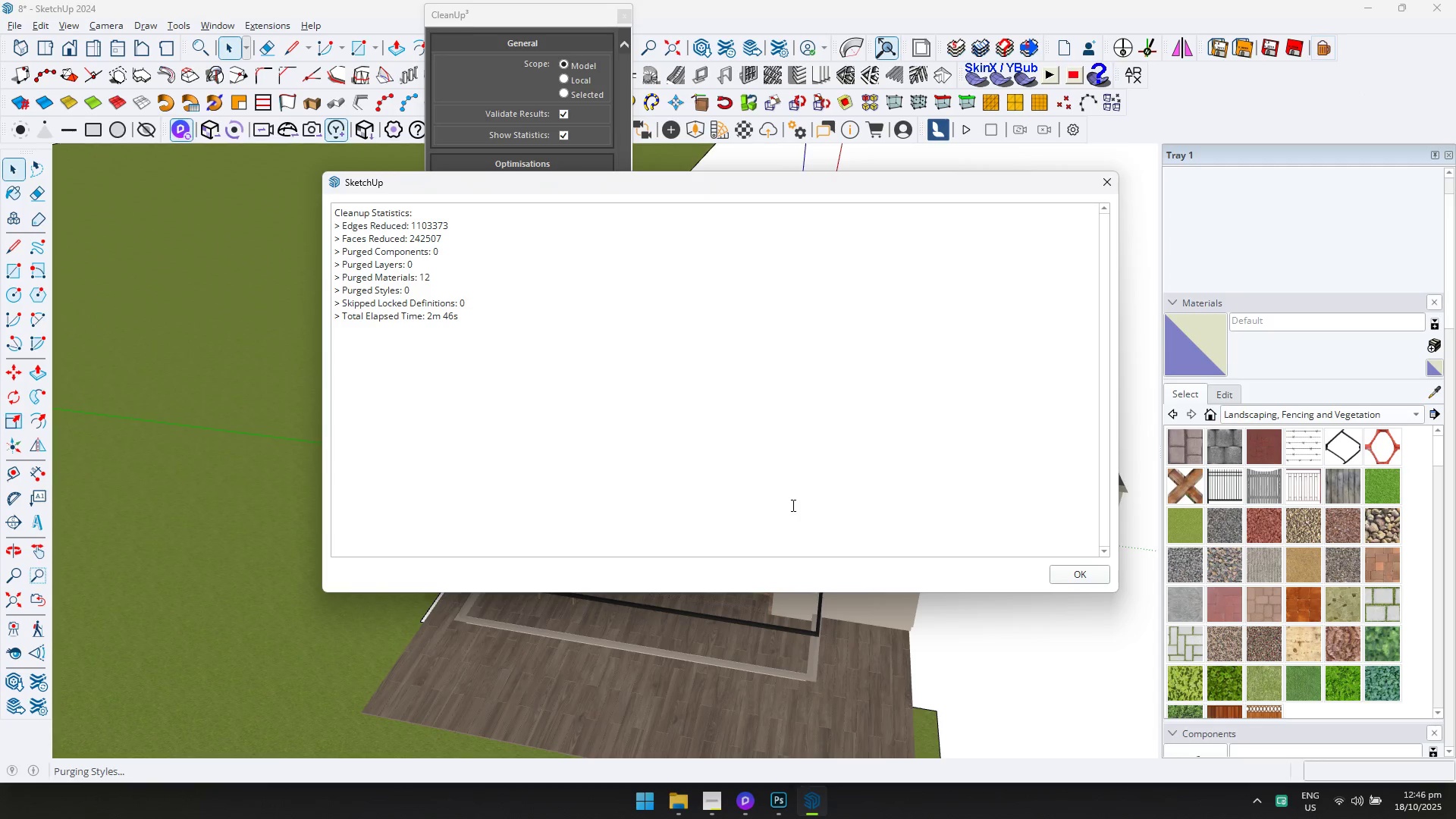 
key(Alt+AltLeft)
 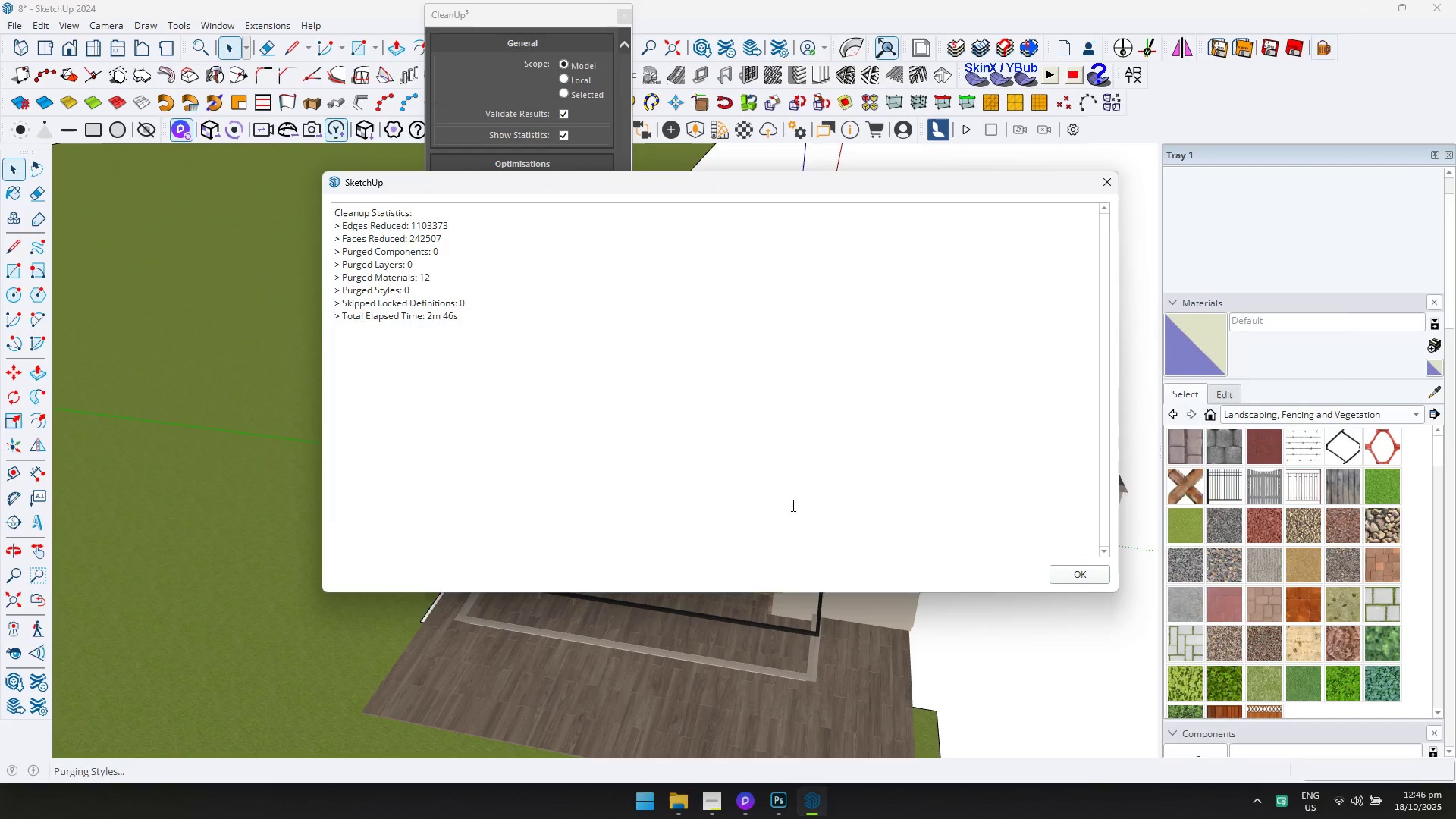 
key(Alt+Tab)
 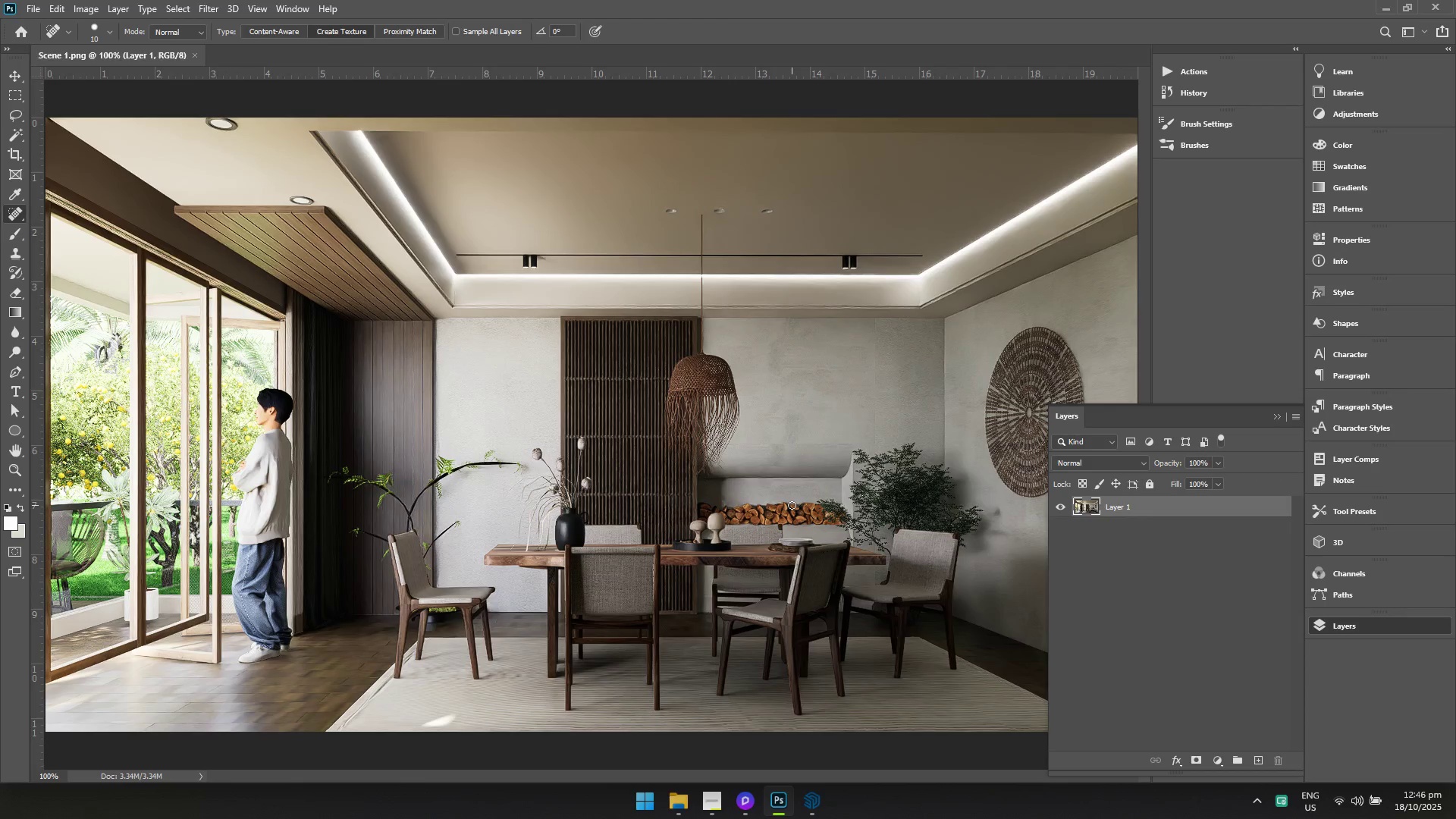 
key(Alt+AltLeft)
 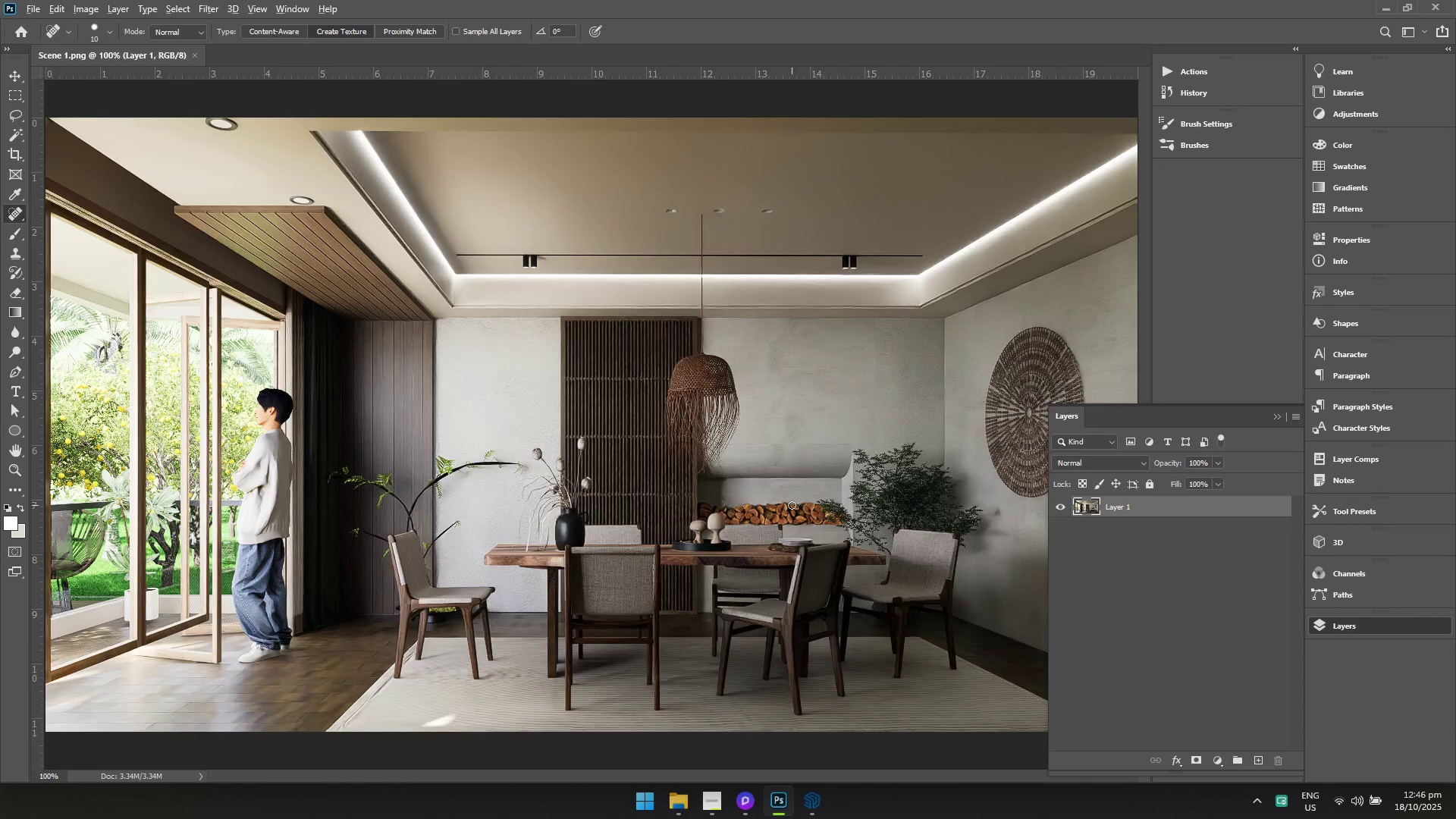 
key(Alt+Tab)
 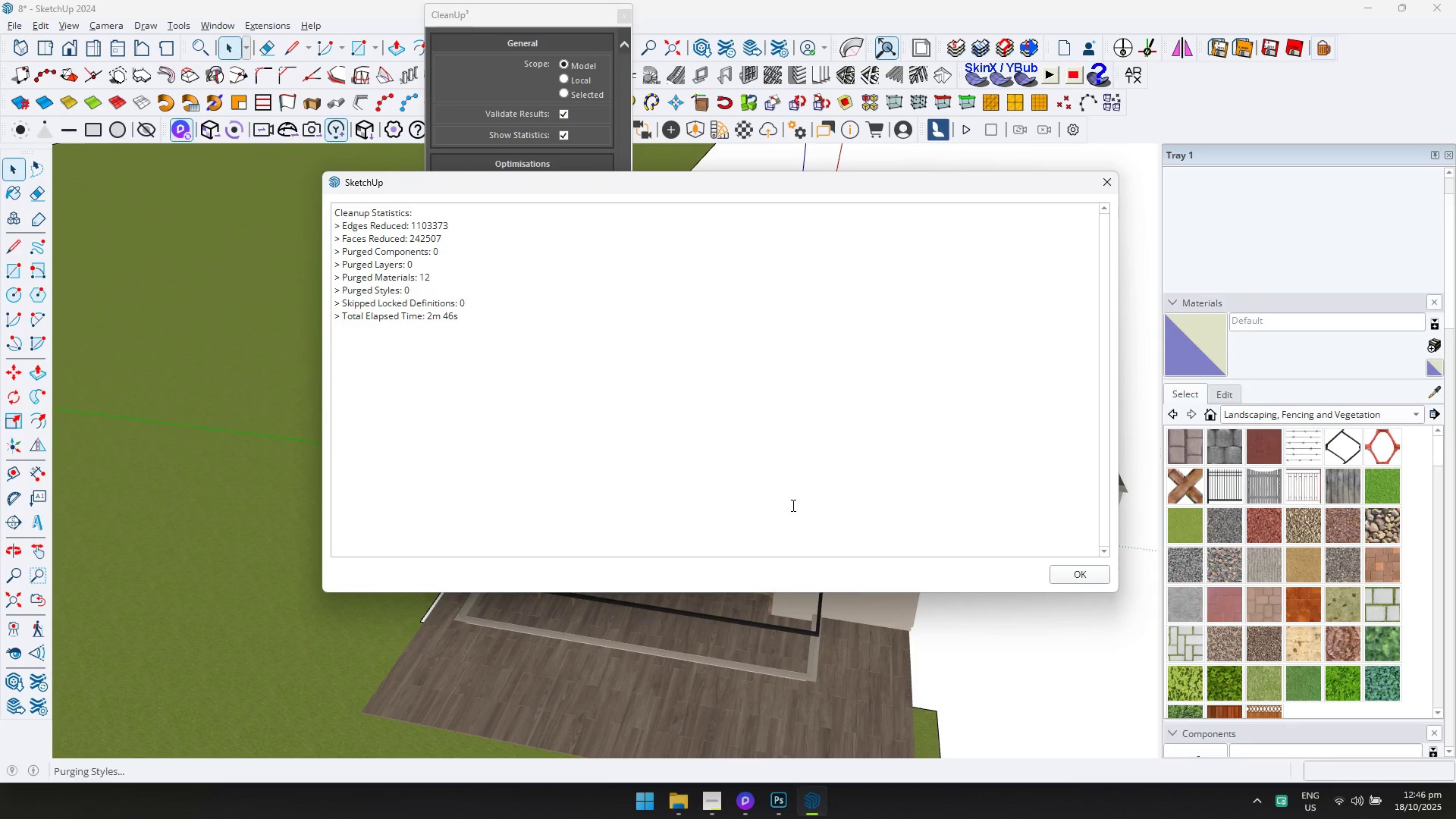 
key(Alt+AltLeft)
 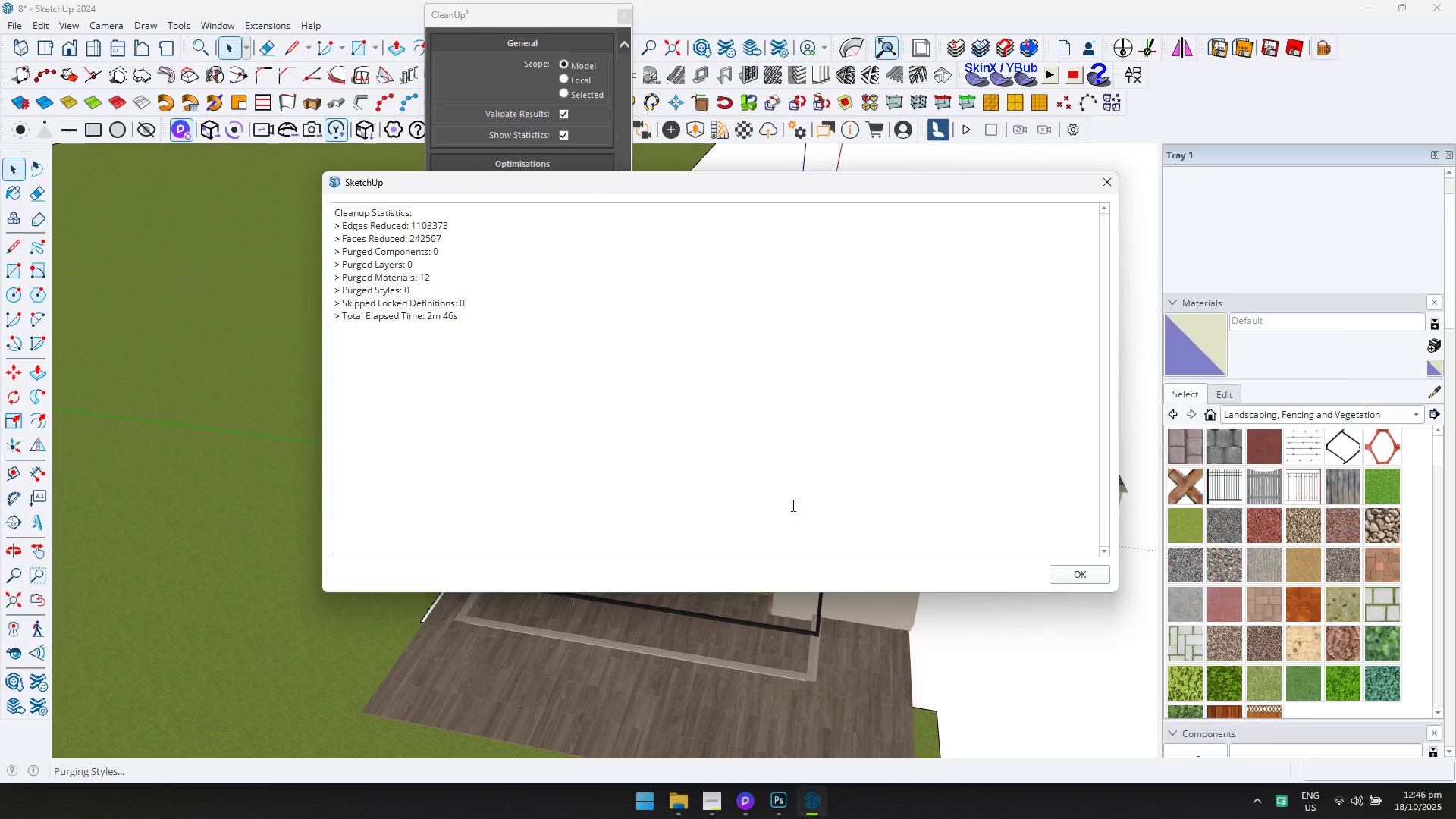 
key(Alt+Tab)
 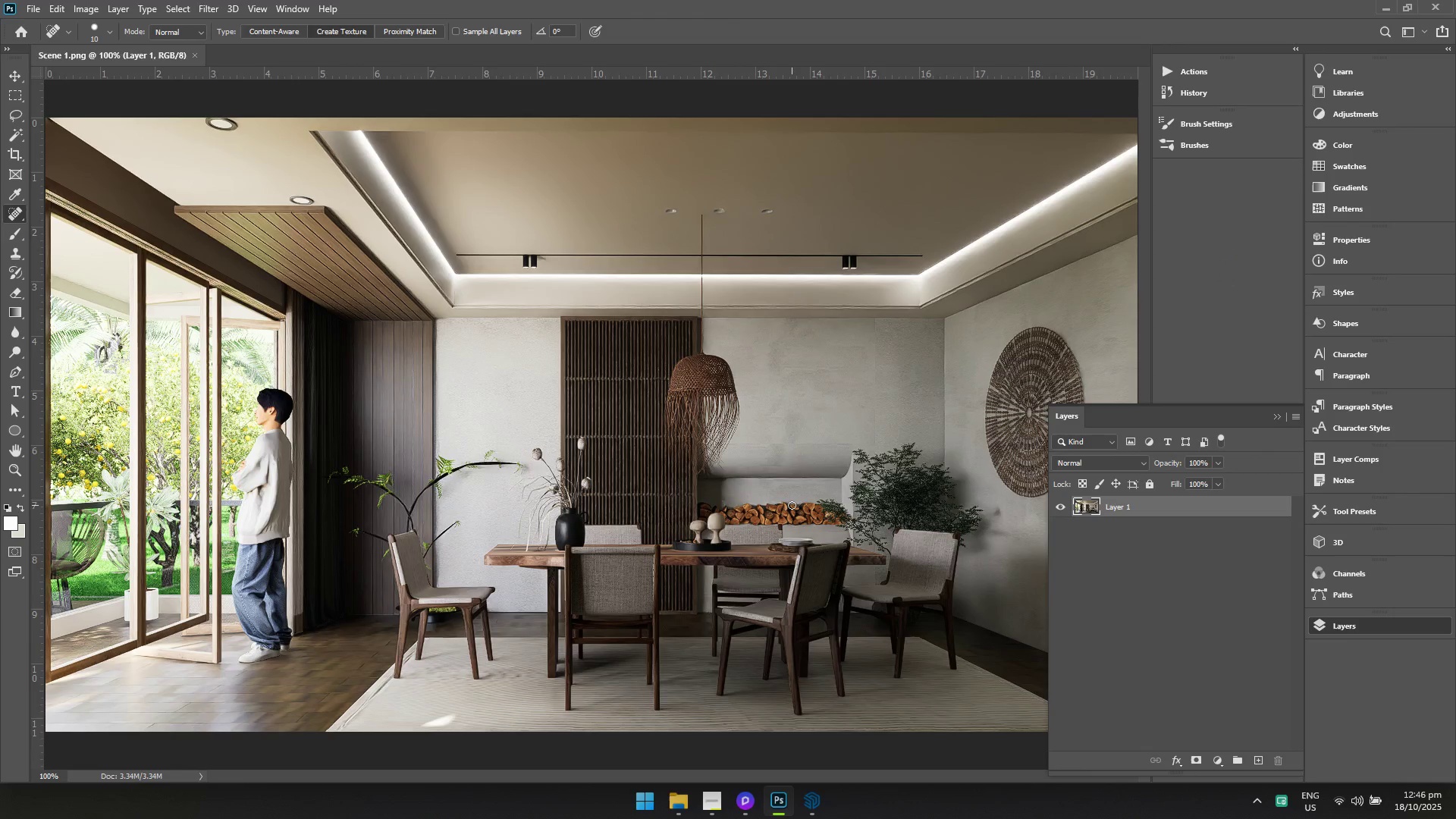 
key(Alt+AltLeft)
 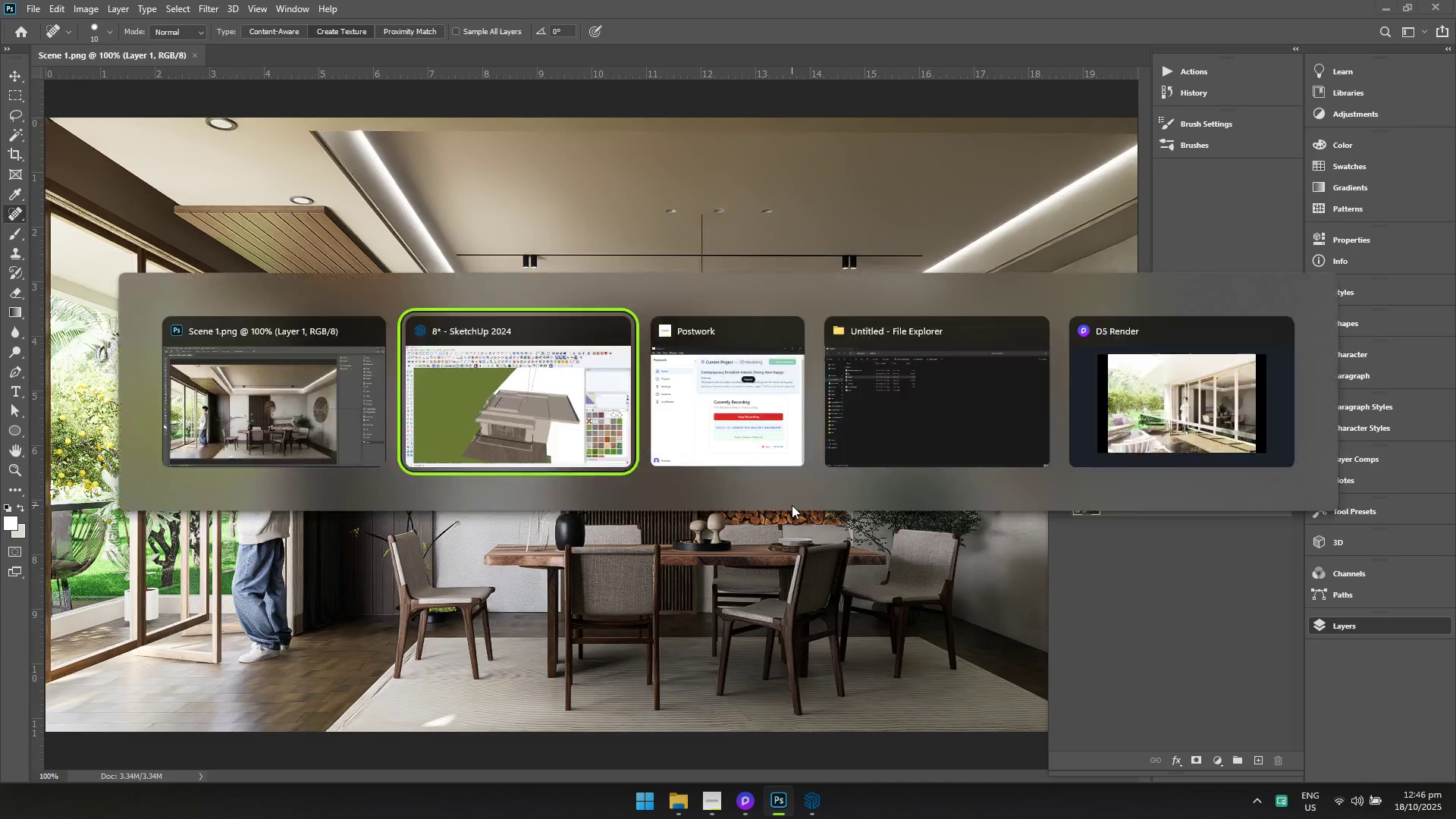 
key(Alt+Tab)
 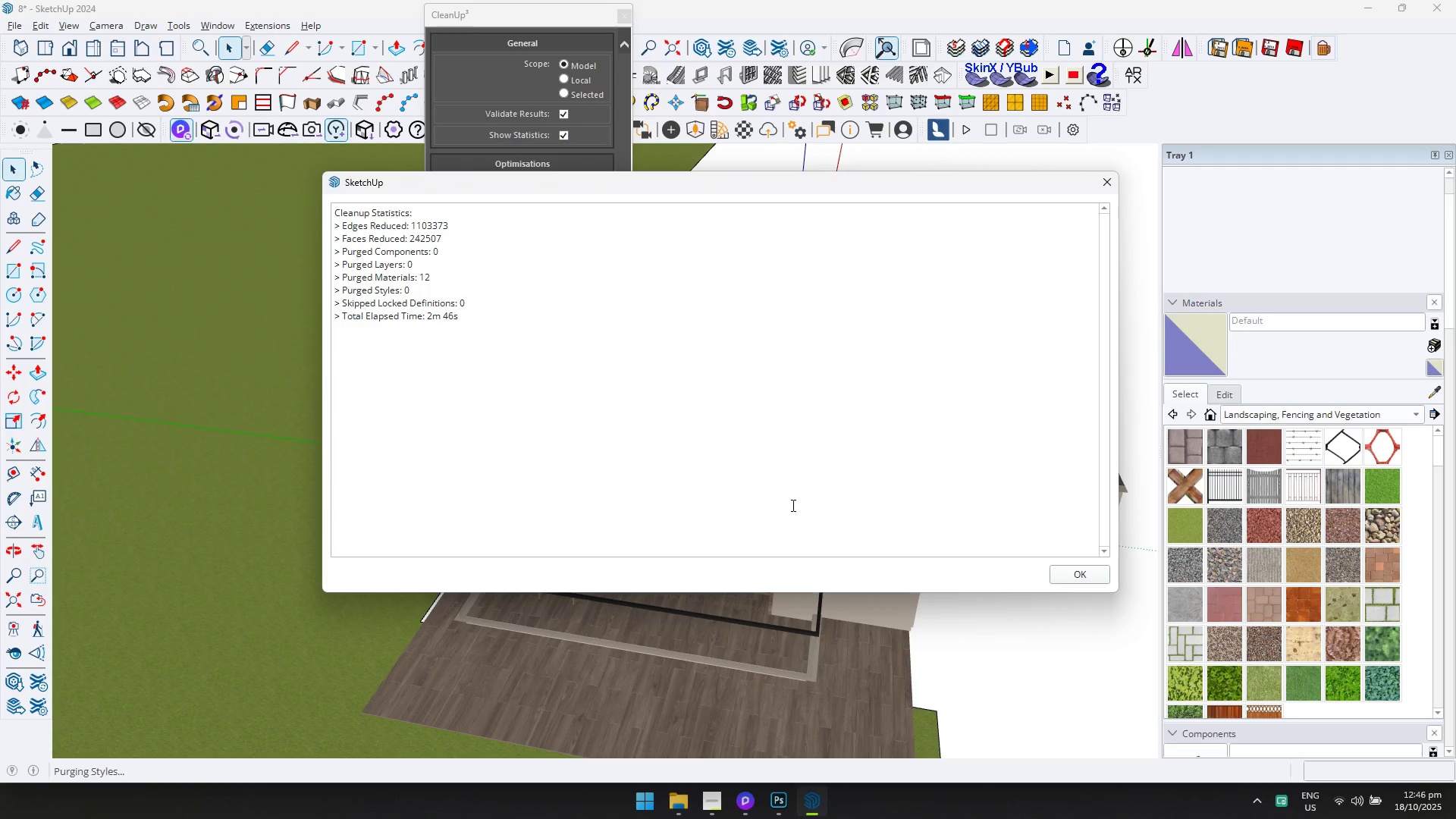 
key(Alt+AltLeft)
 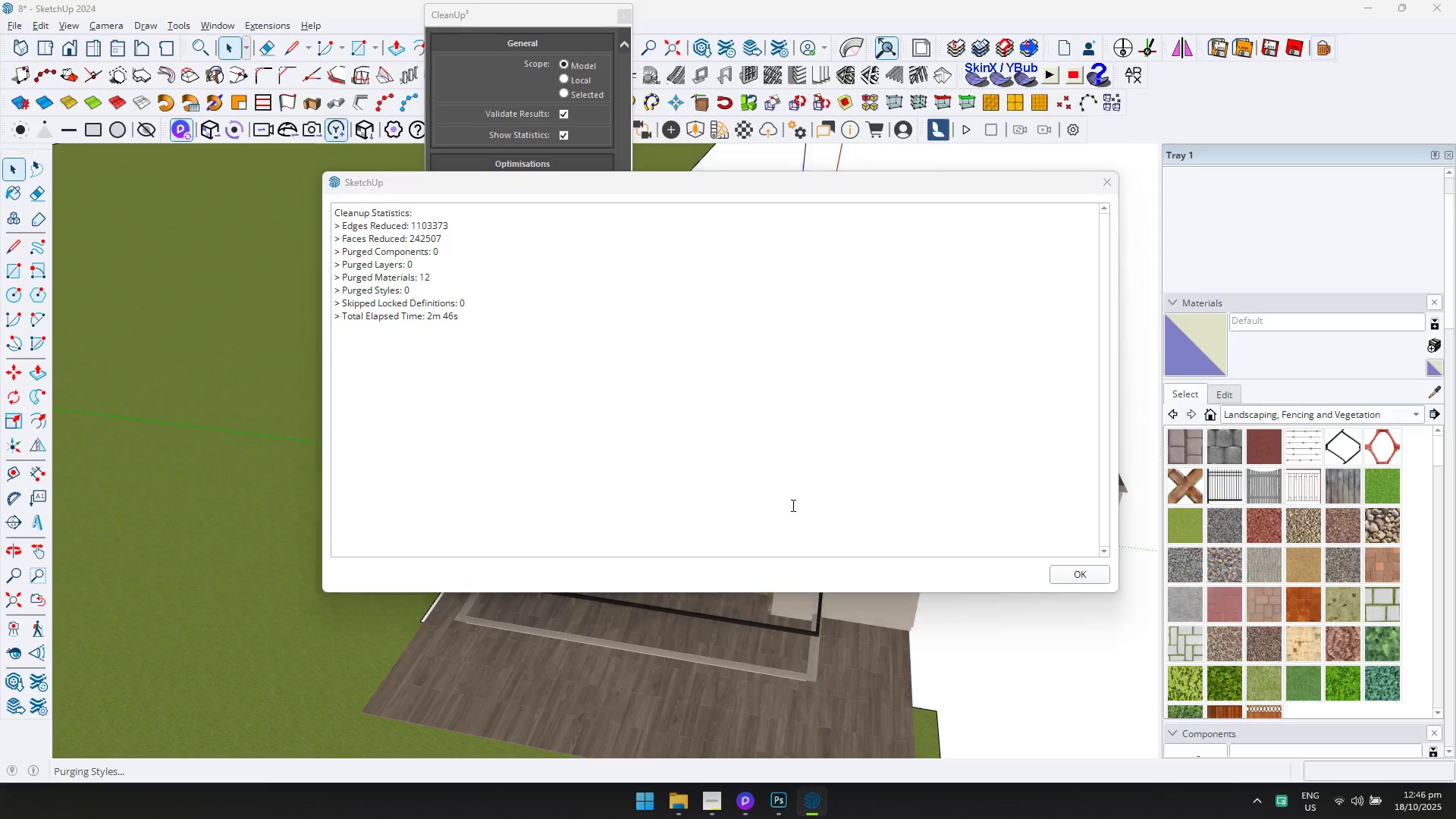 
key(Alt+Tab)
 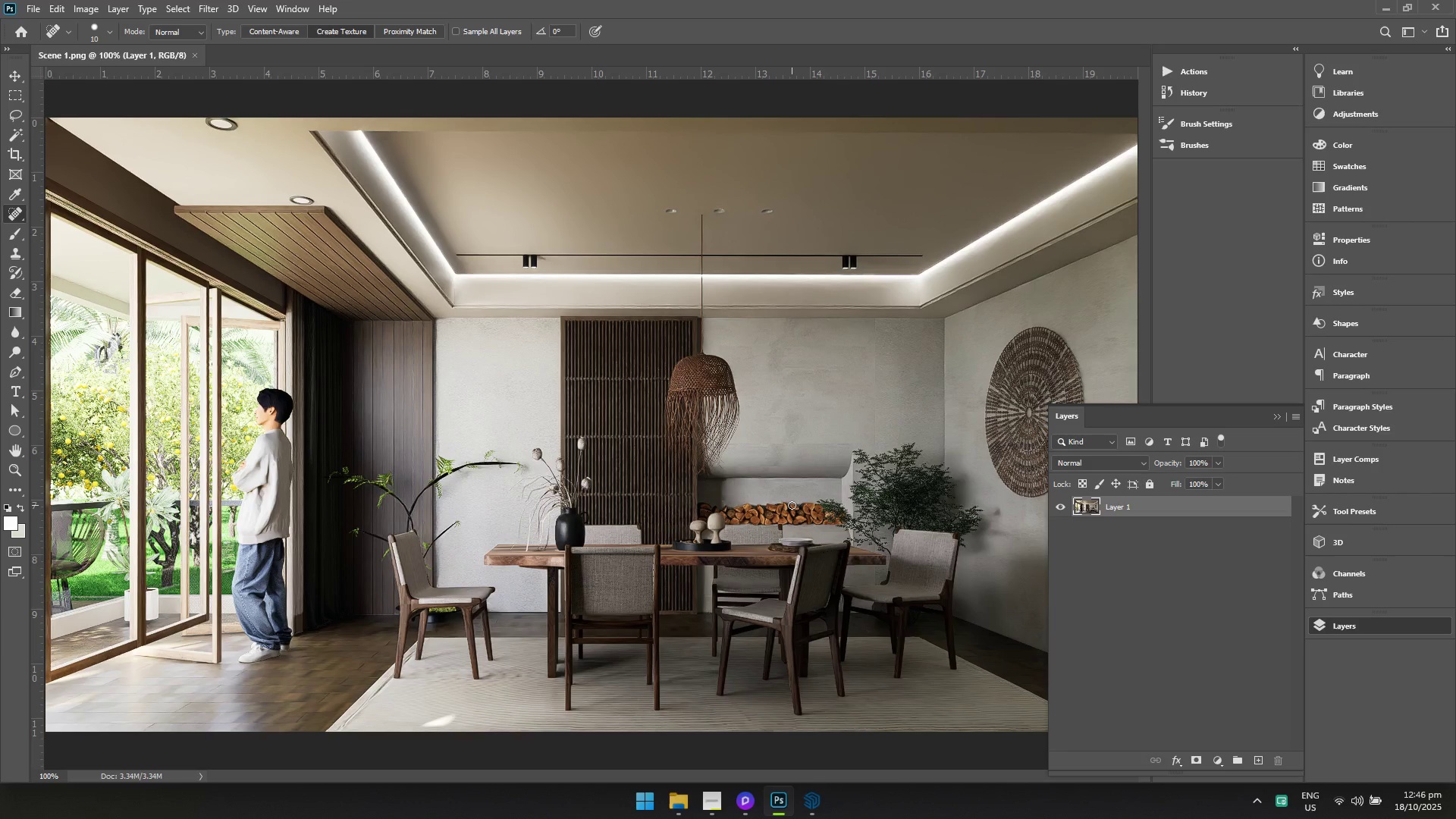 
key(Alt+AltLeft)
 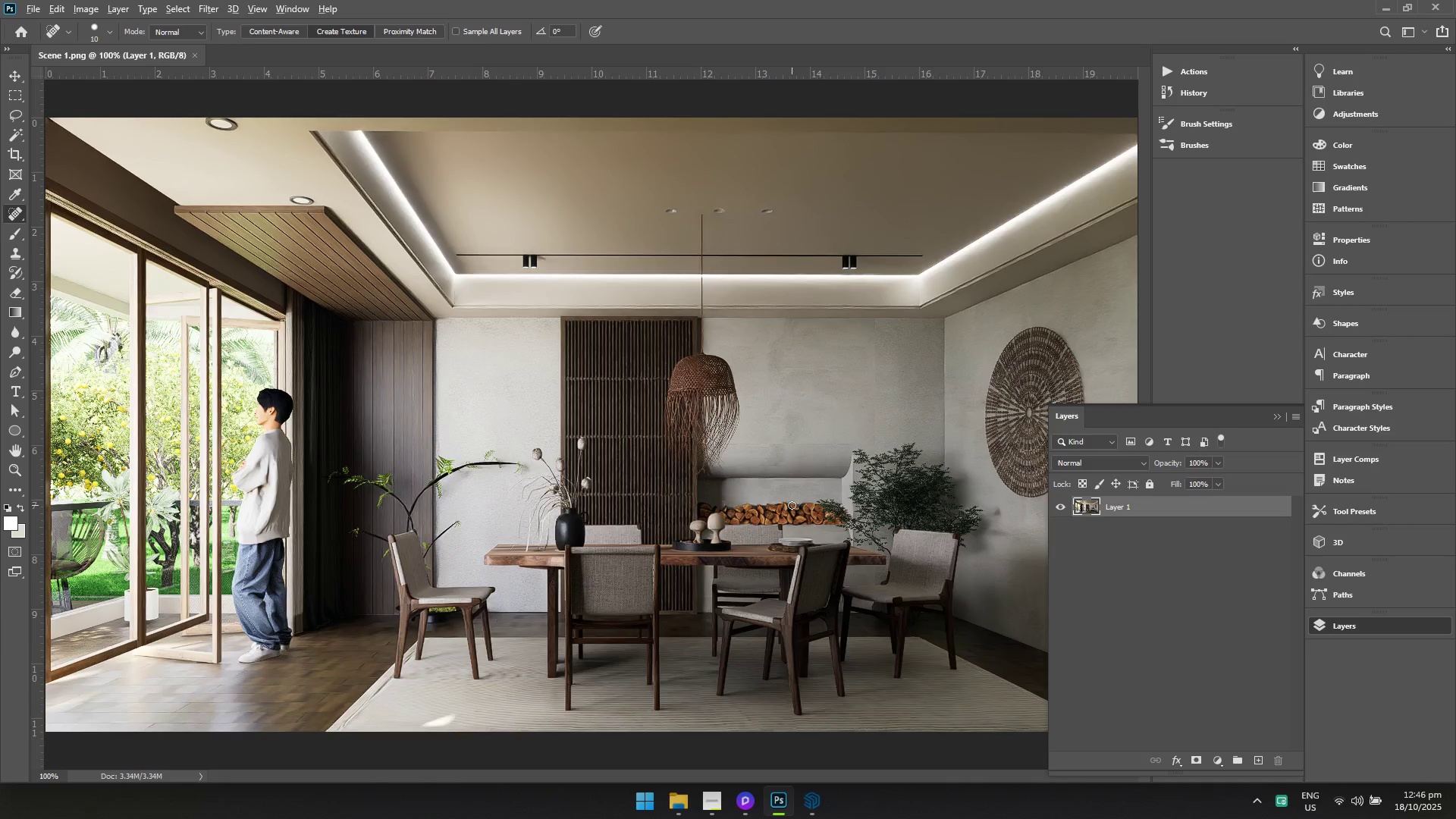 
key(Alt+Tab)
 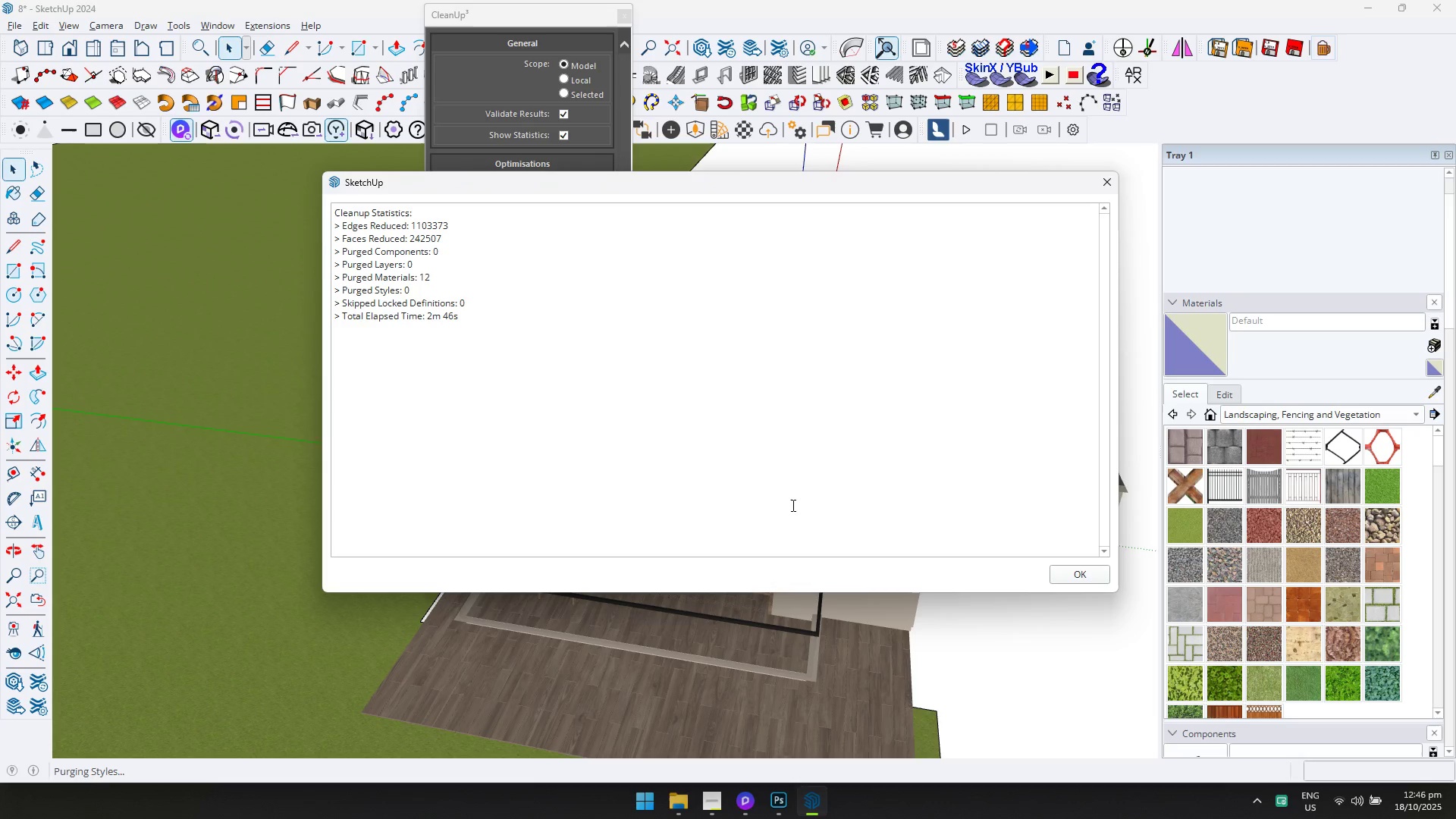 
key(Alt+AltLeft)
 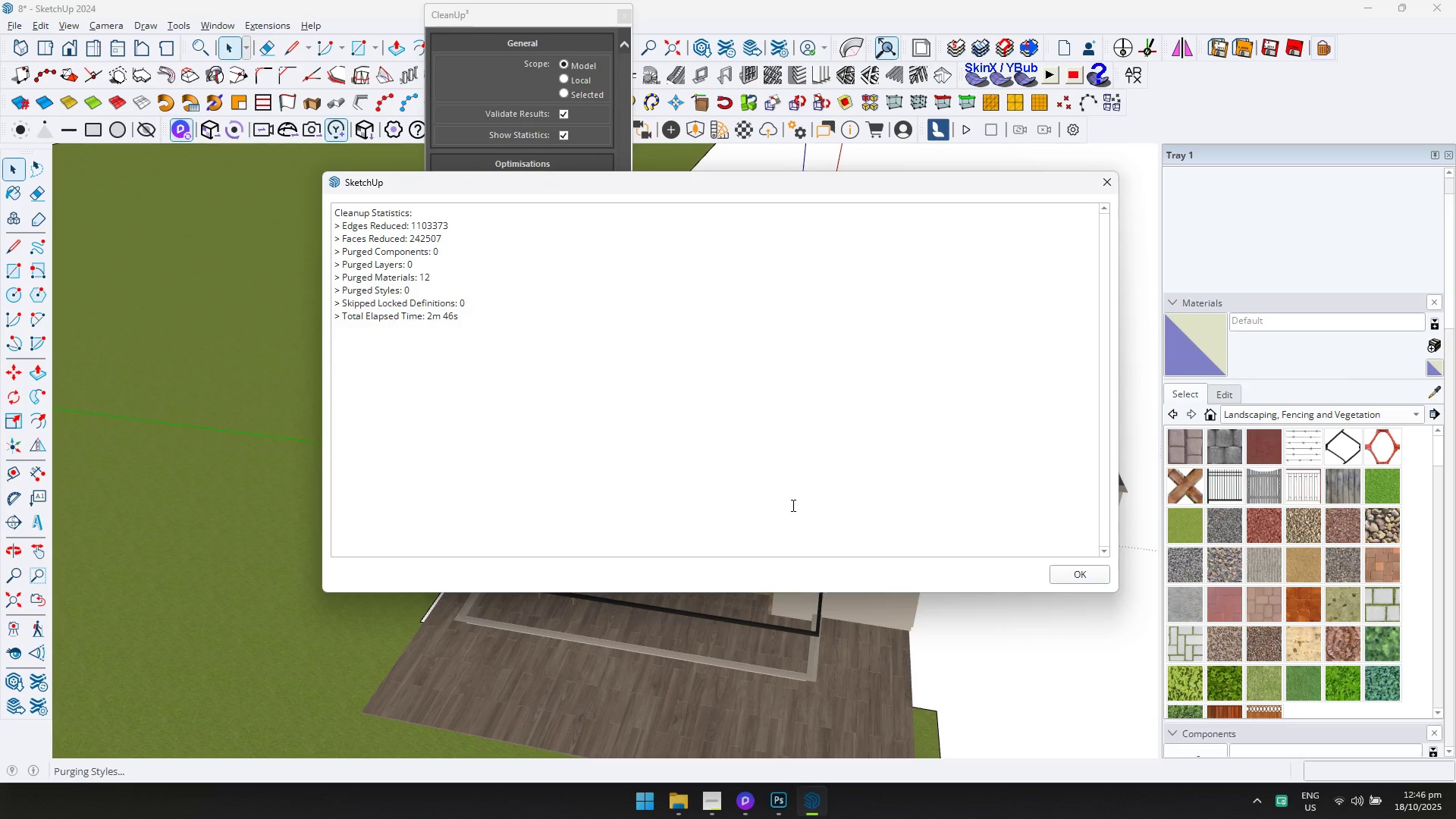 
key(Alt+Tab)
 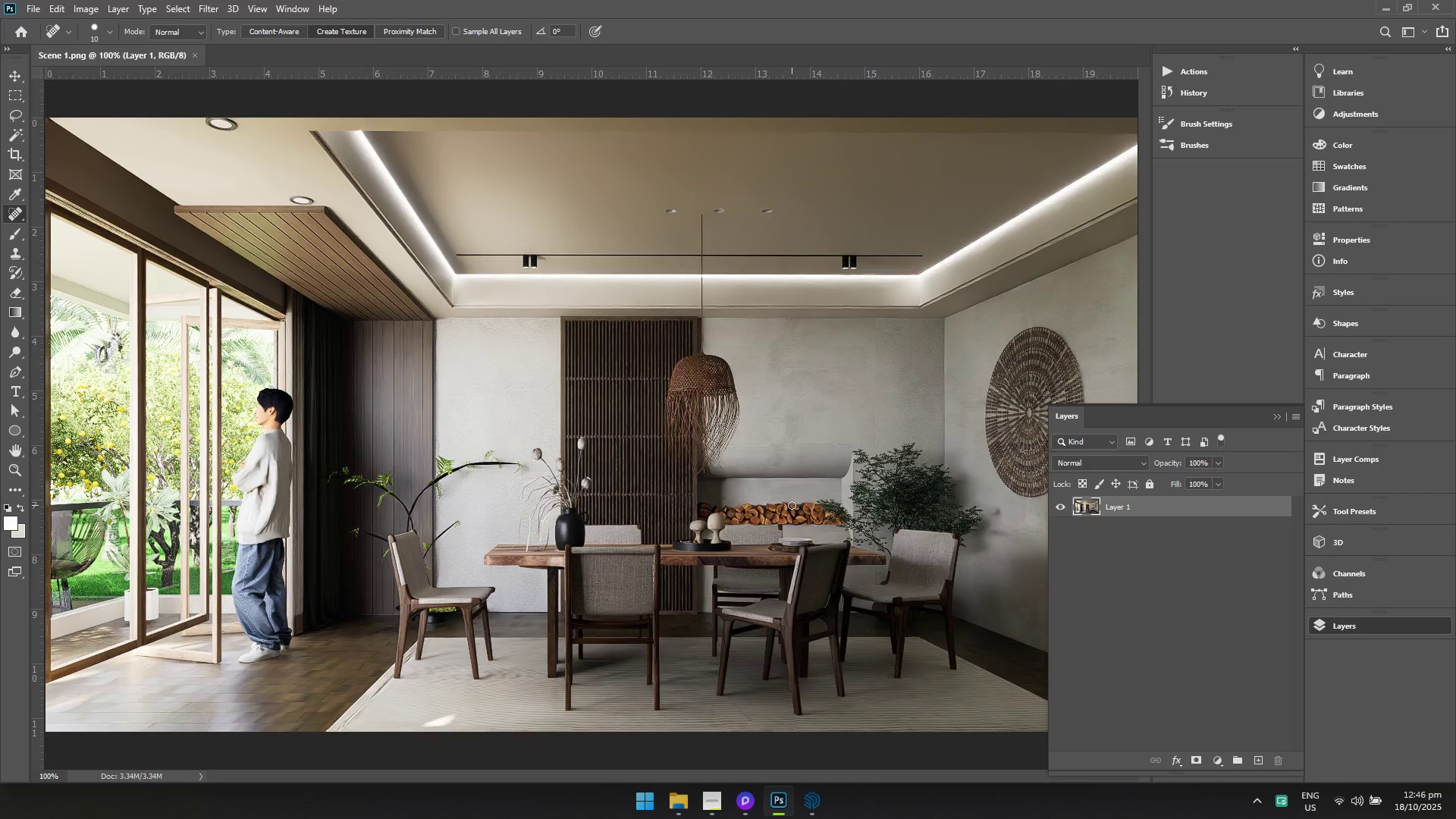 
key(Alt+AltLeft)
 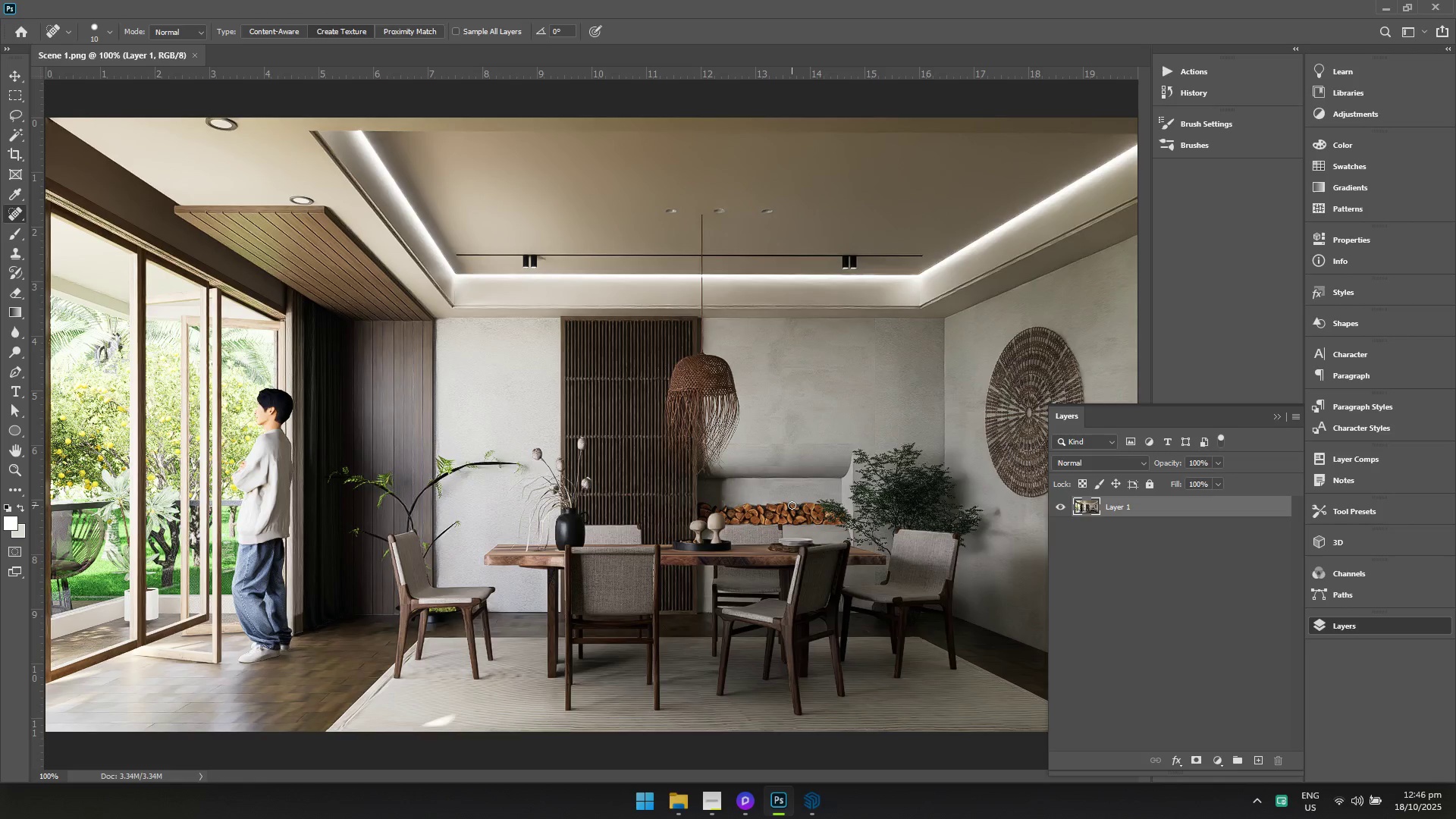 
key(Alt+Tab)
 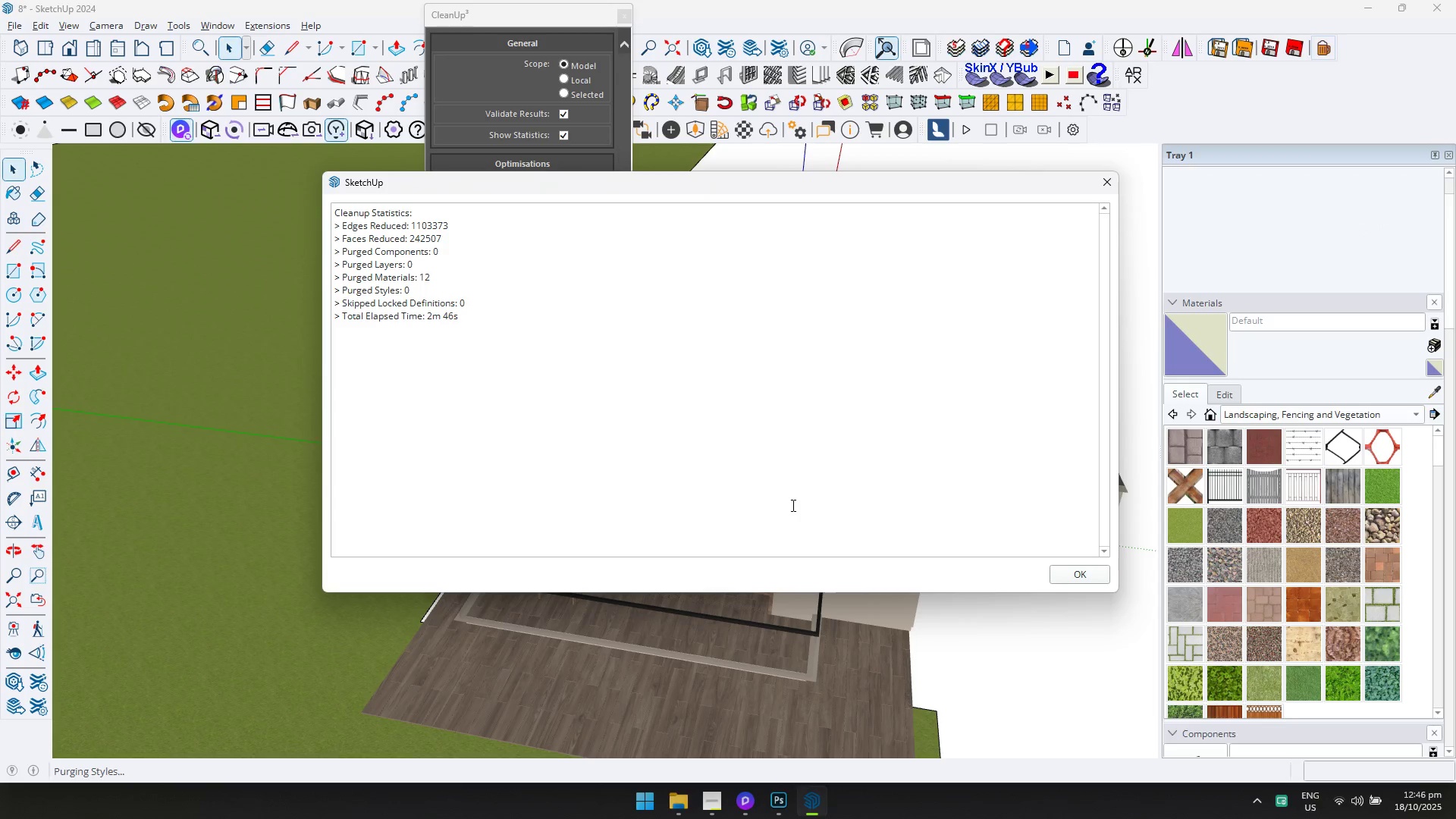 
key(Alt+AltLeft)
 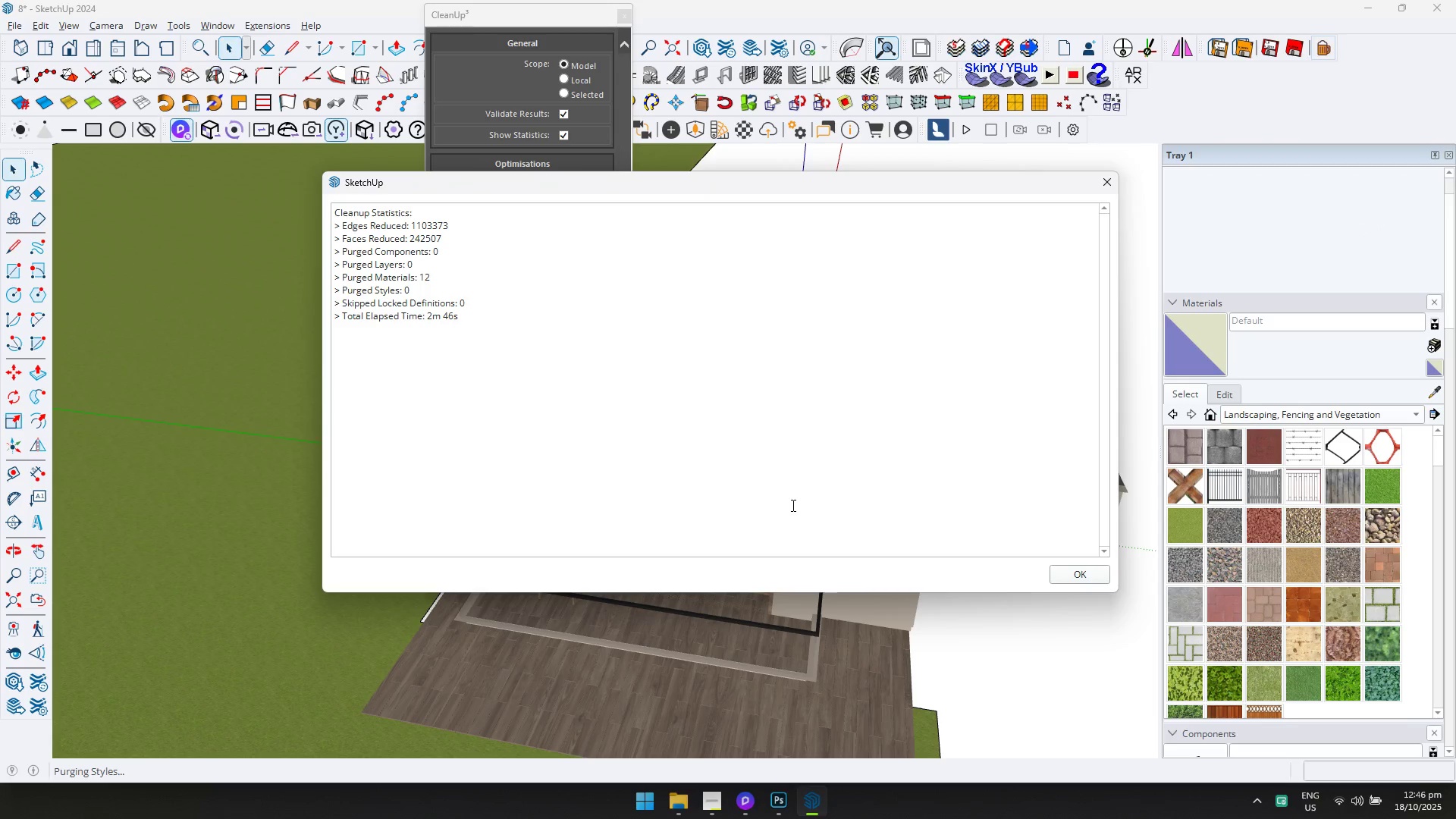 
key(Alt+Tab)
 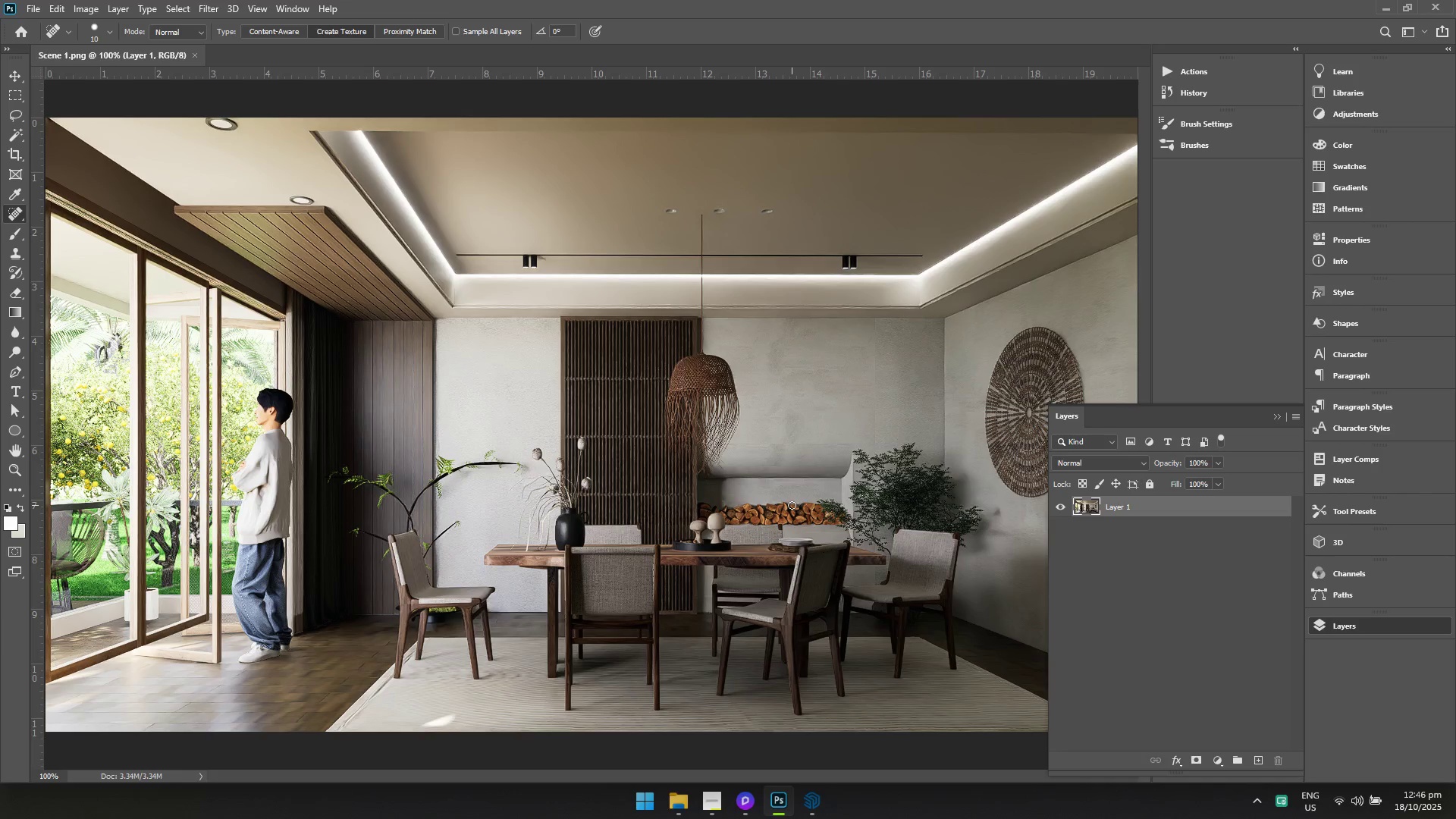 
key(Alt+AltLeft)
 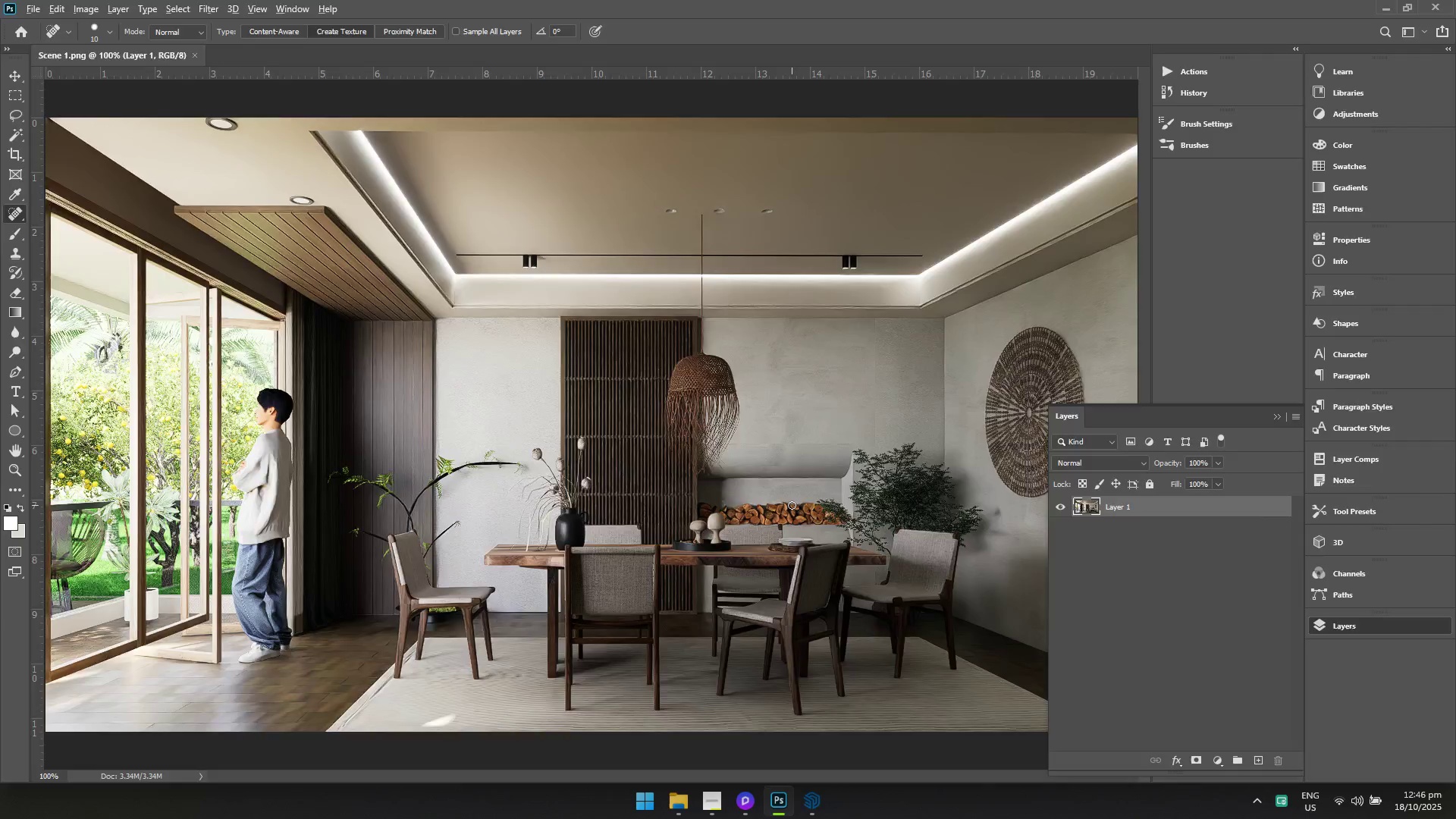 
key(Alt+Tab)
 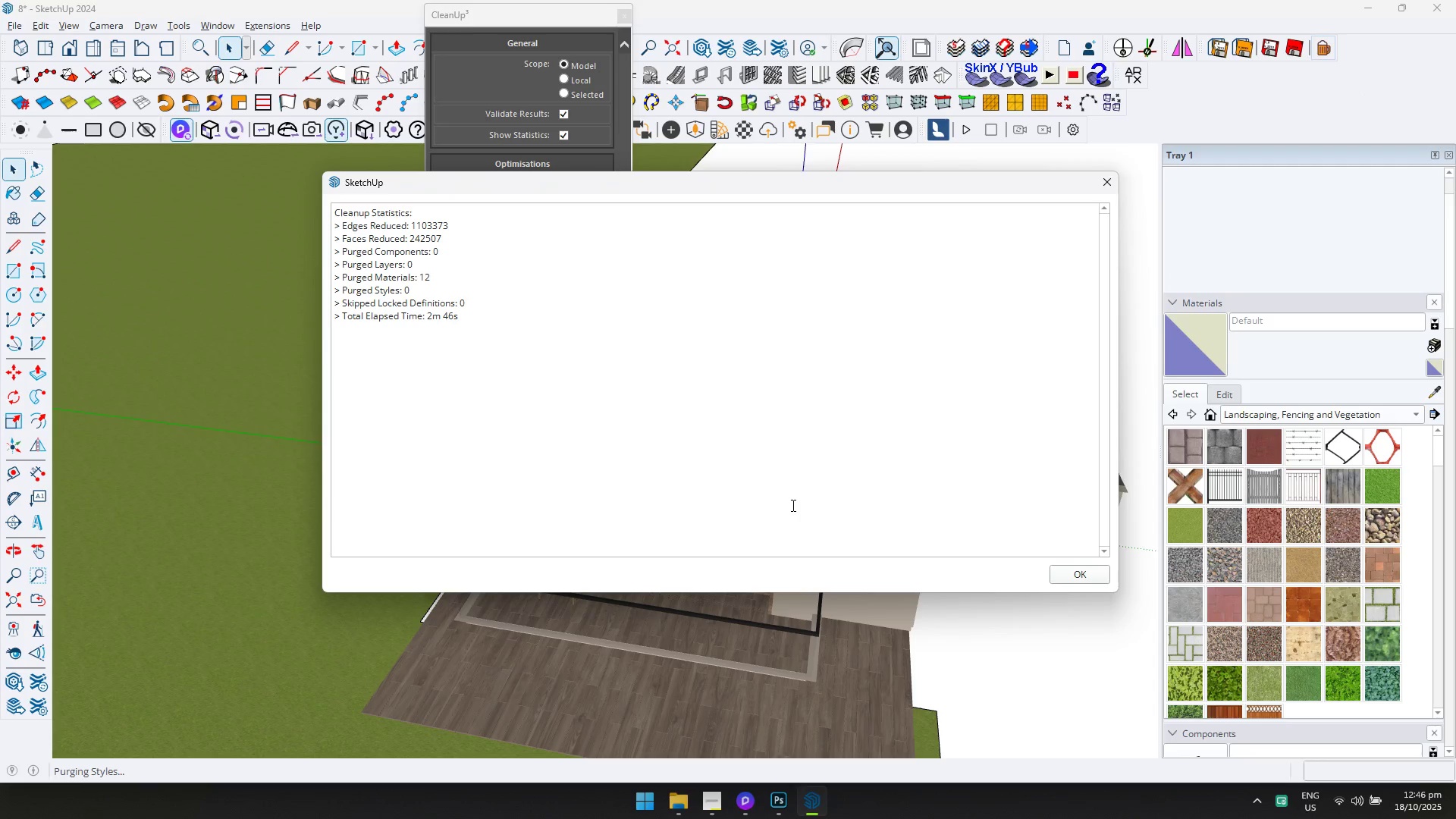 
key(Alt+AltLeft)
 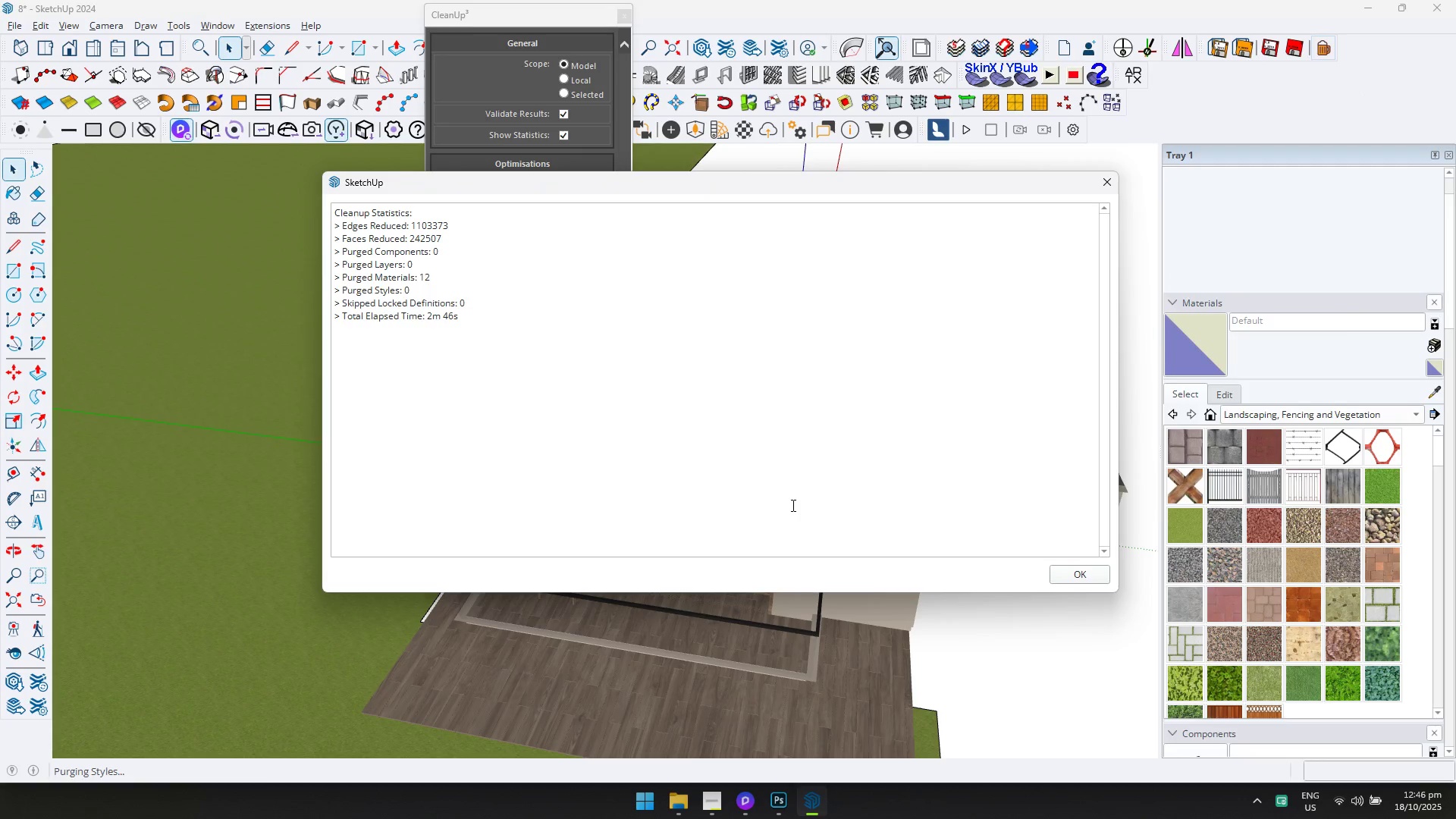 
key(Alt+Tab)
 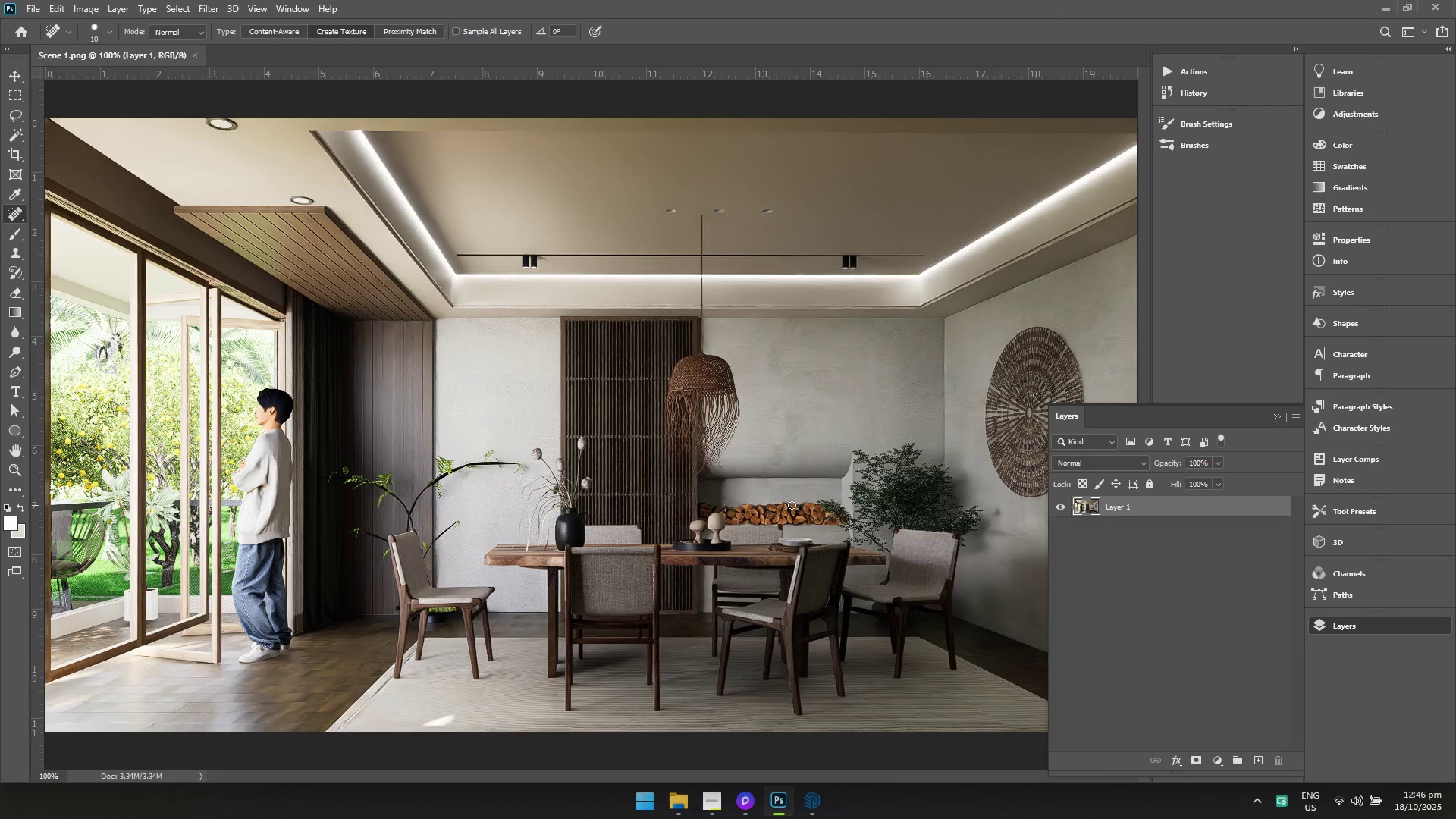 
key(Alt+AltLeft)
 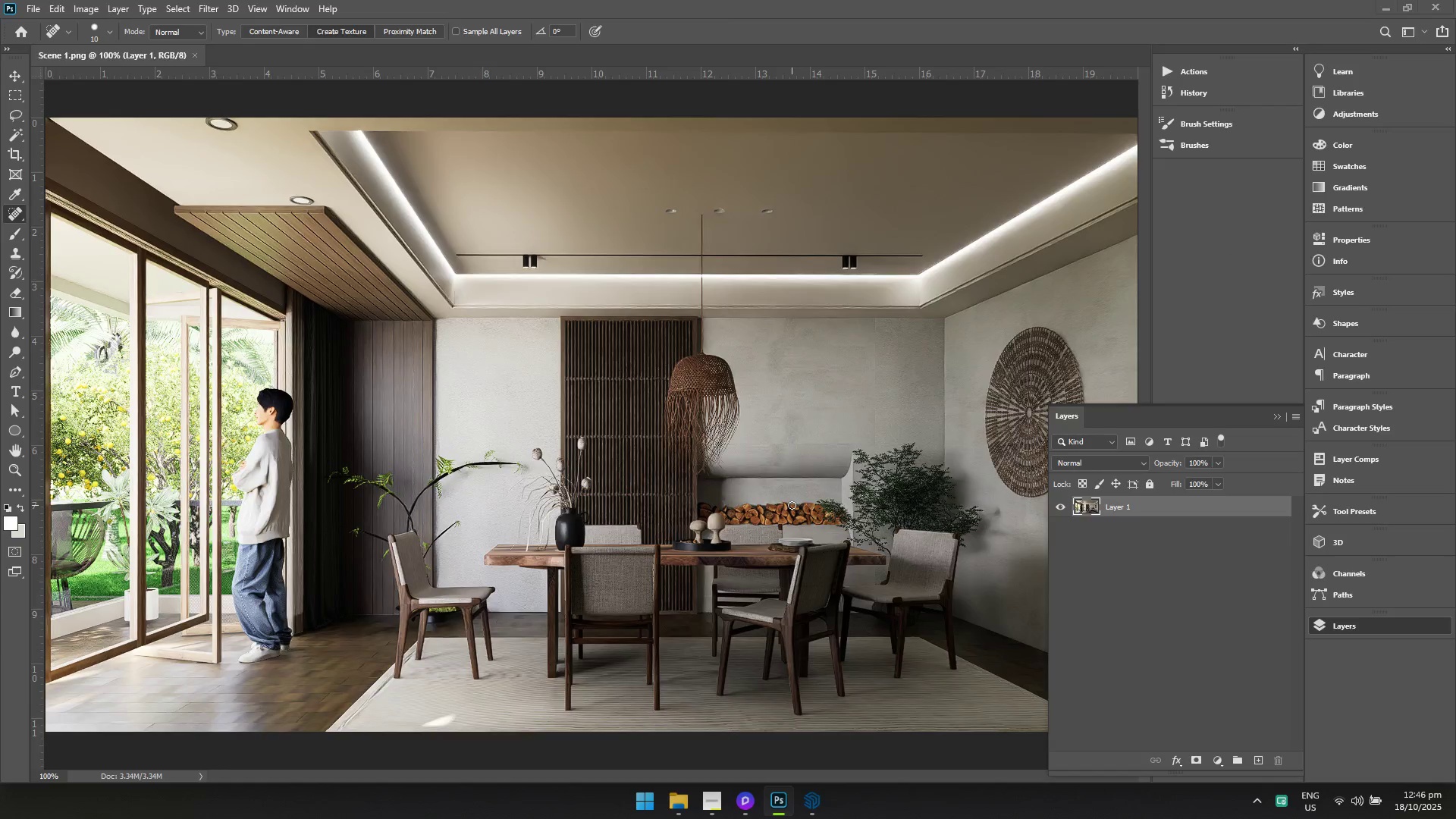 
key(Alt+Tab)
 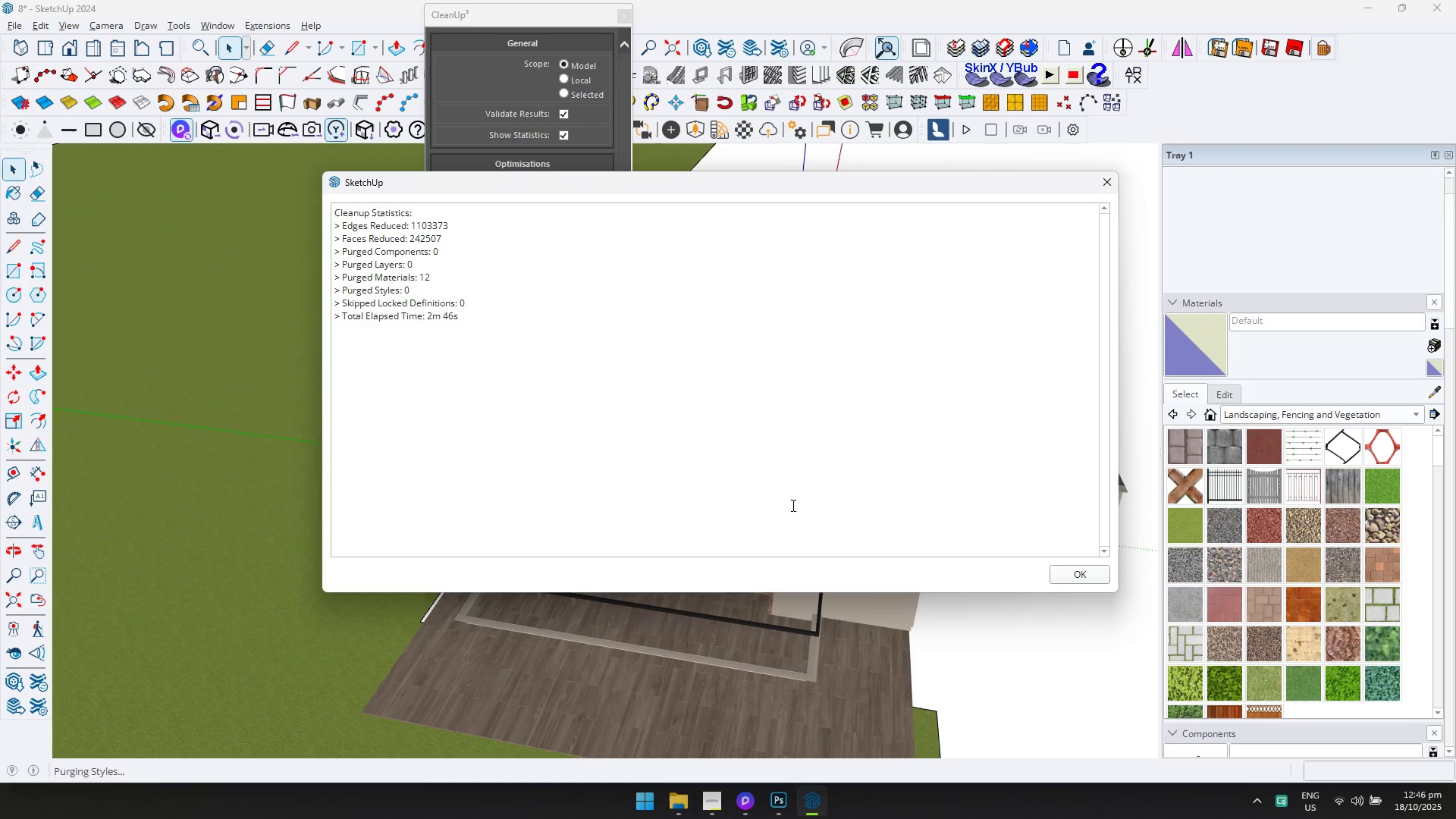 
key(Alt+AltLeft)
 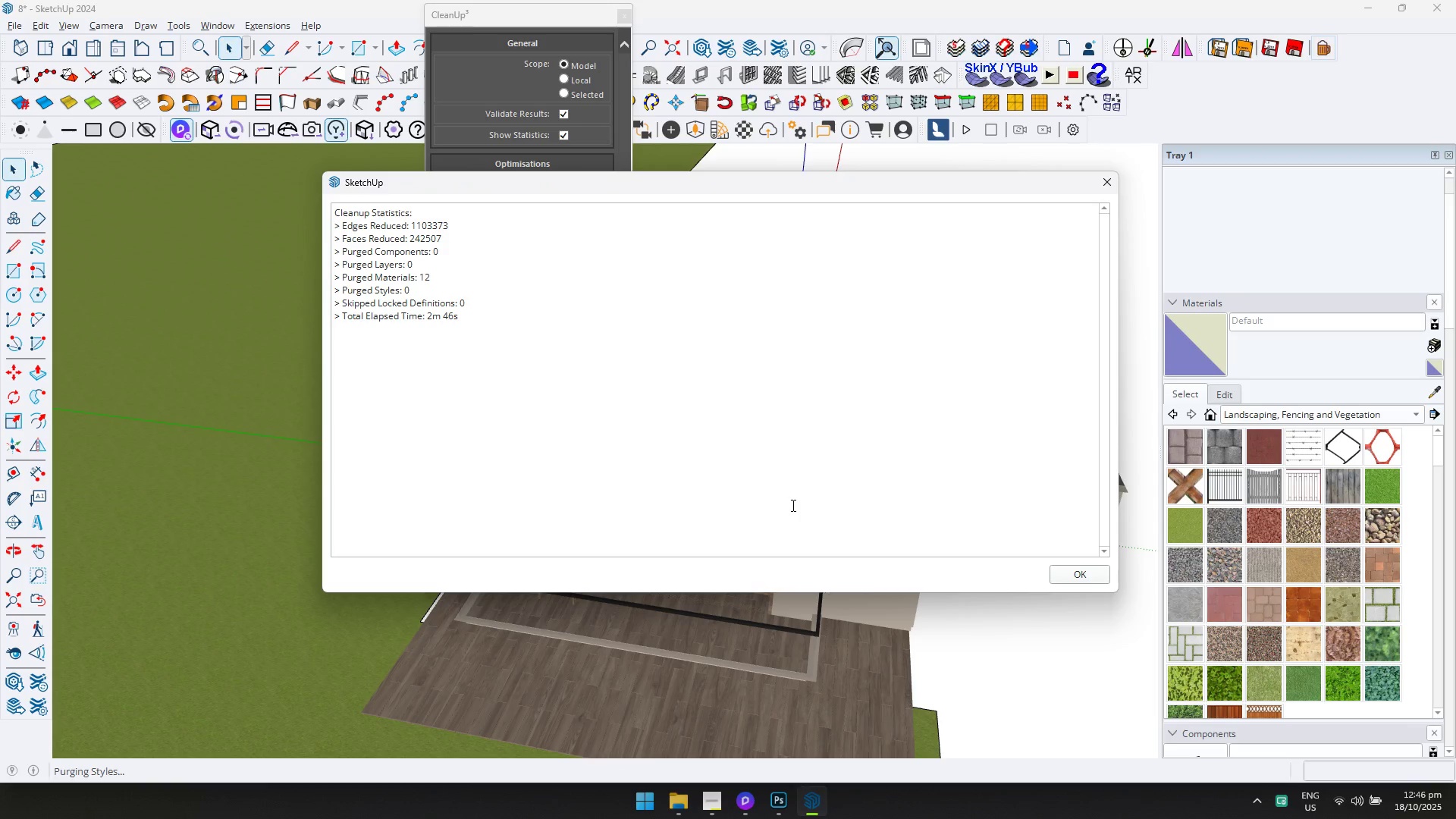 
key(Alt+Tab)
 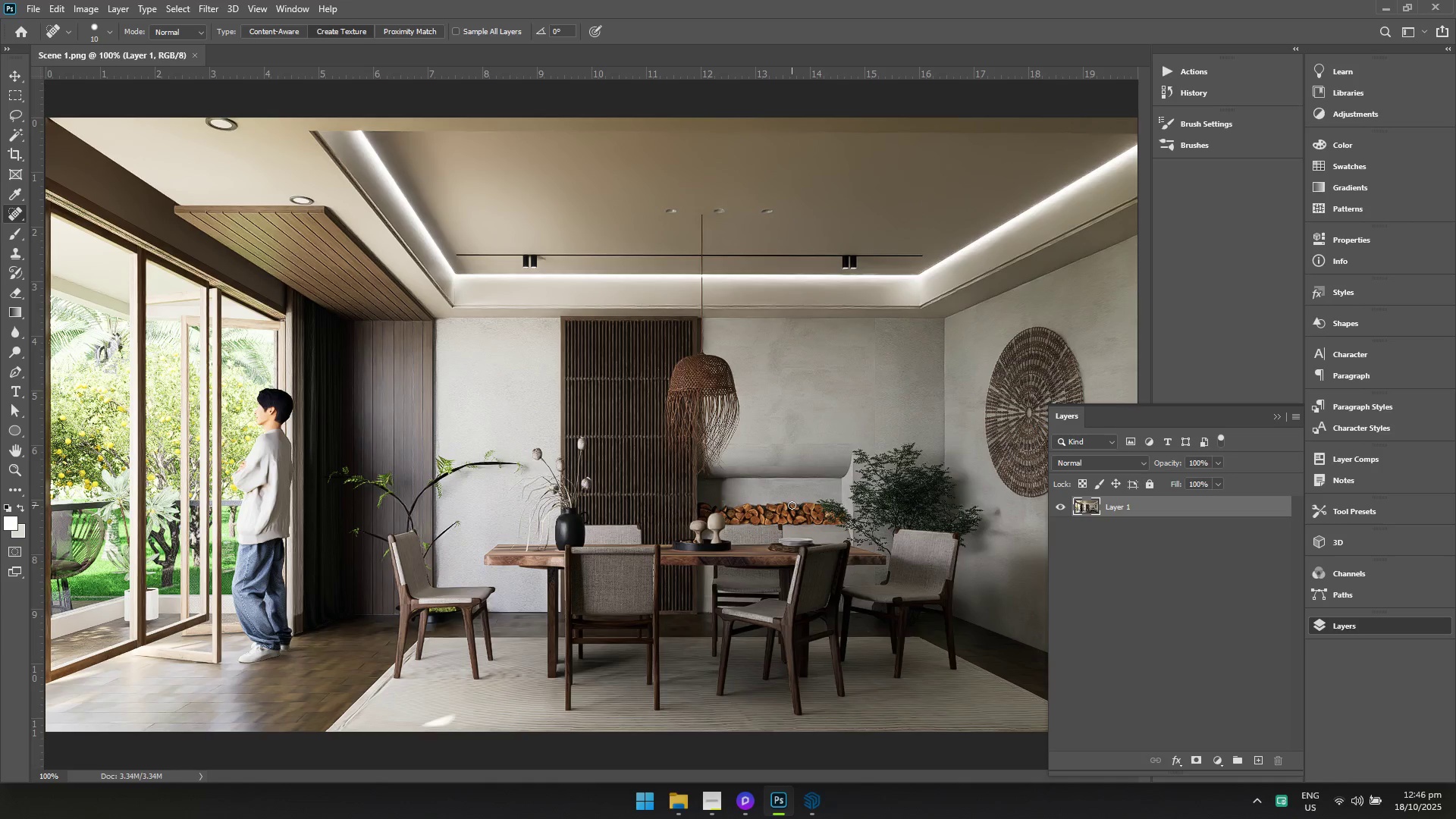 
key(Alt+AltLeft)
 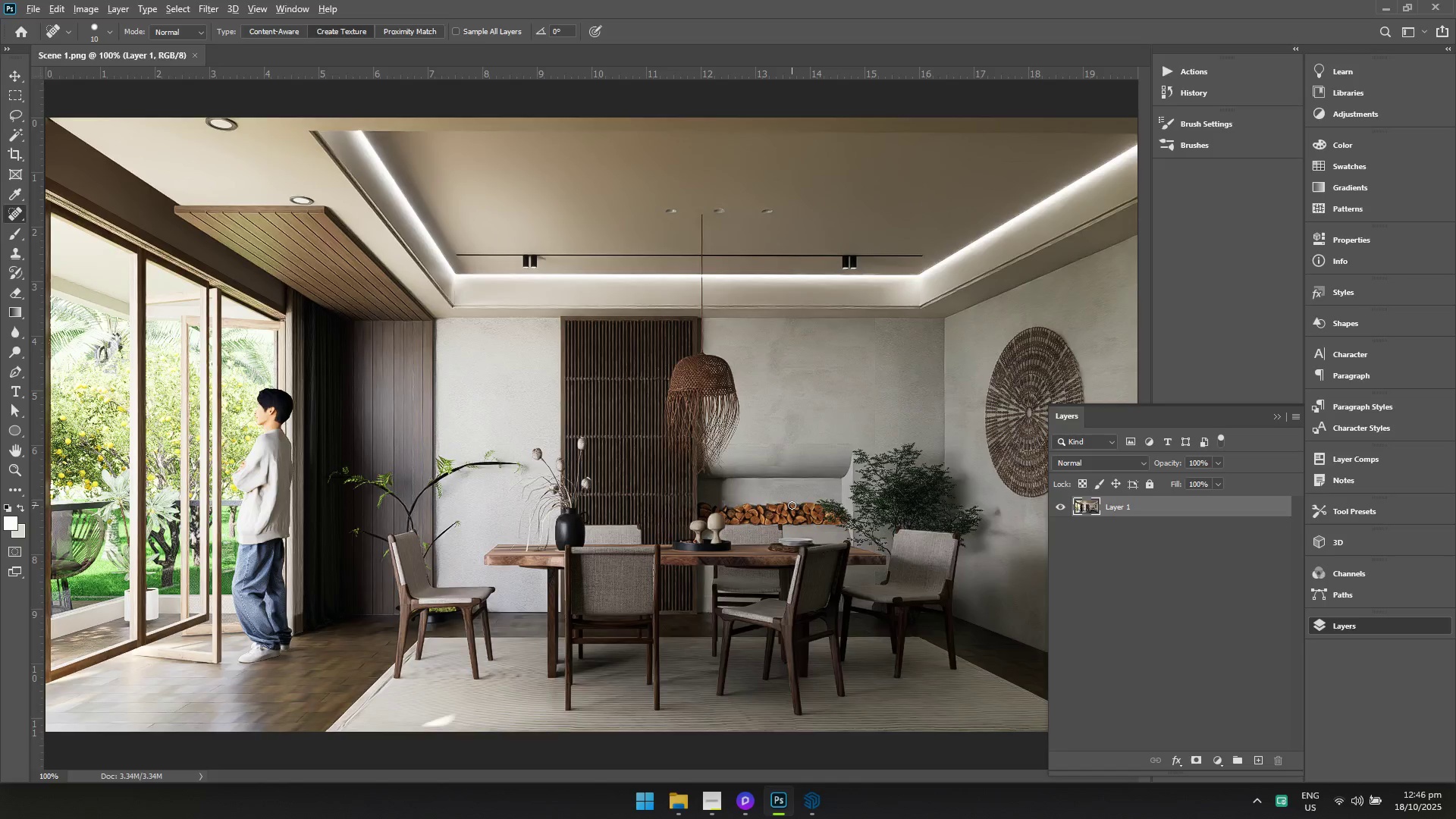 
key(Alt+Tab)
 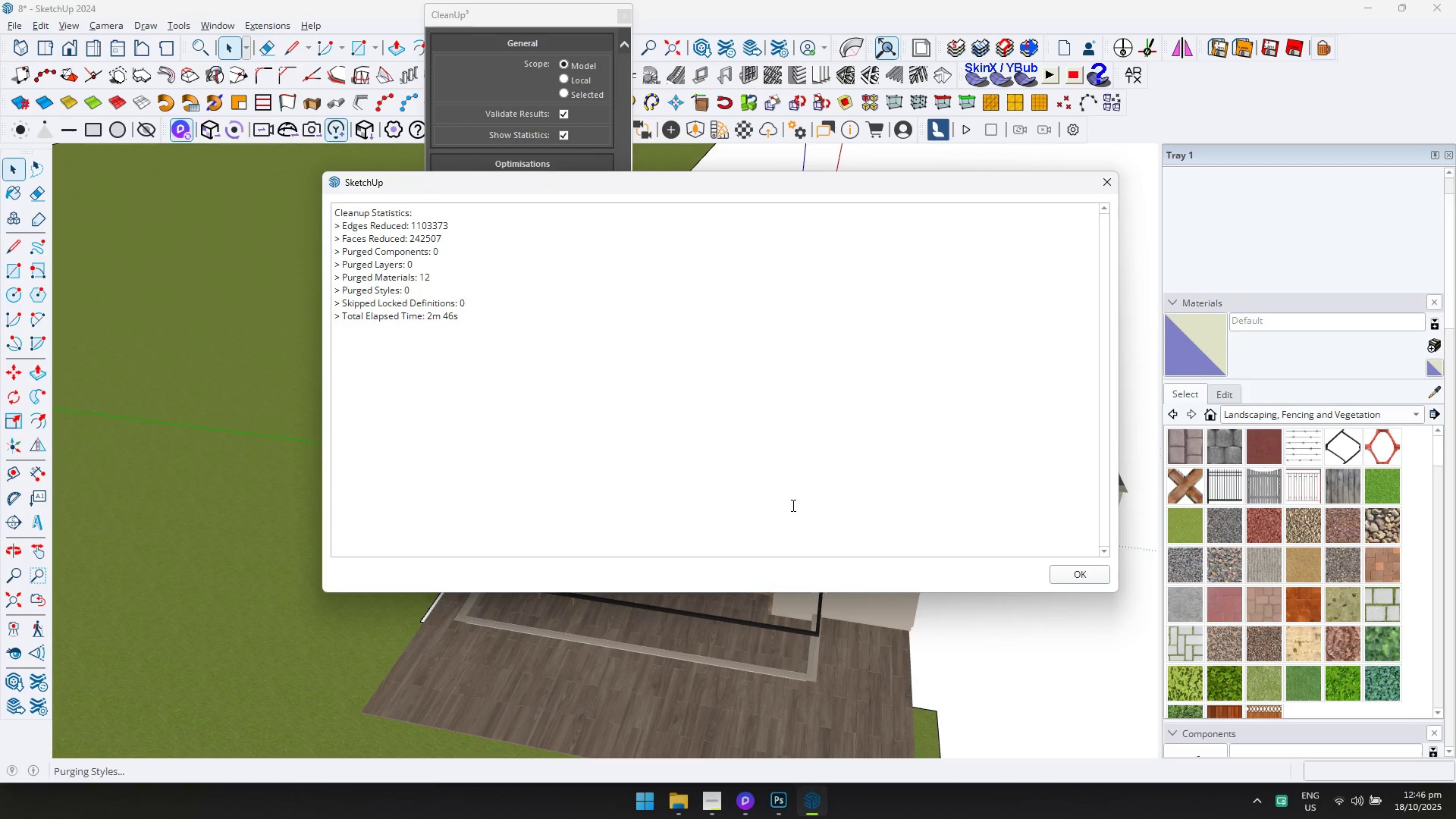 
wait(9.67)
 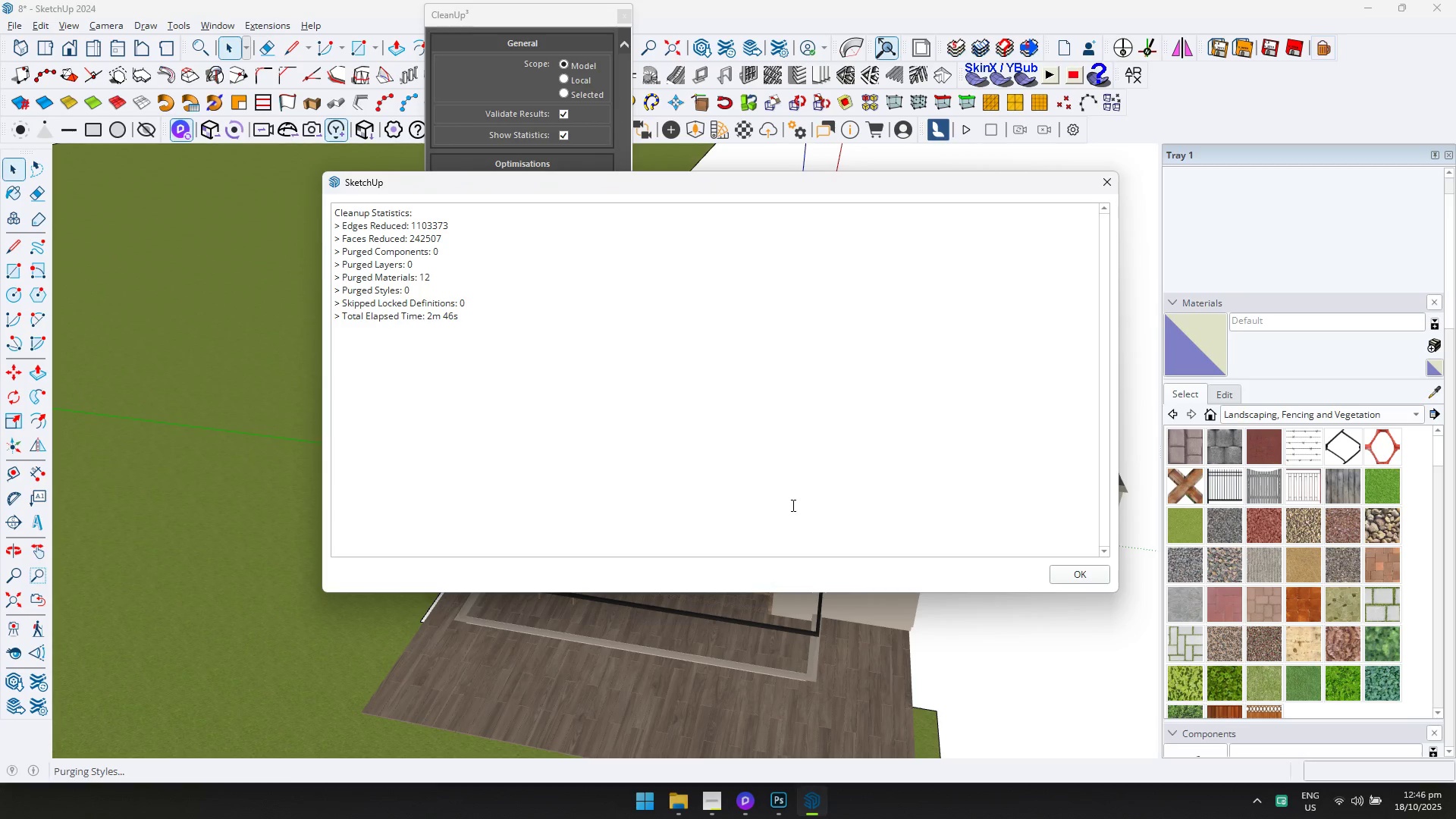 
key(Alt+AltLeft)
 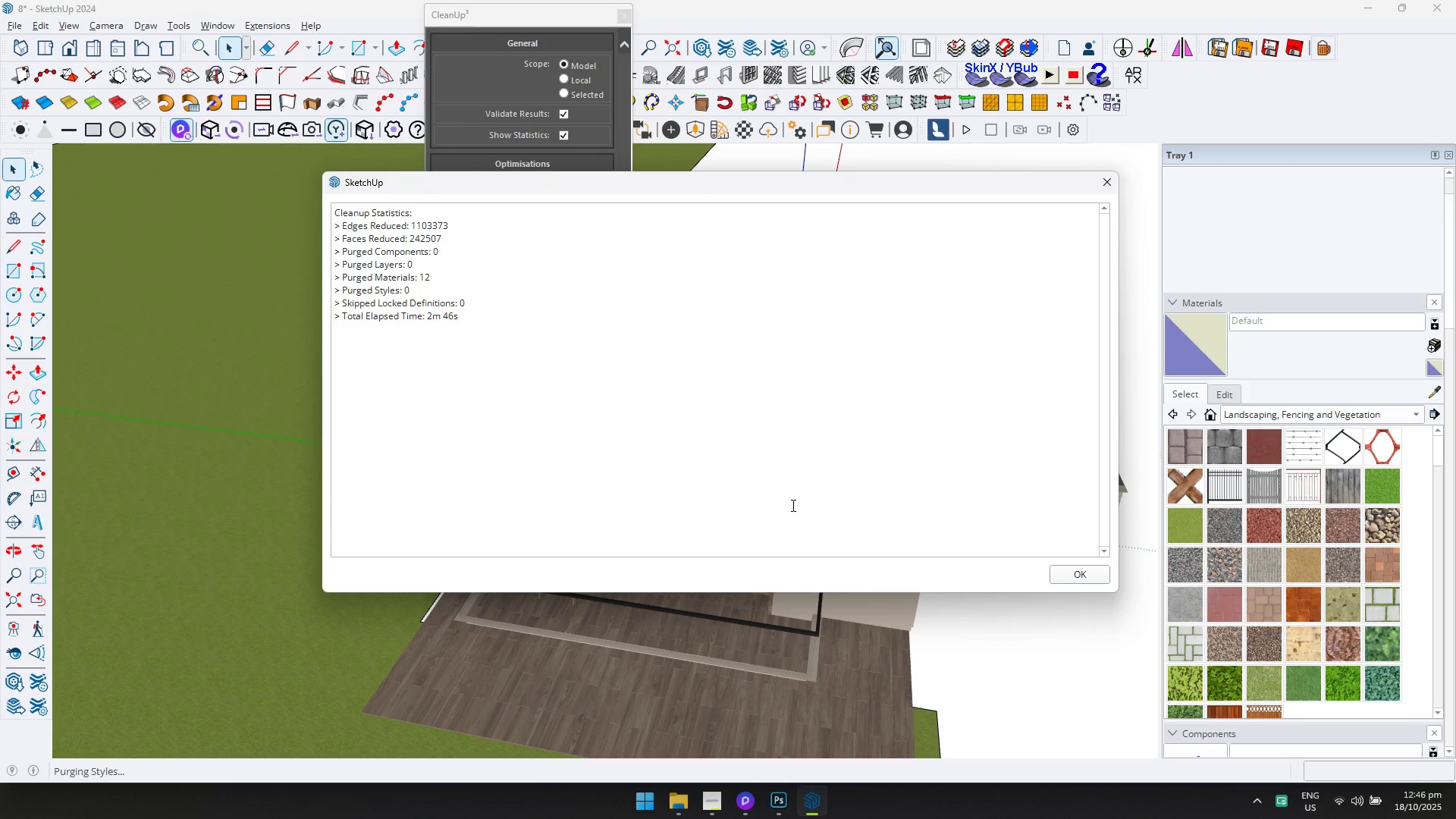 
key(Alt+Tab)
 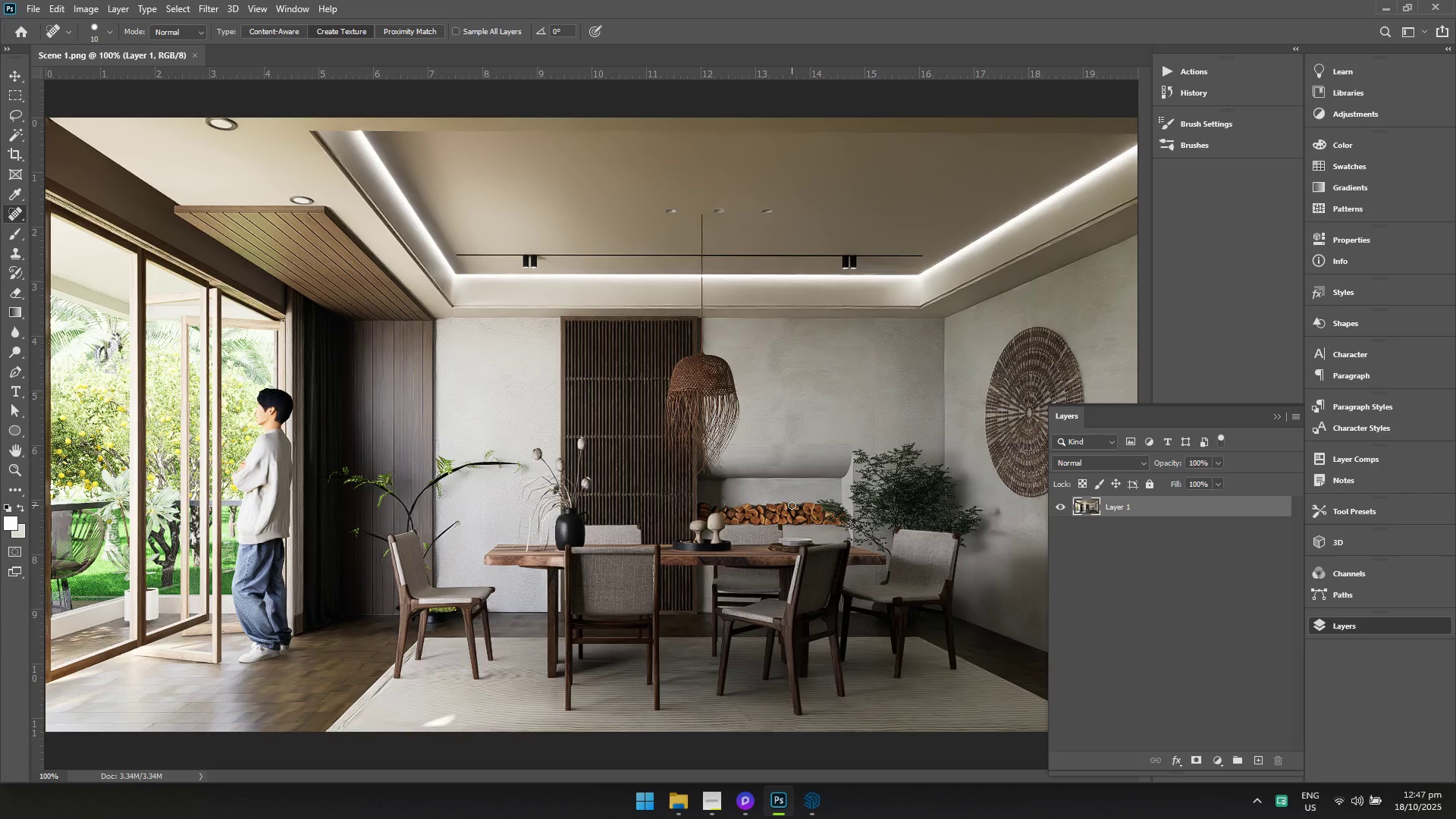 
key(Alt+AltLeft)
 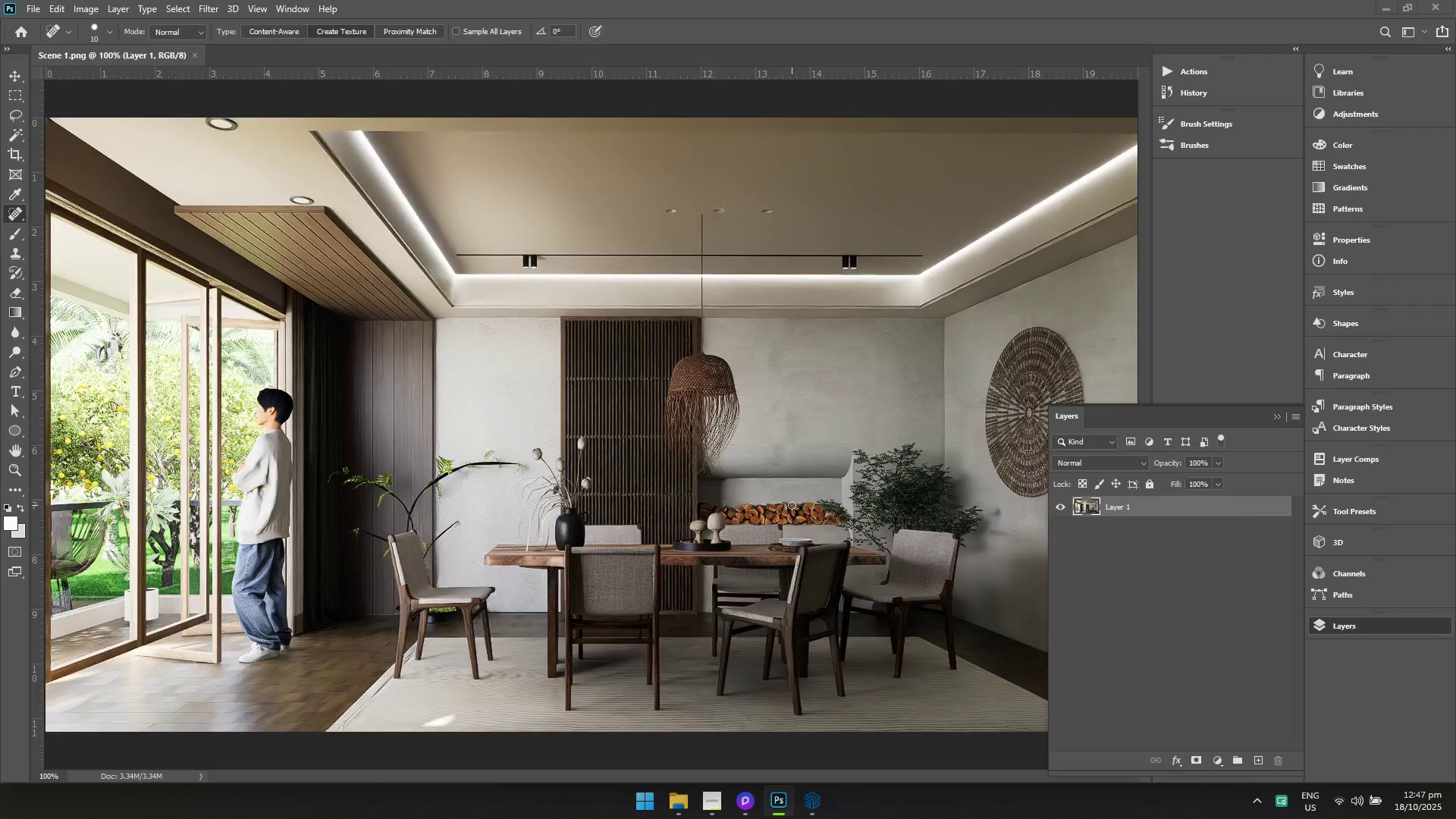 
key(Alt+Tab)
 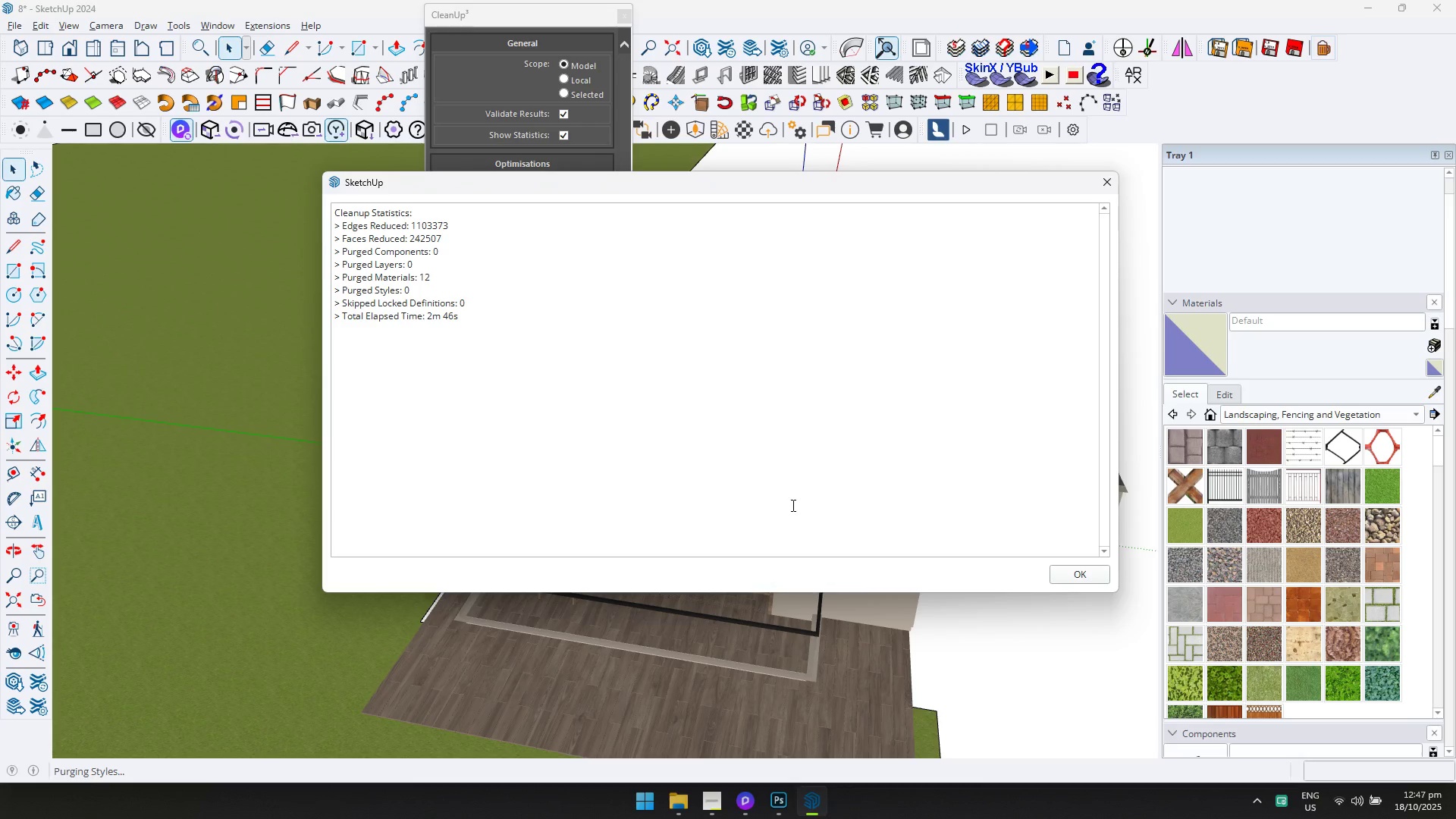 
wait(22.34)
 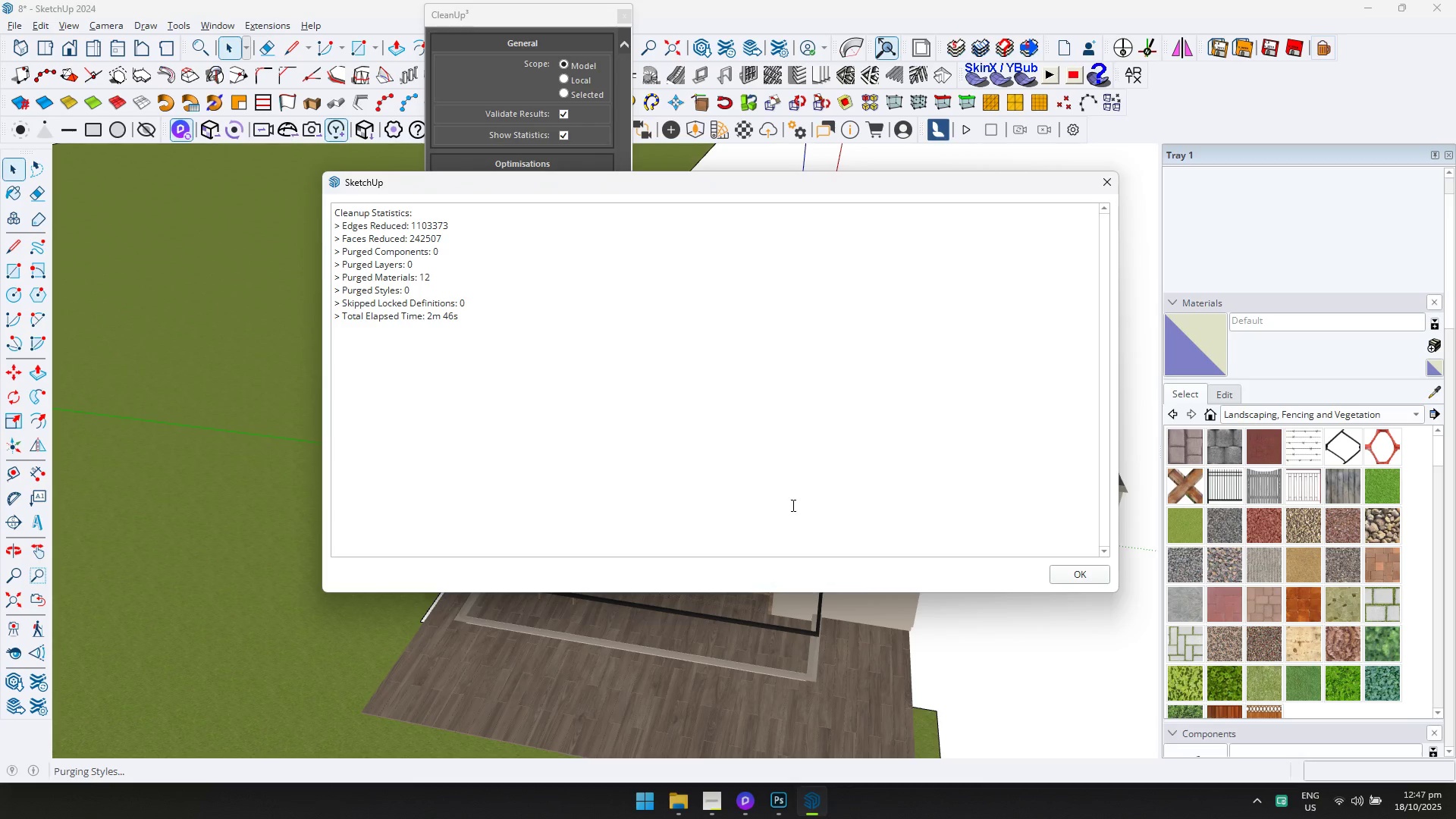 
key(Alt+AltLeft)
 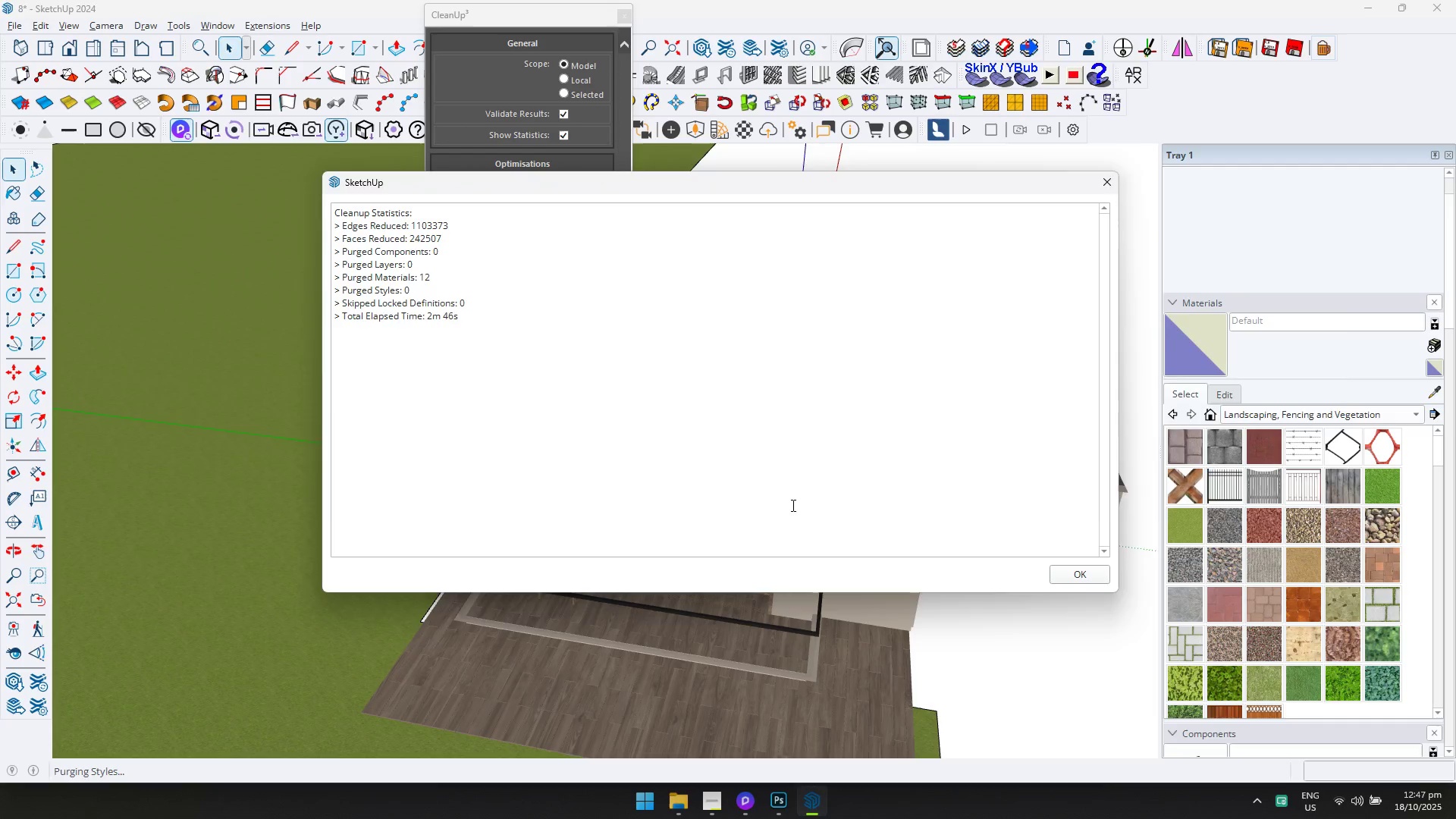 
key(Alt+Tab)
 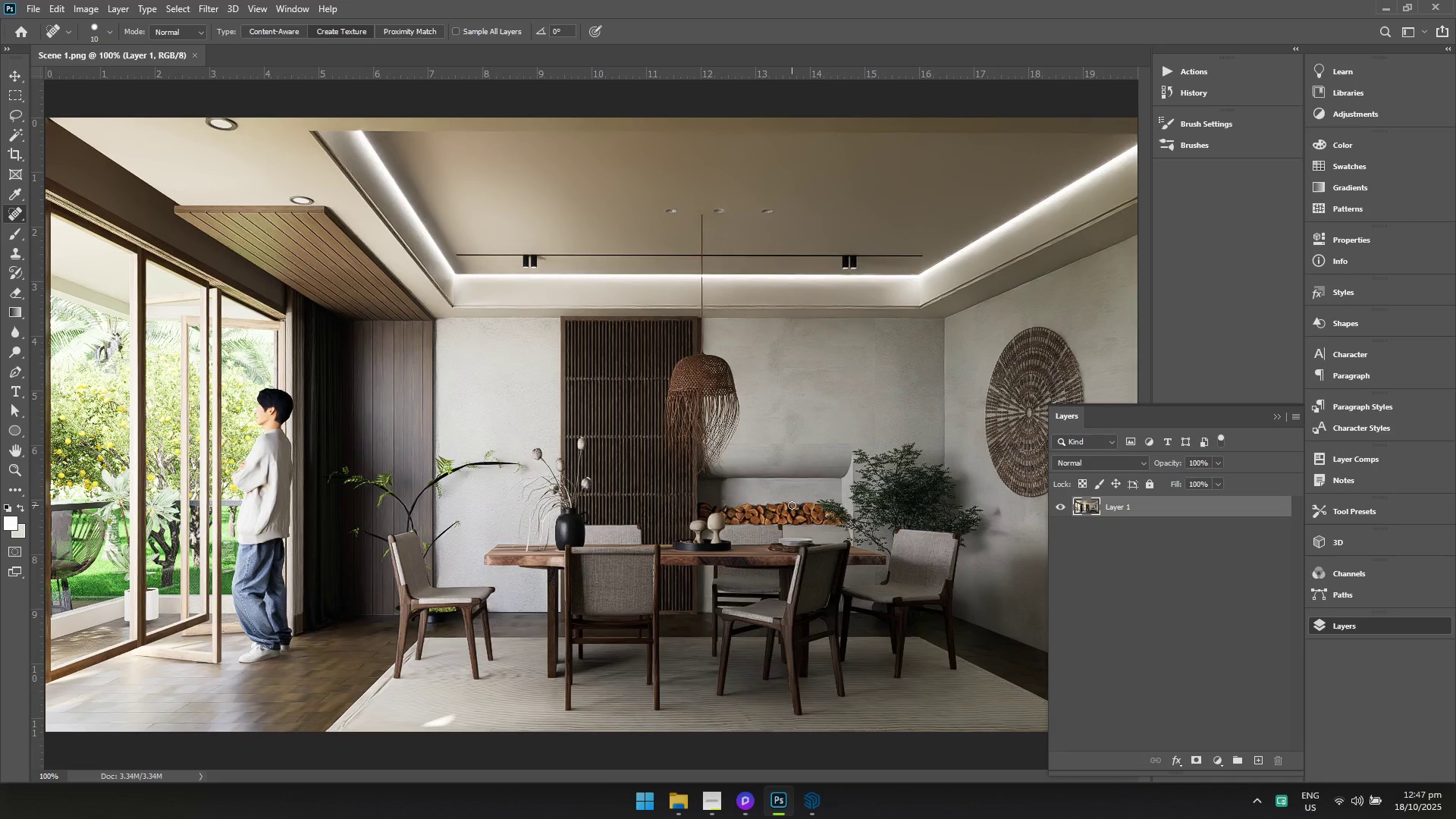 
key(Alt+Tab)
 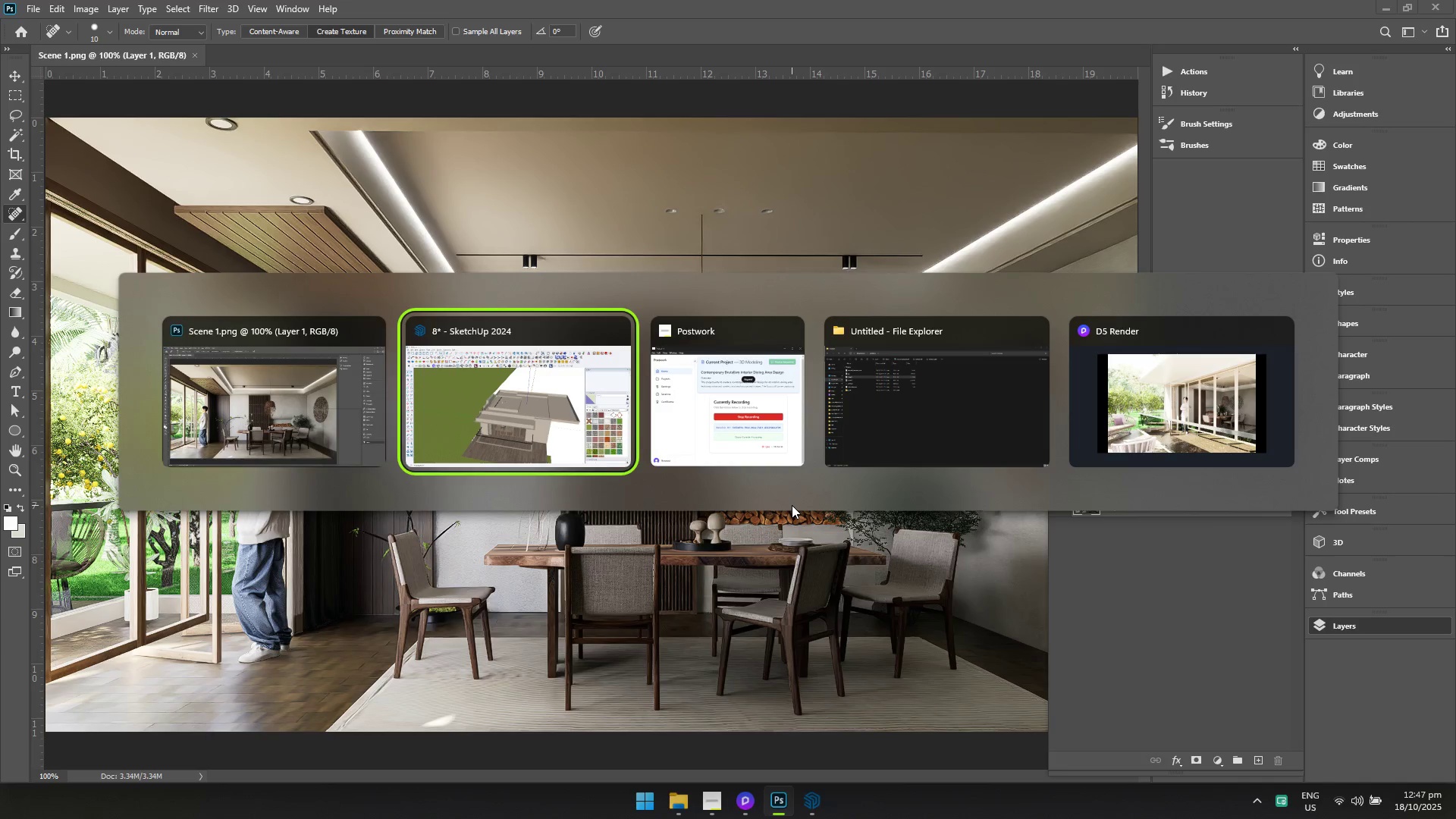 
key(Alt+Tab)
 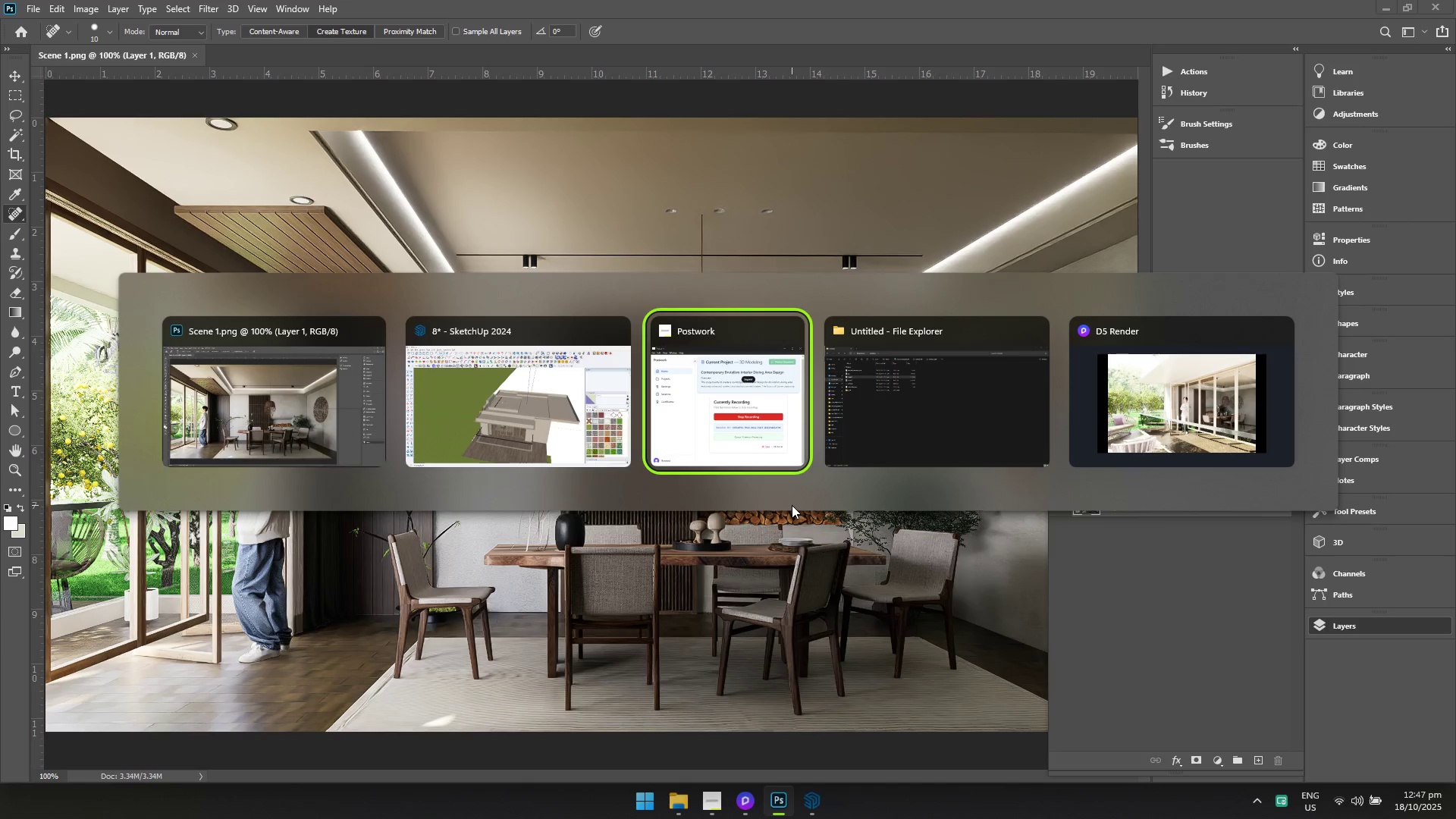 
key(Alt+Tab)
 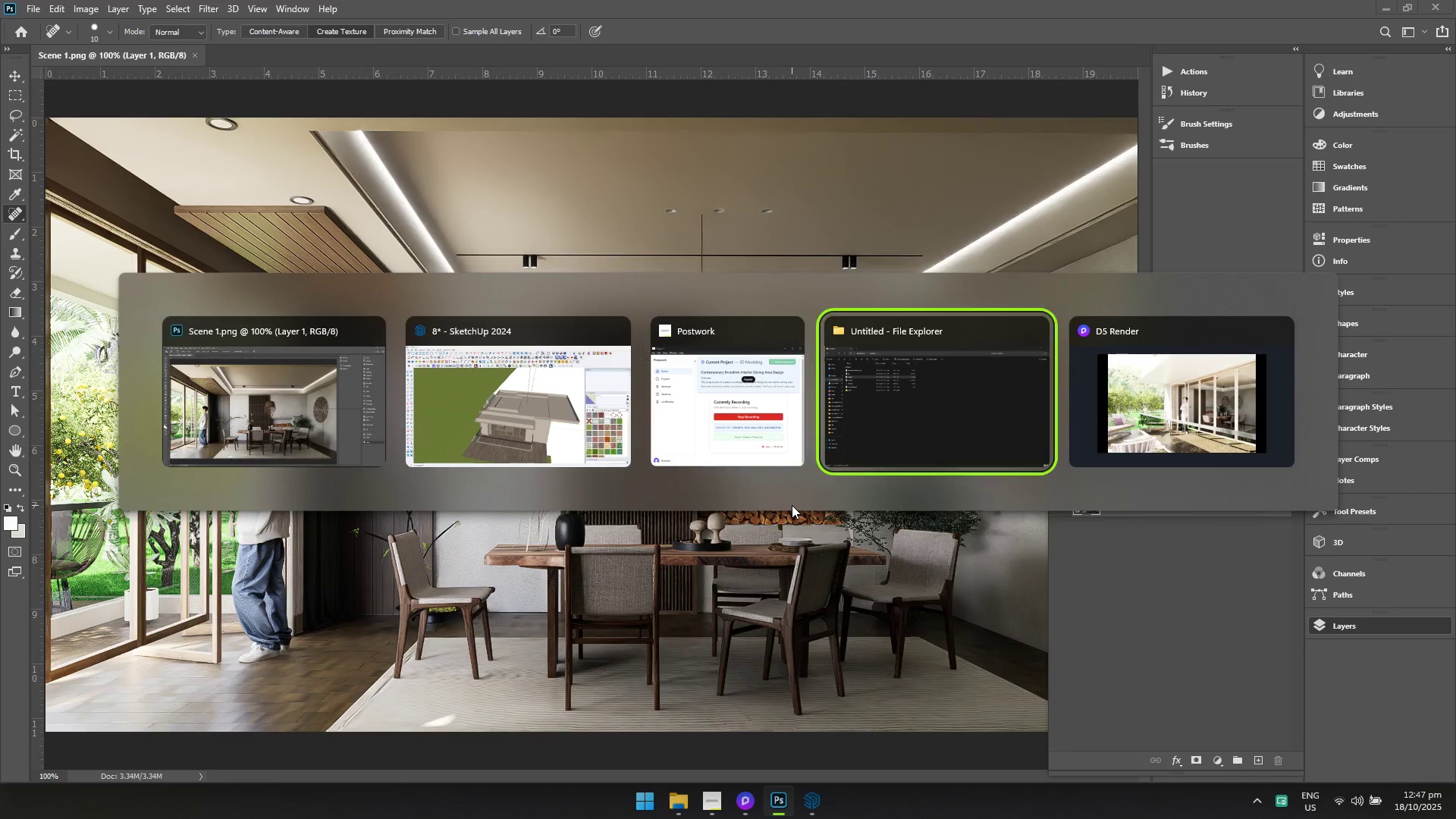 
key(Alt+Tab)
 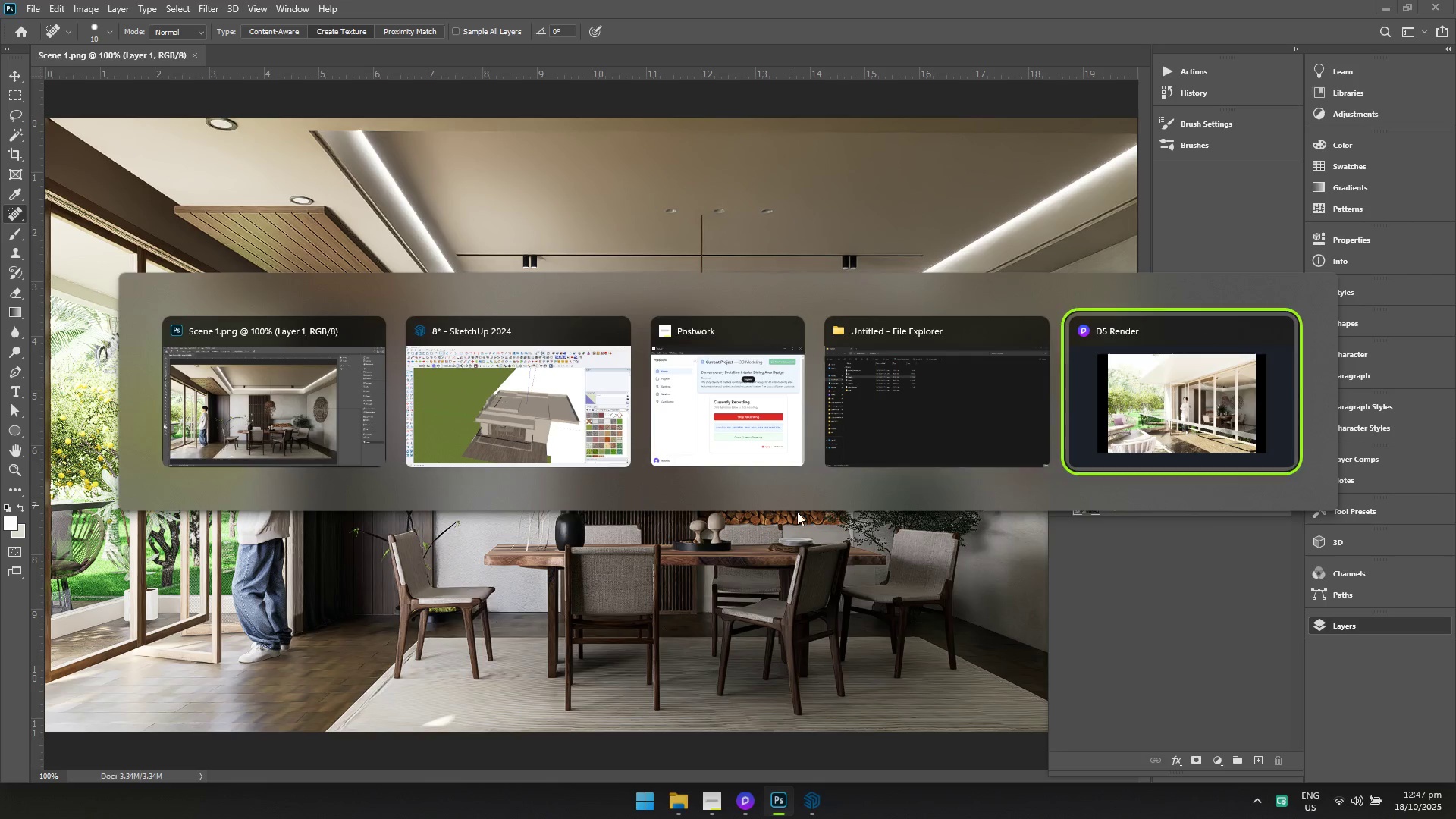 
key(Alt+Tab)
 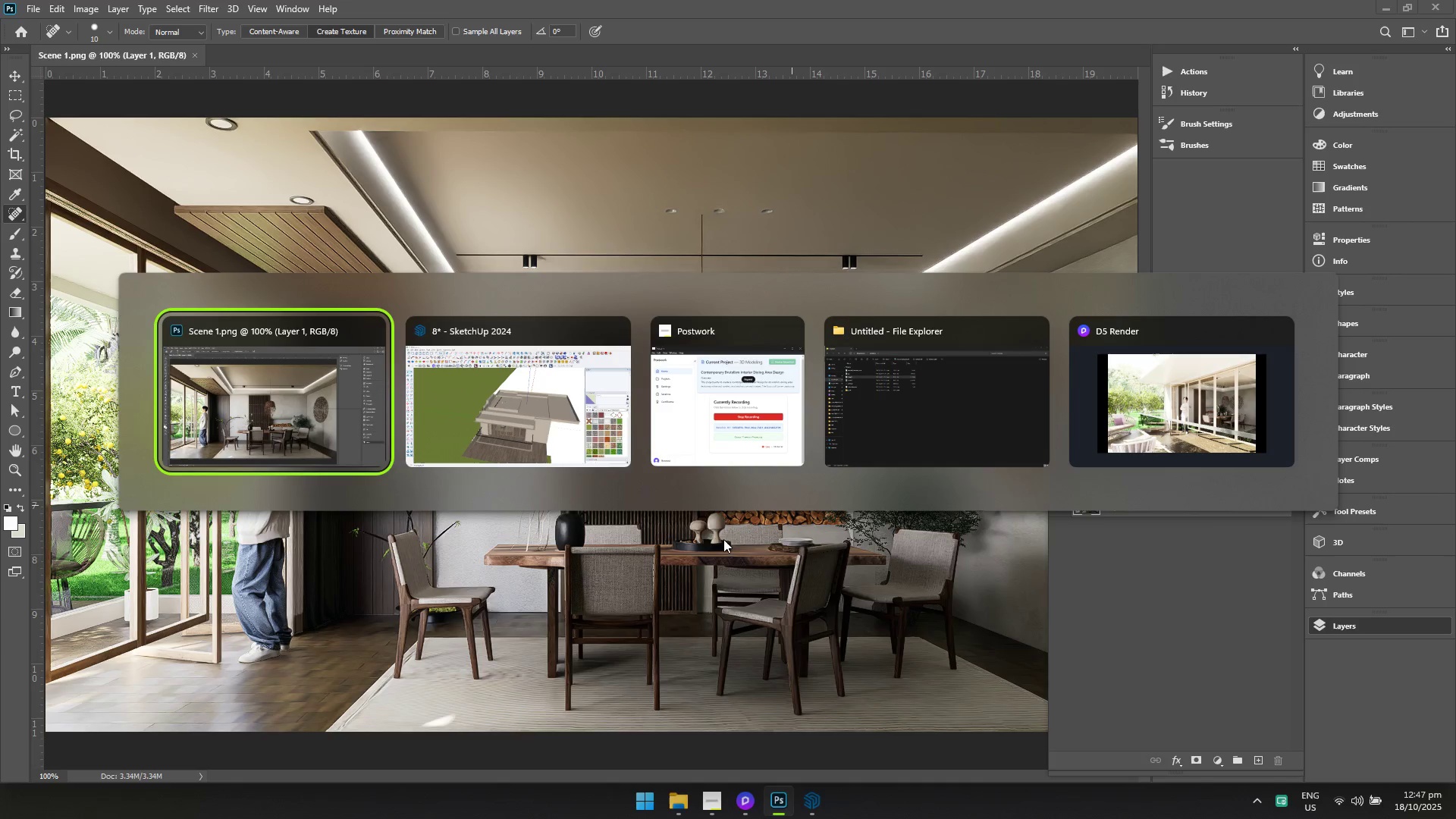 
key(Alt+Tab)
 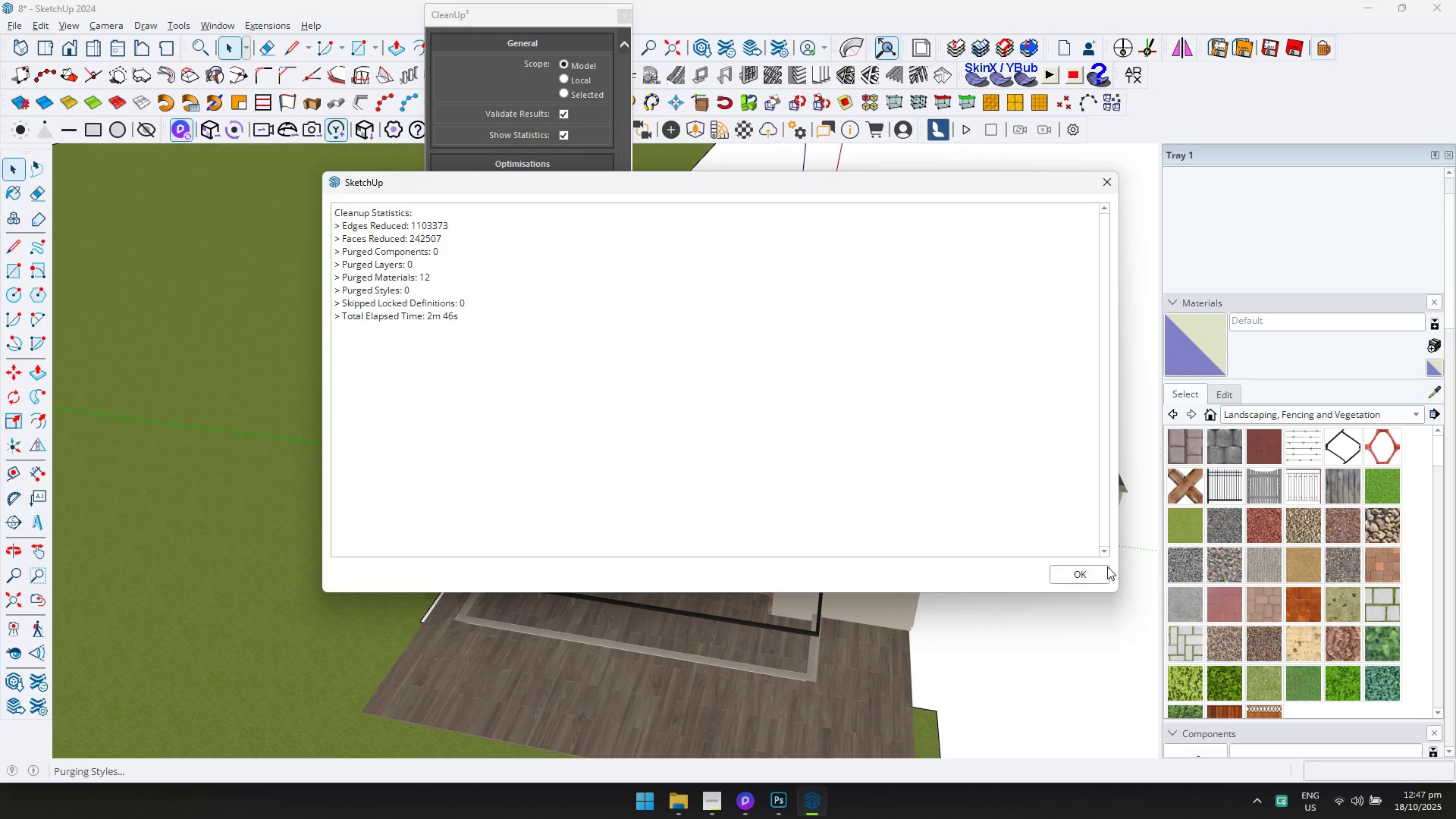 
left_click([1100, 572])
 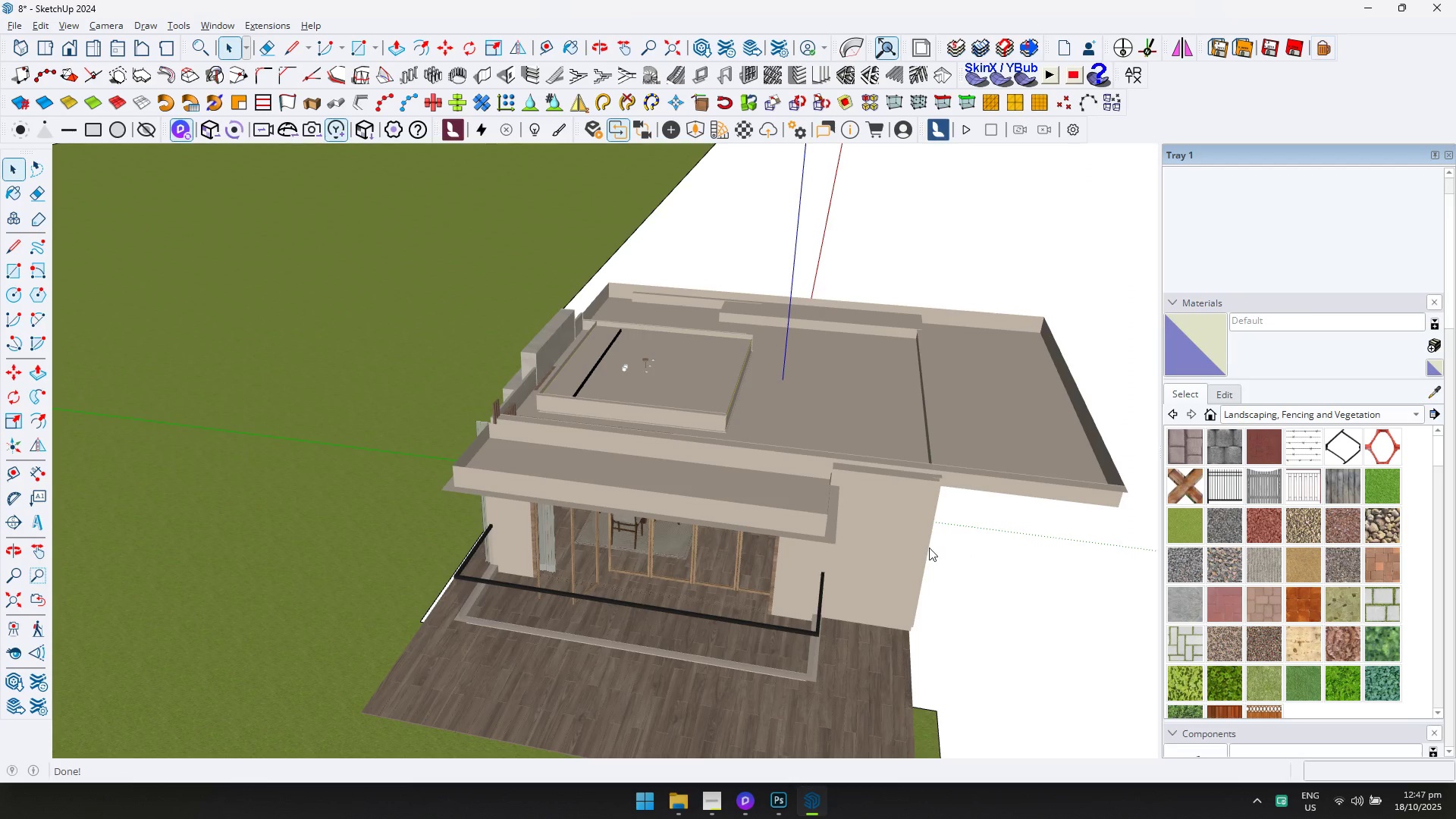 
scroll: coordinate [648, 579], scroll_direction: down, amount: 9.0
 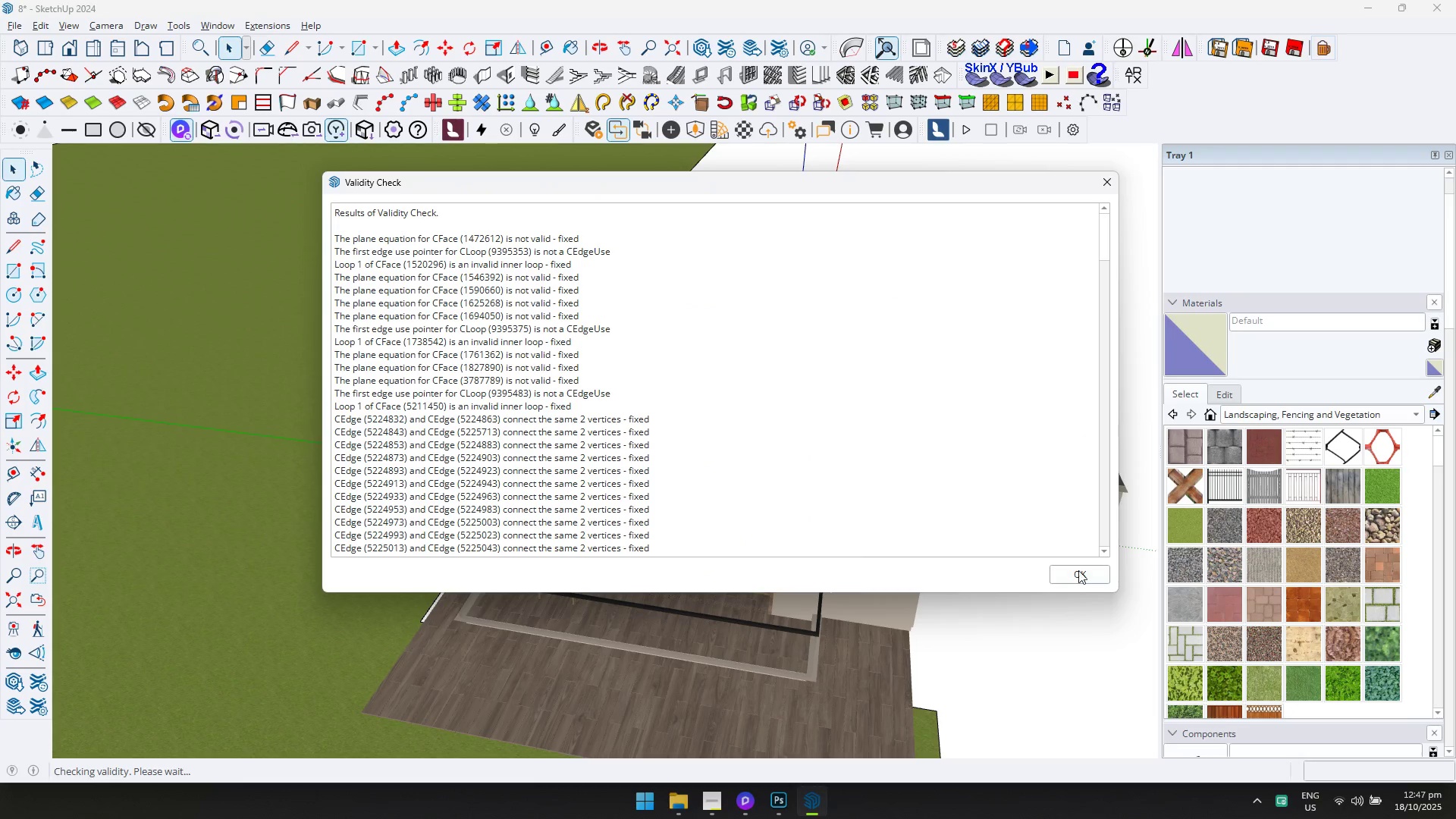 
left_click([1105, 573])
 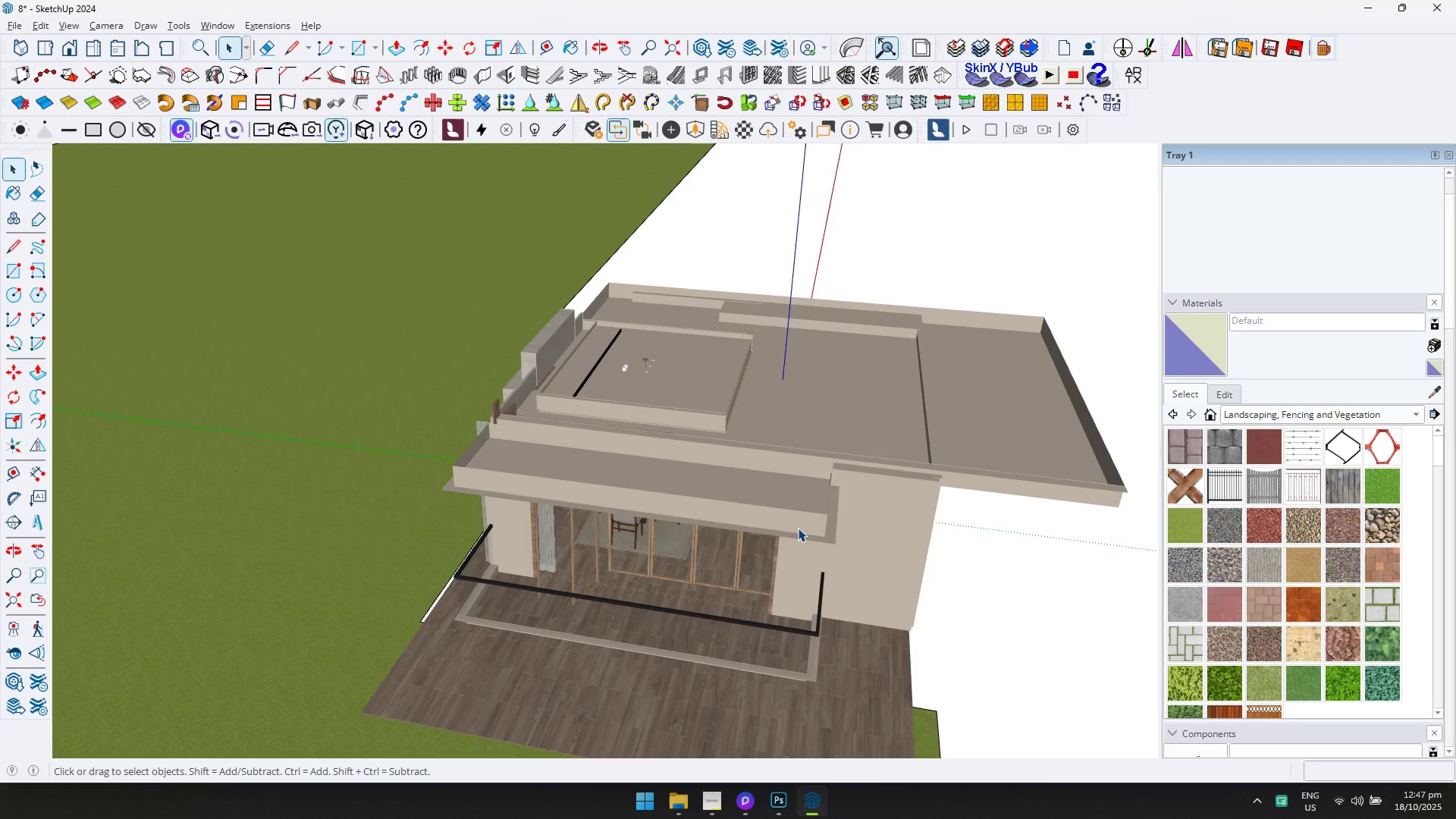 
scroll: coordinate [687, 596], scroll_direction: up, amount: 9.0
 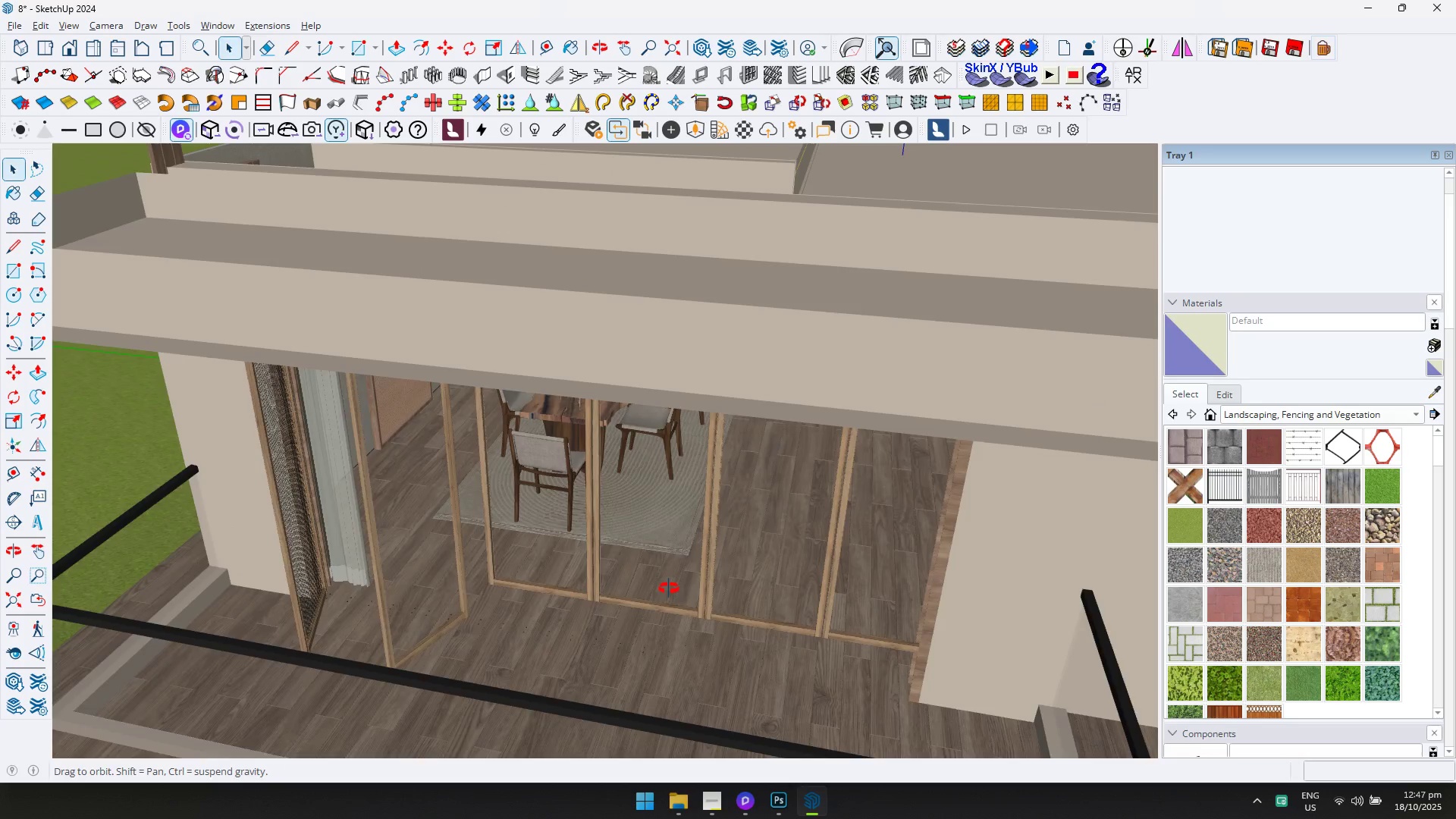 
hold_key(key=ControlLeft, duration=0.34)
 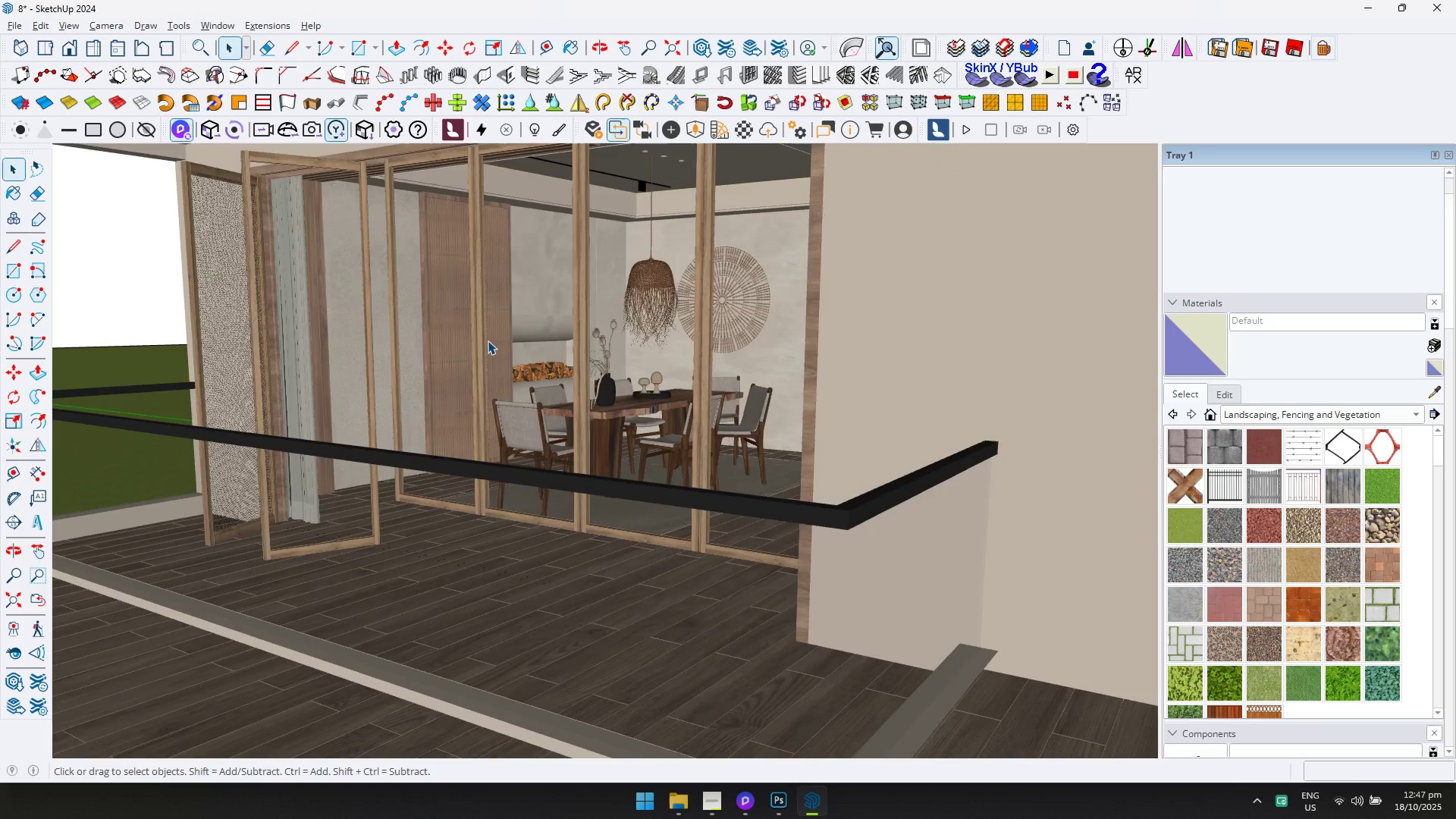 
scroll: coordinate [478, 353], scroll_direction: up, amount: 10.0
 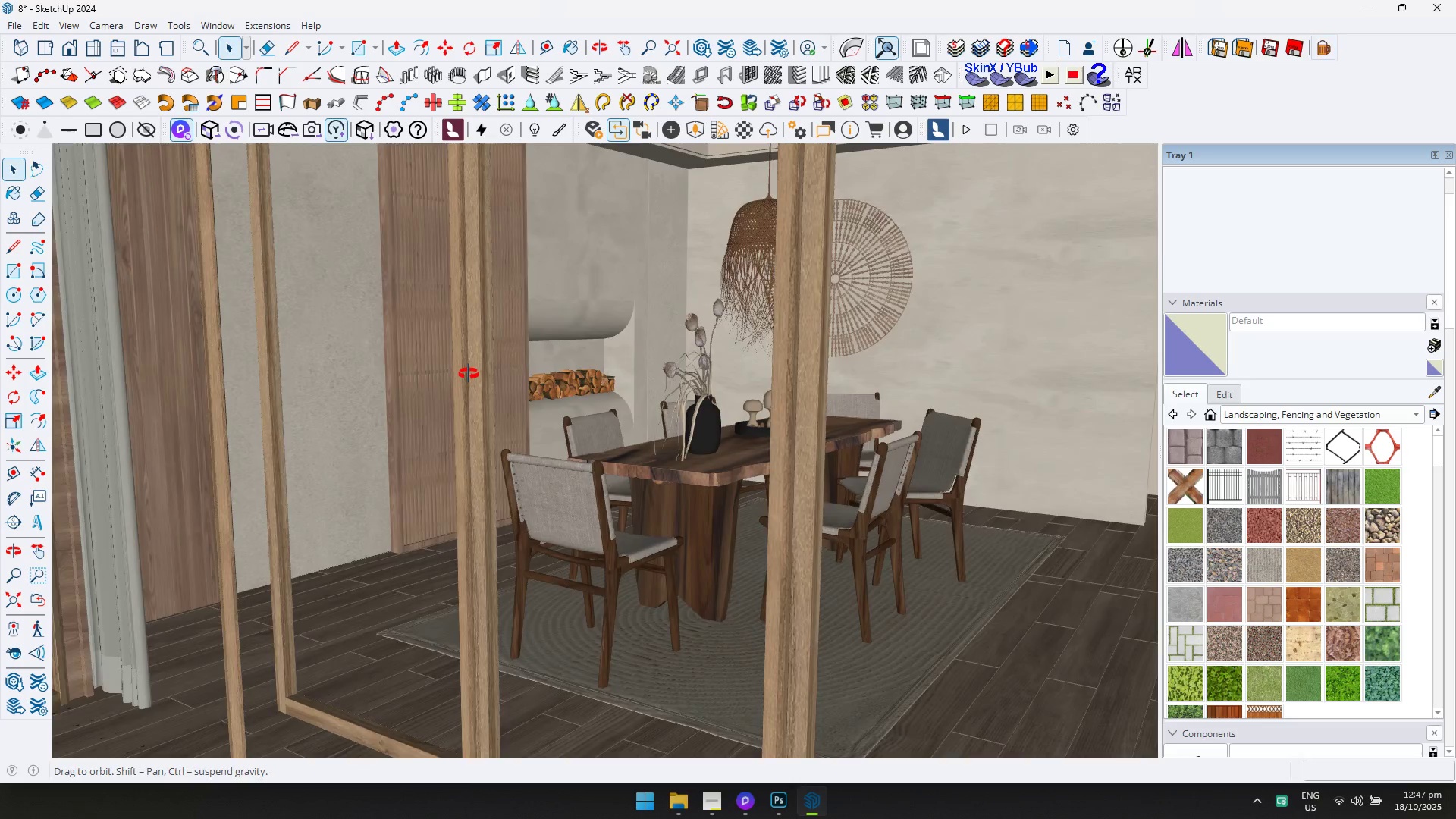 
key(Control+S)
 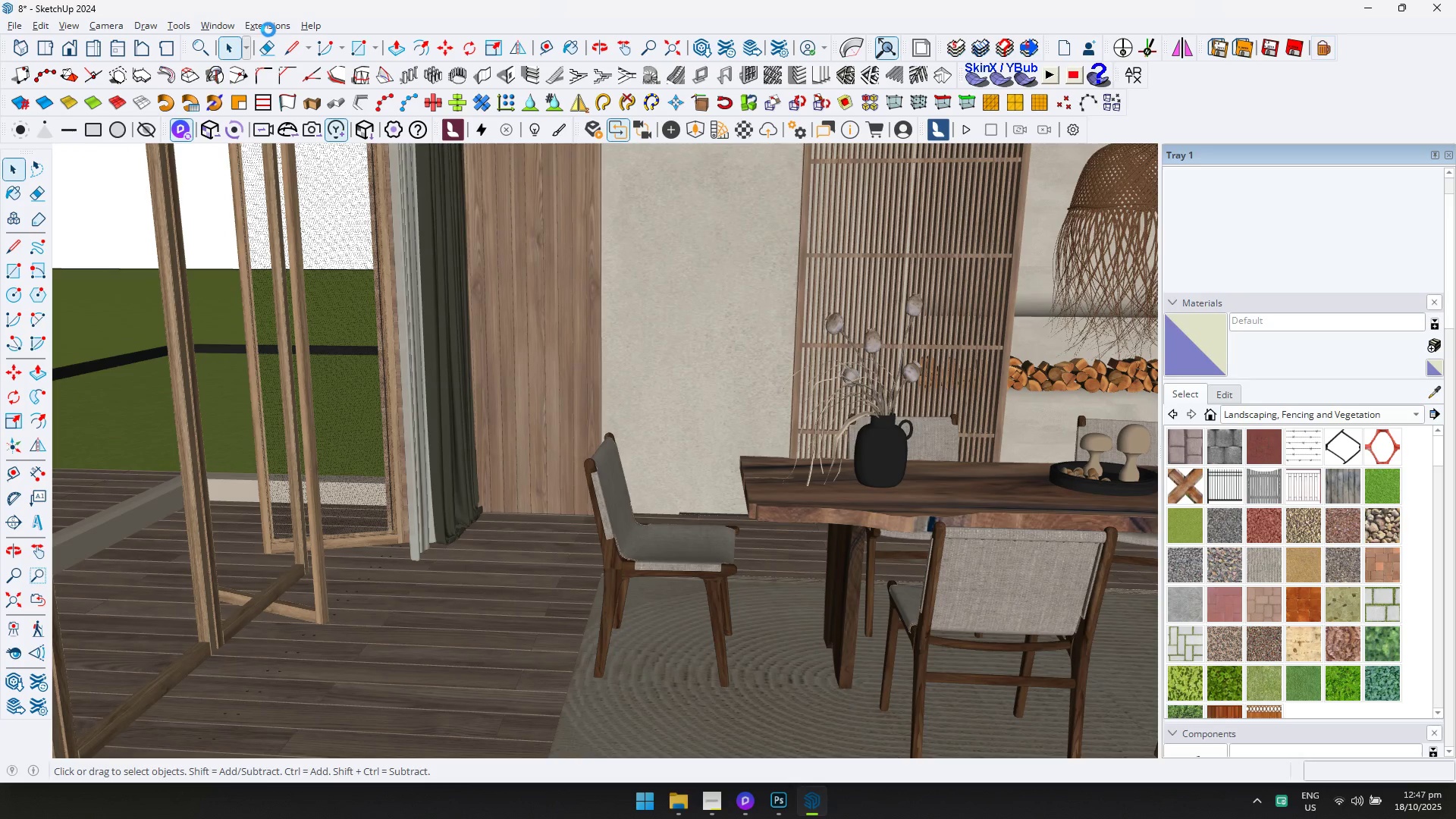 
key(Alt+Tab)
 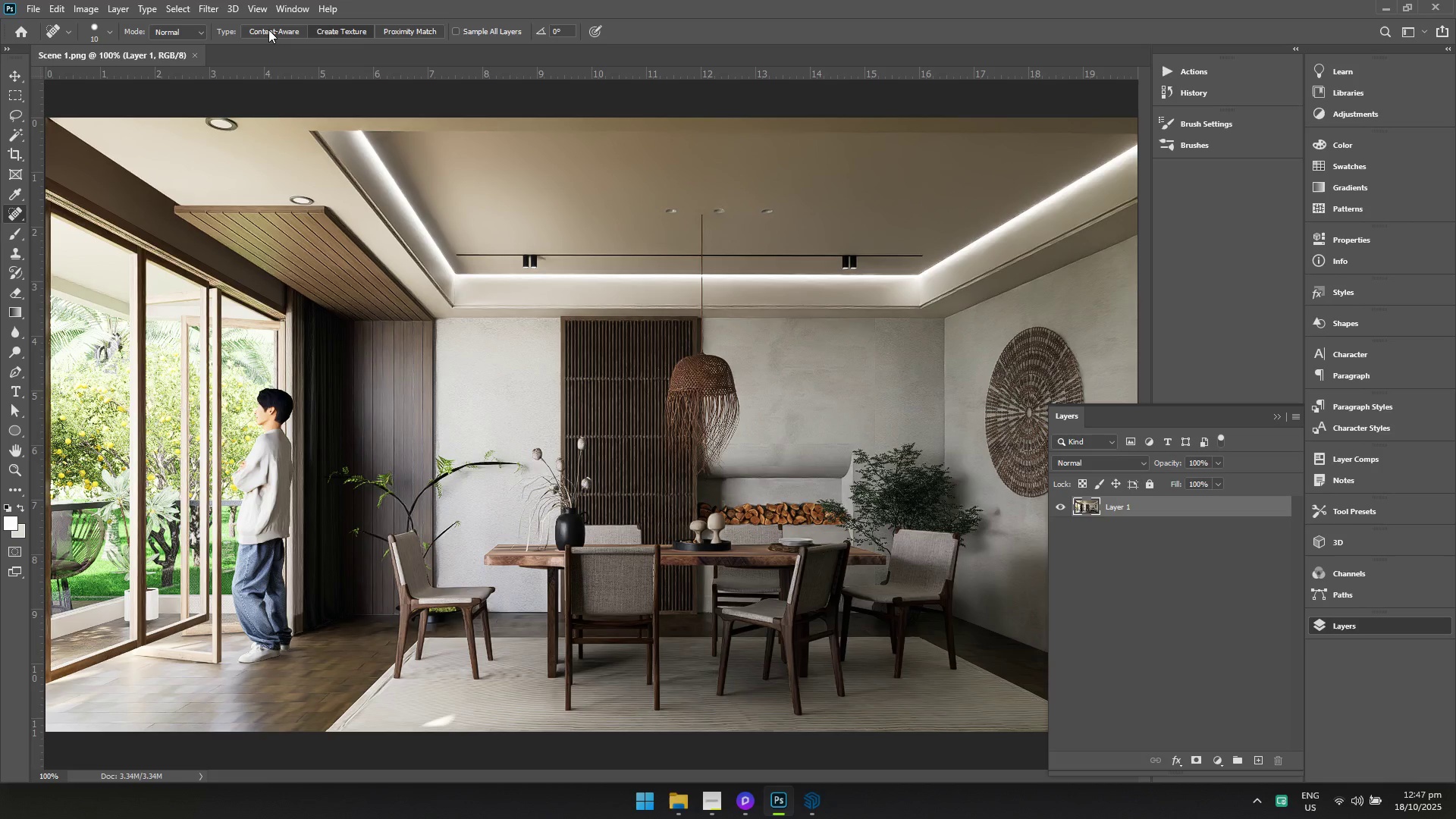 
key(Alt+Tab)
 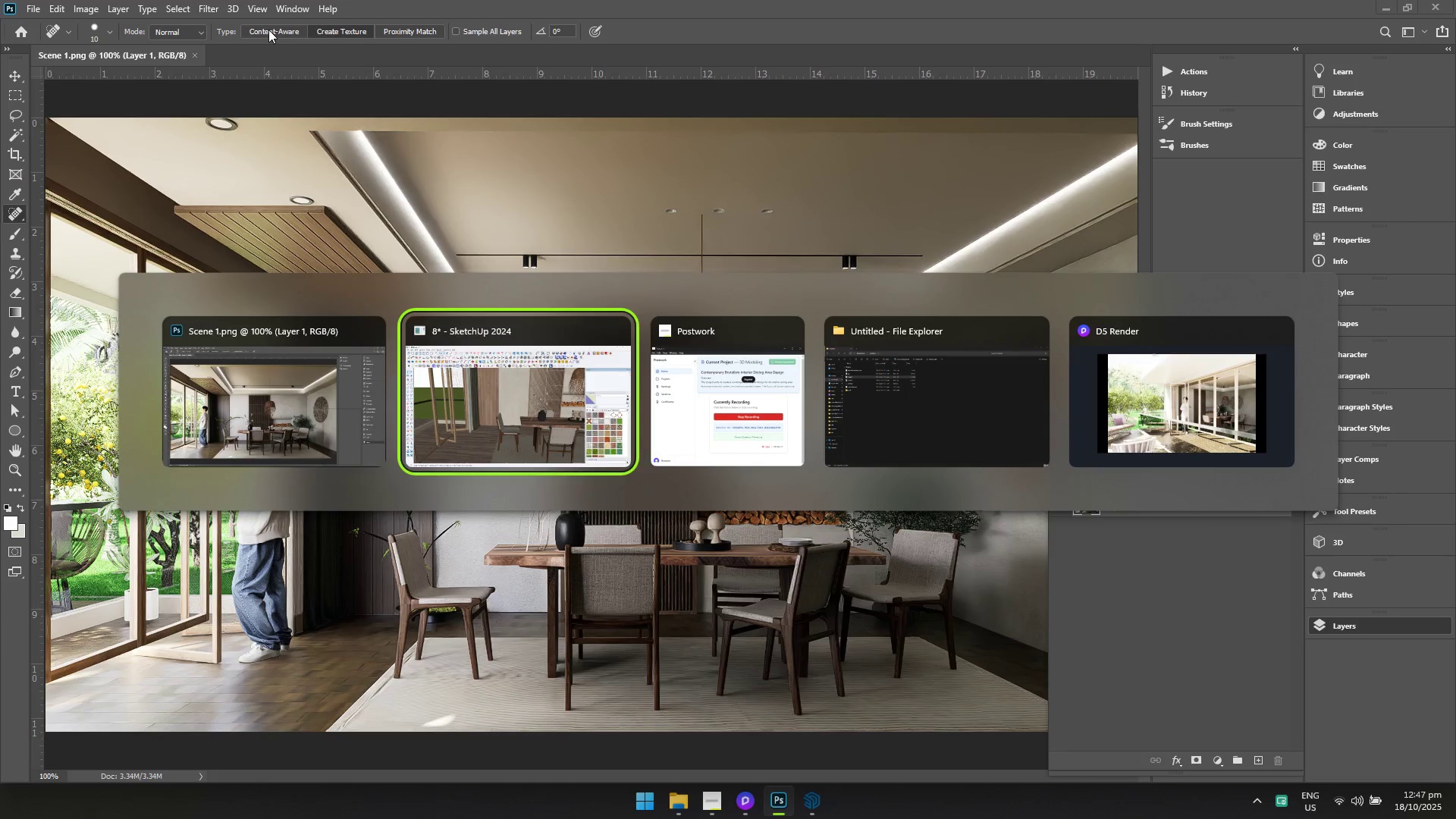 
key(Alt+Tab)
 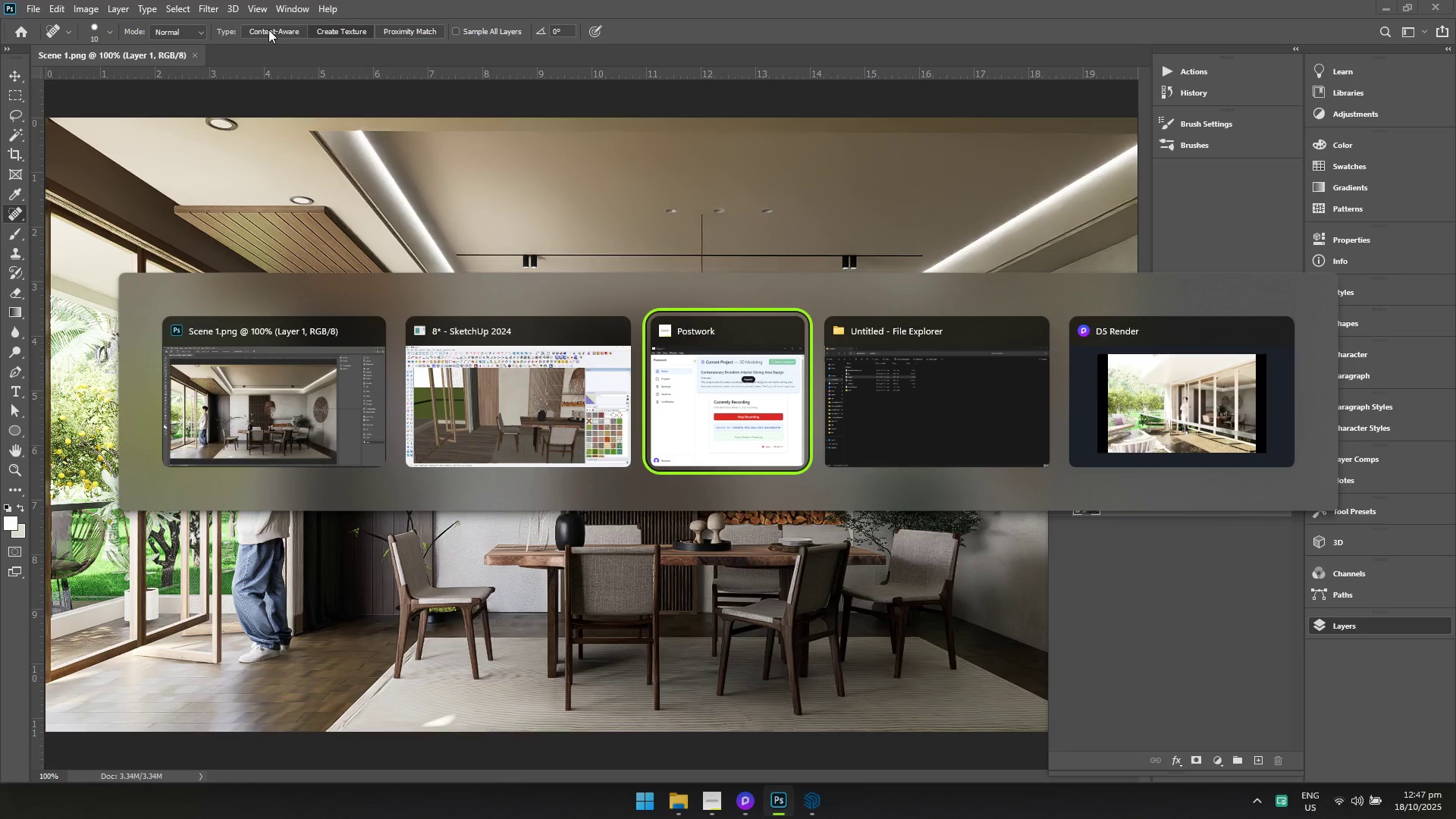 
key(Alt+Tab)
 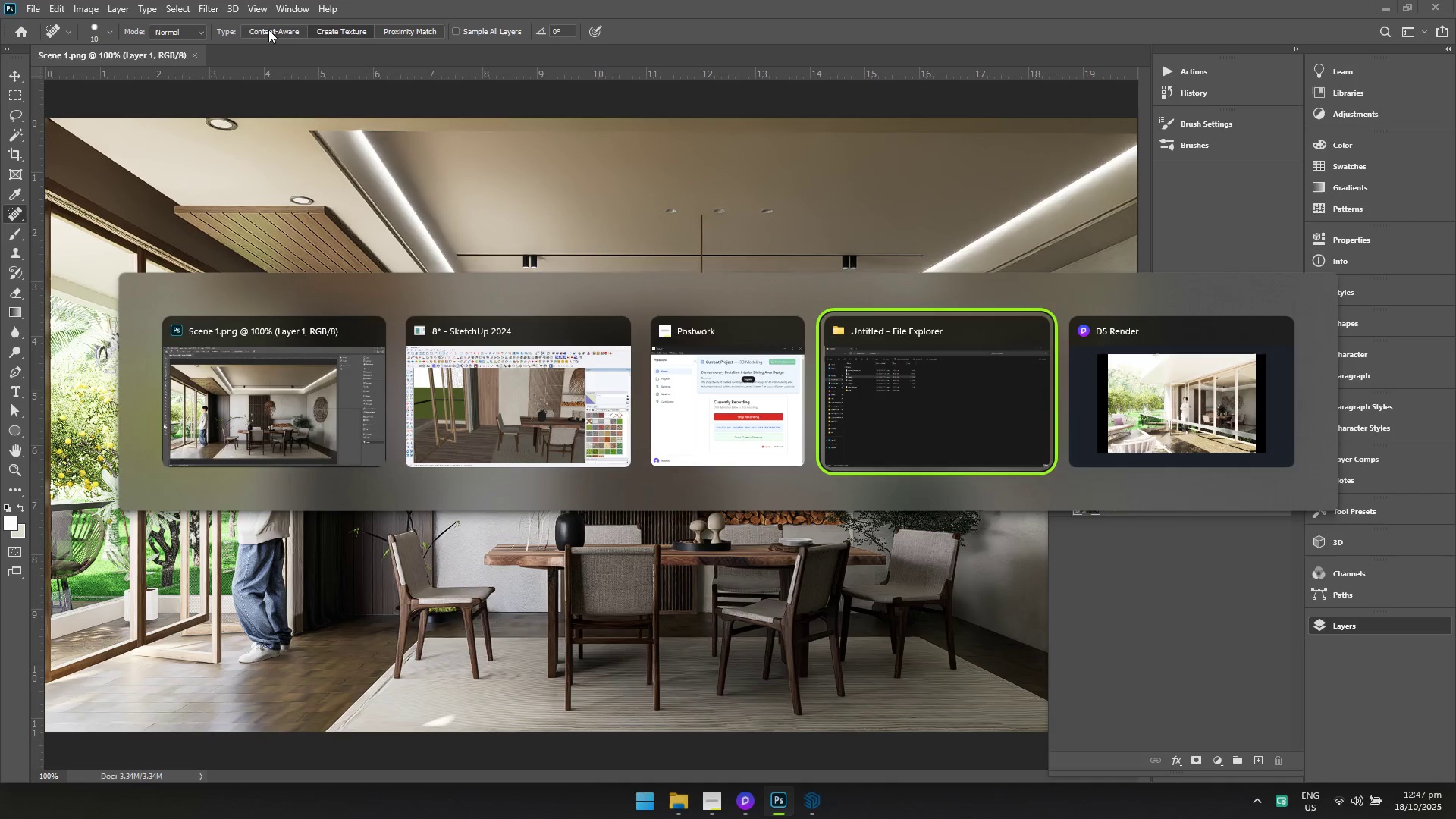 
key(Alt+Tab)
 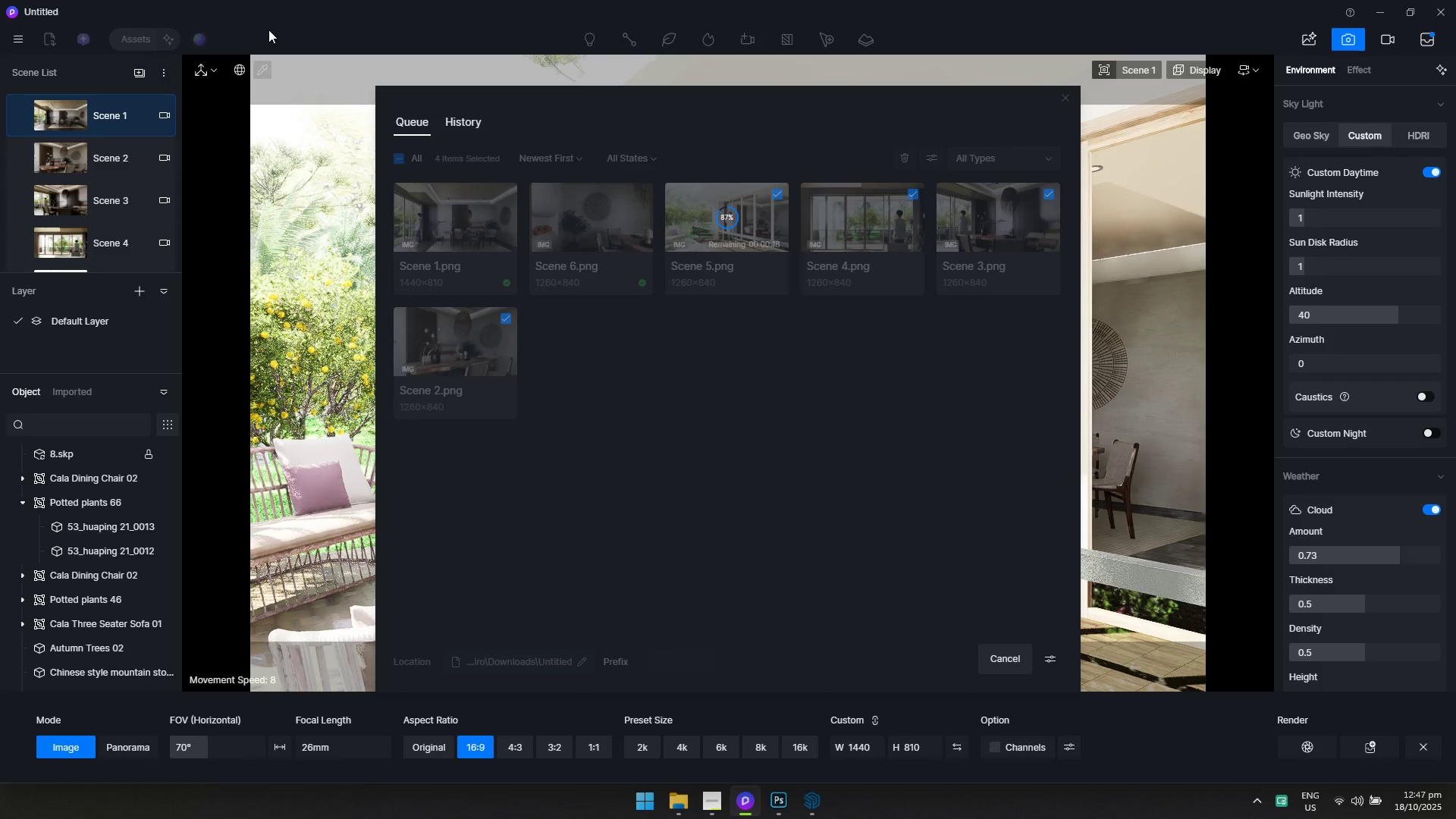 
key(Alt+Tab)
 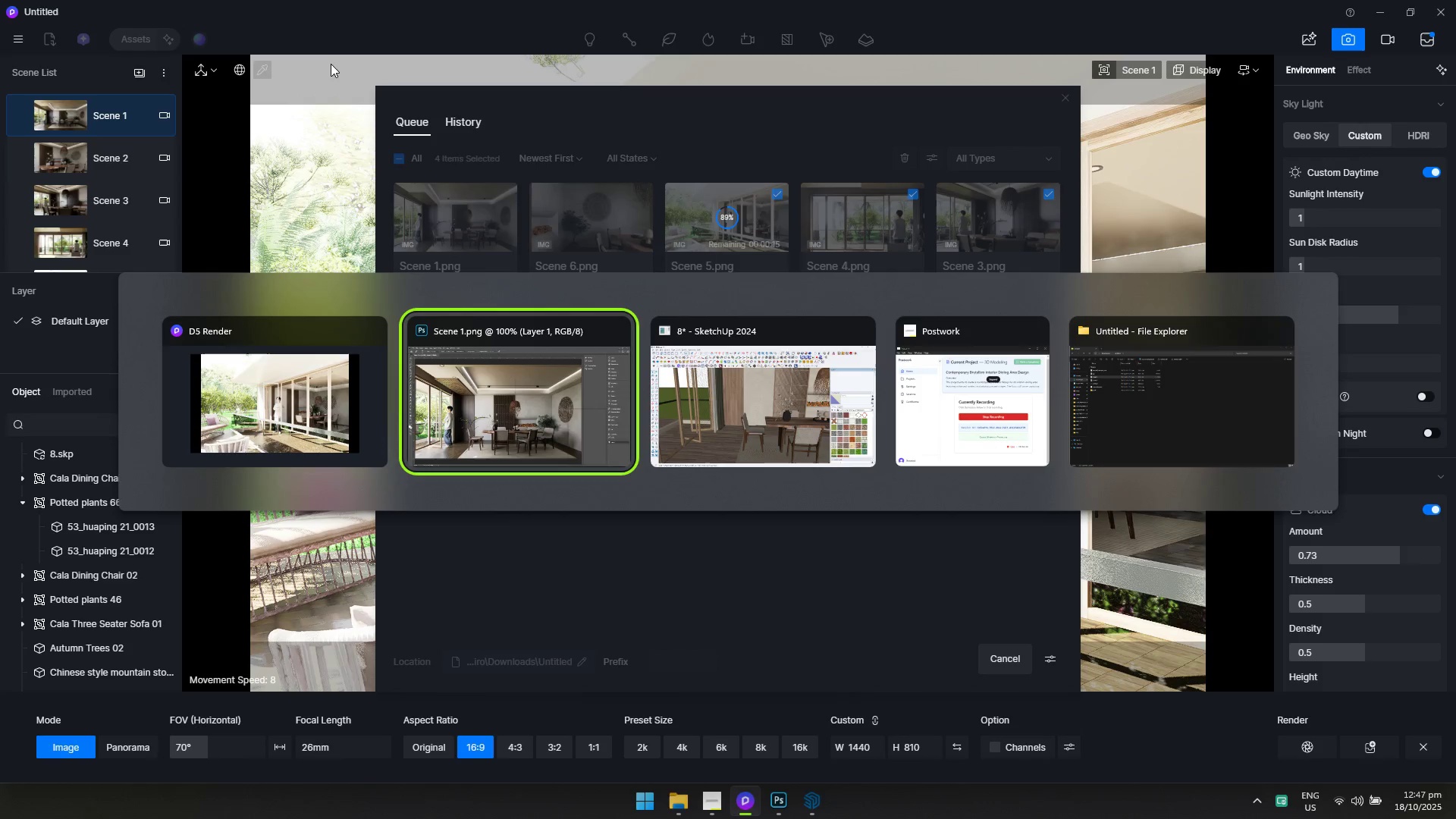 
key(Alt+Tab)
 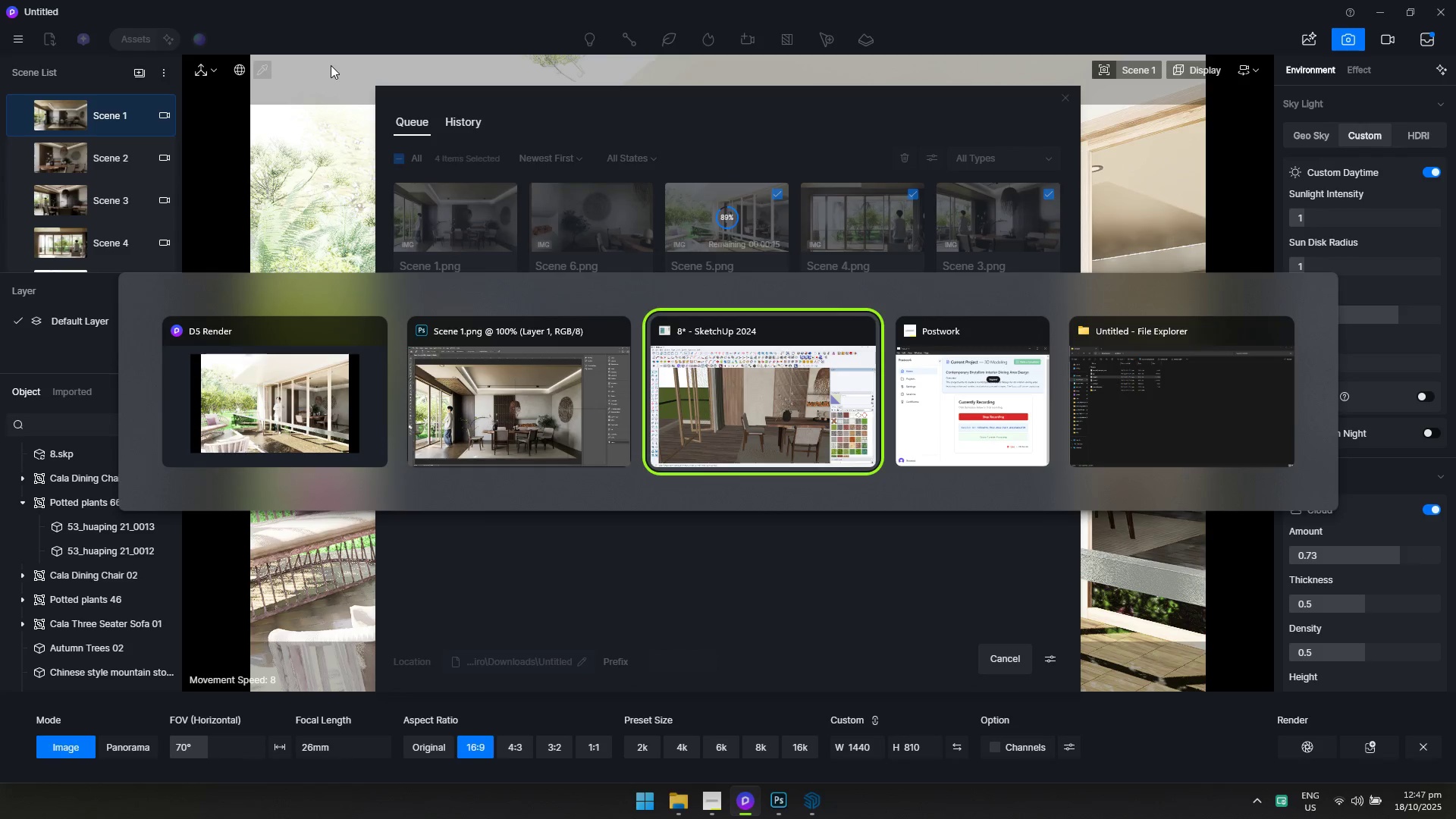 
key(Alt+Tab)
 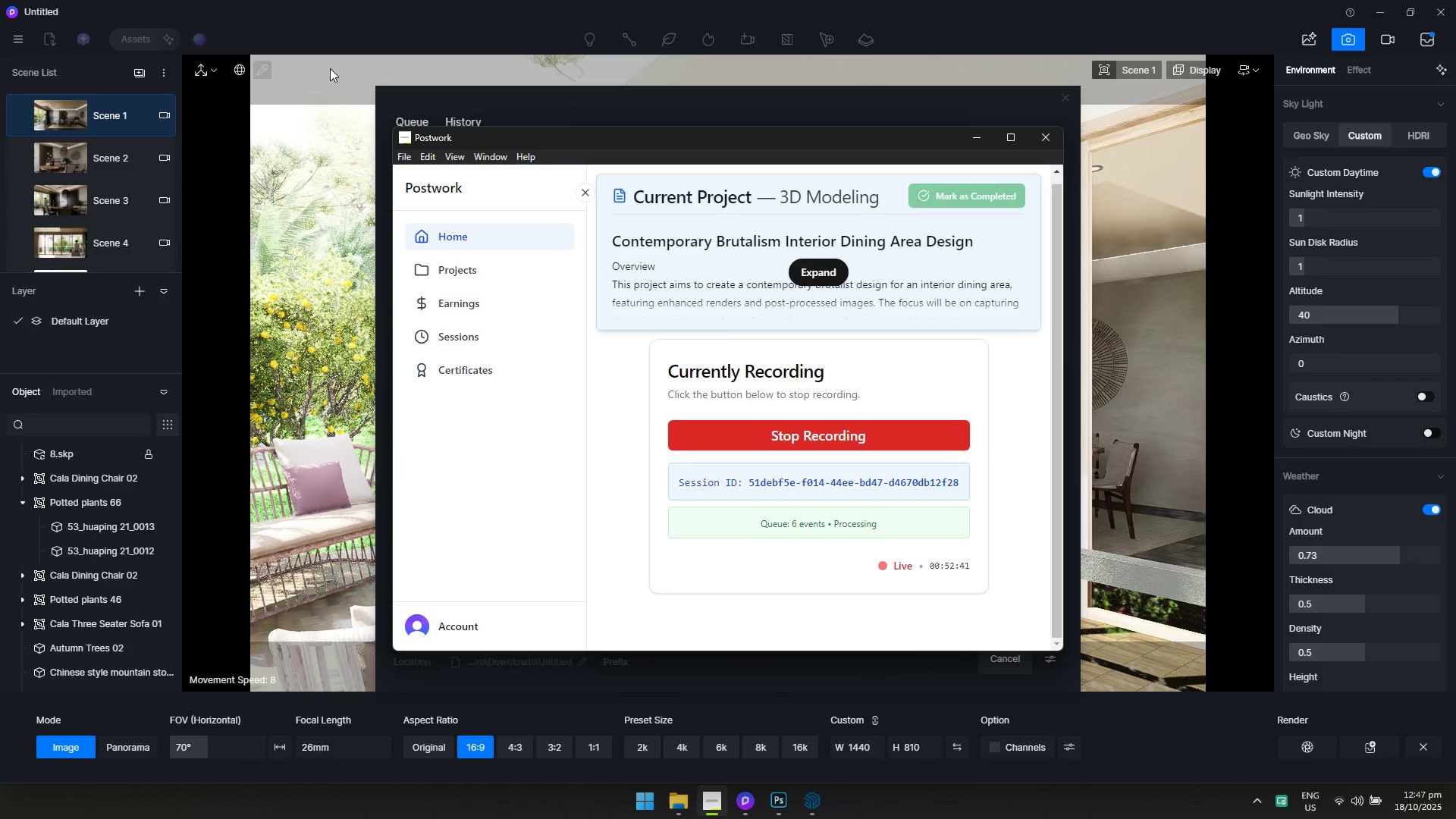 
key(Alt+AltLeft)
 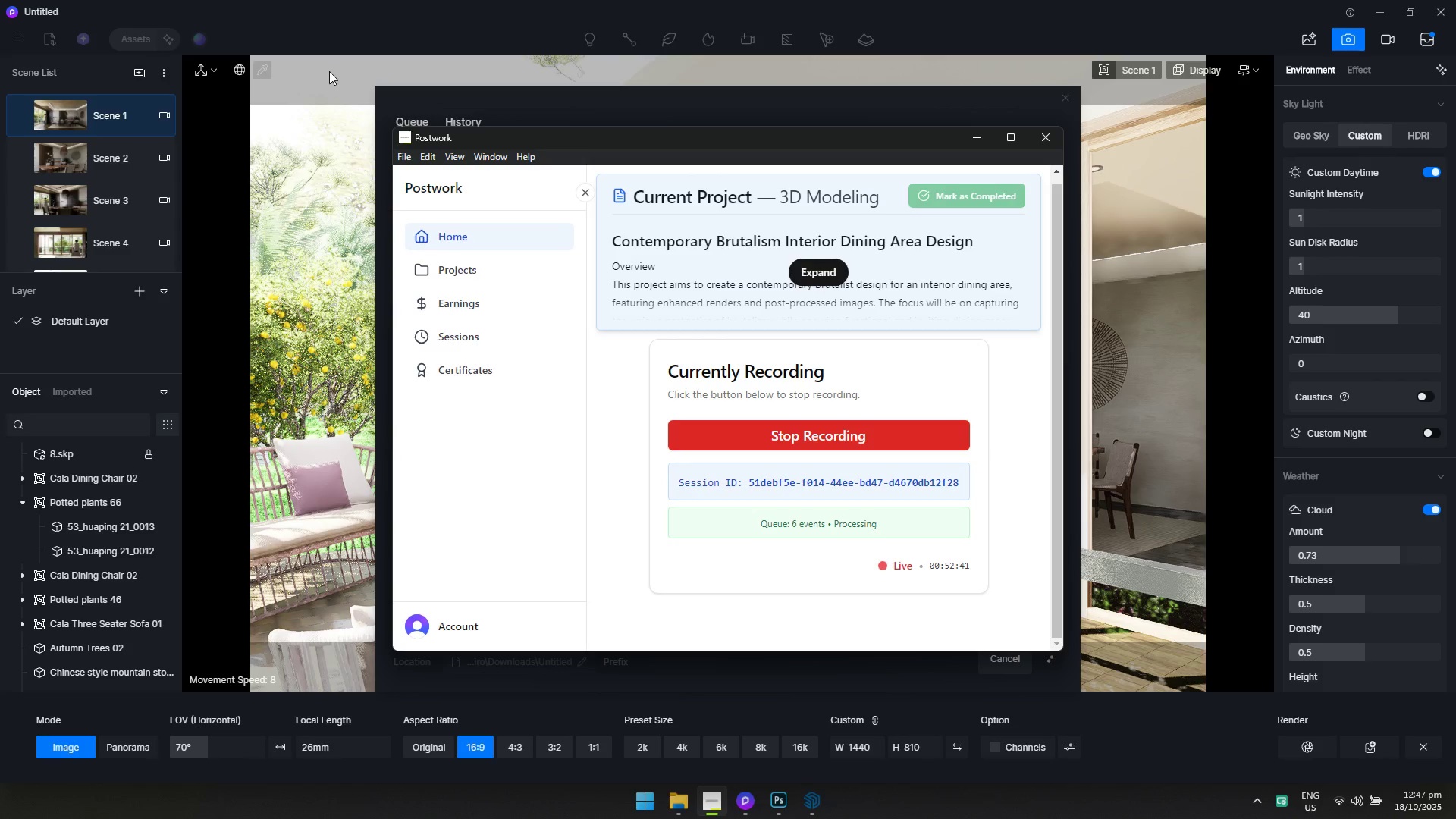 
key(Alt+Tab)
 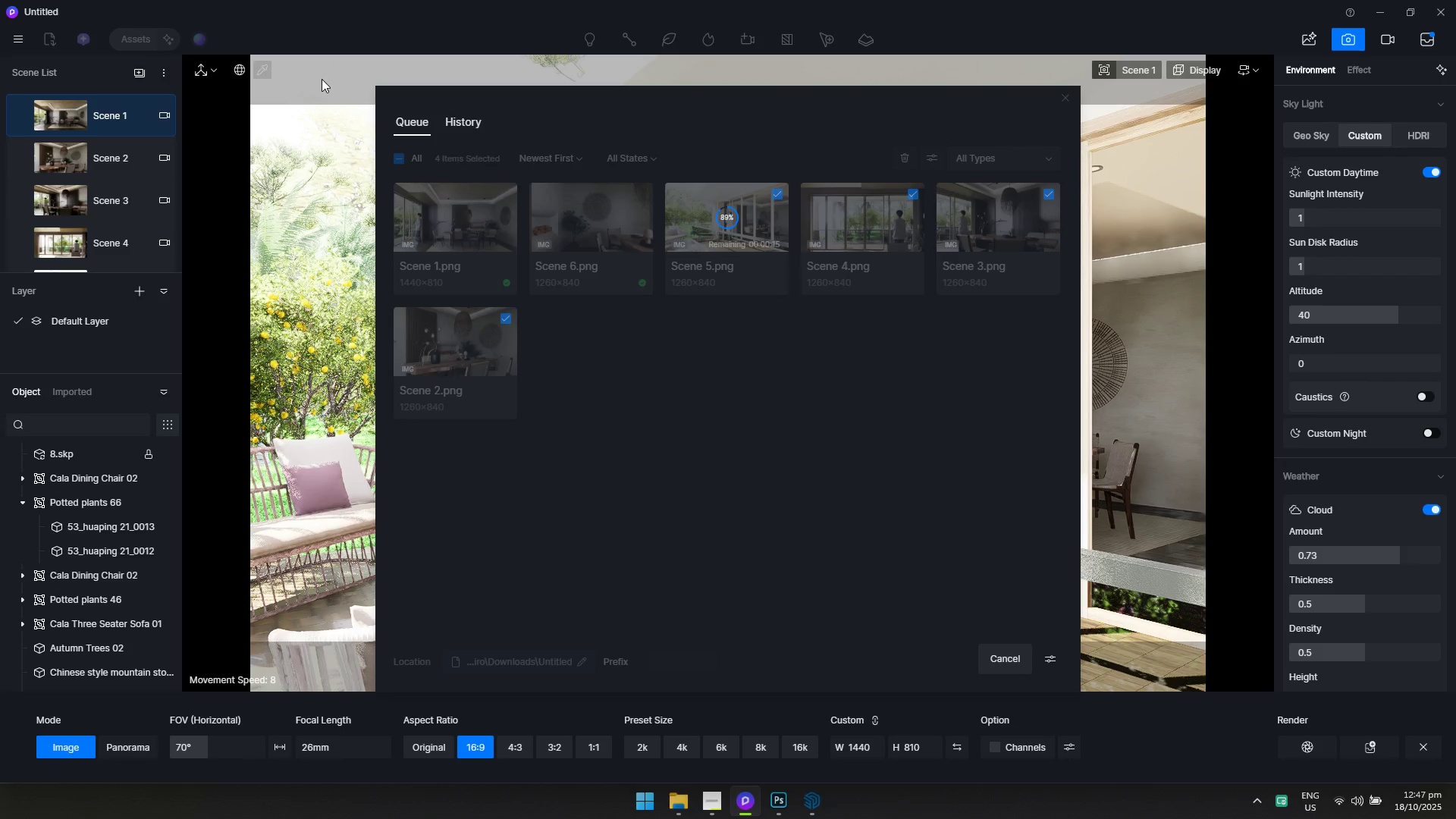 
key(Alt+Tab)
 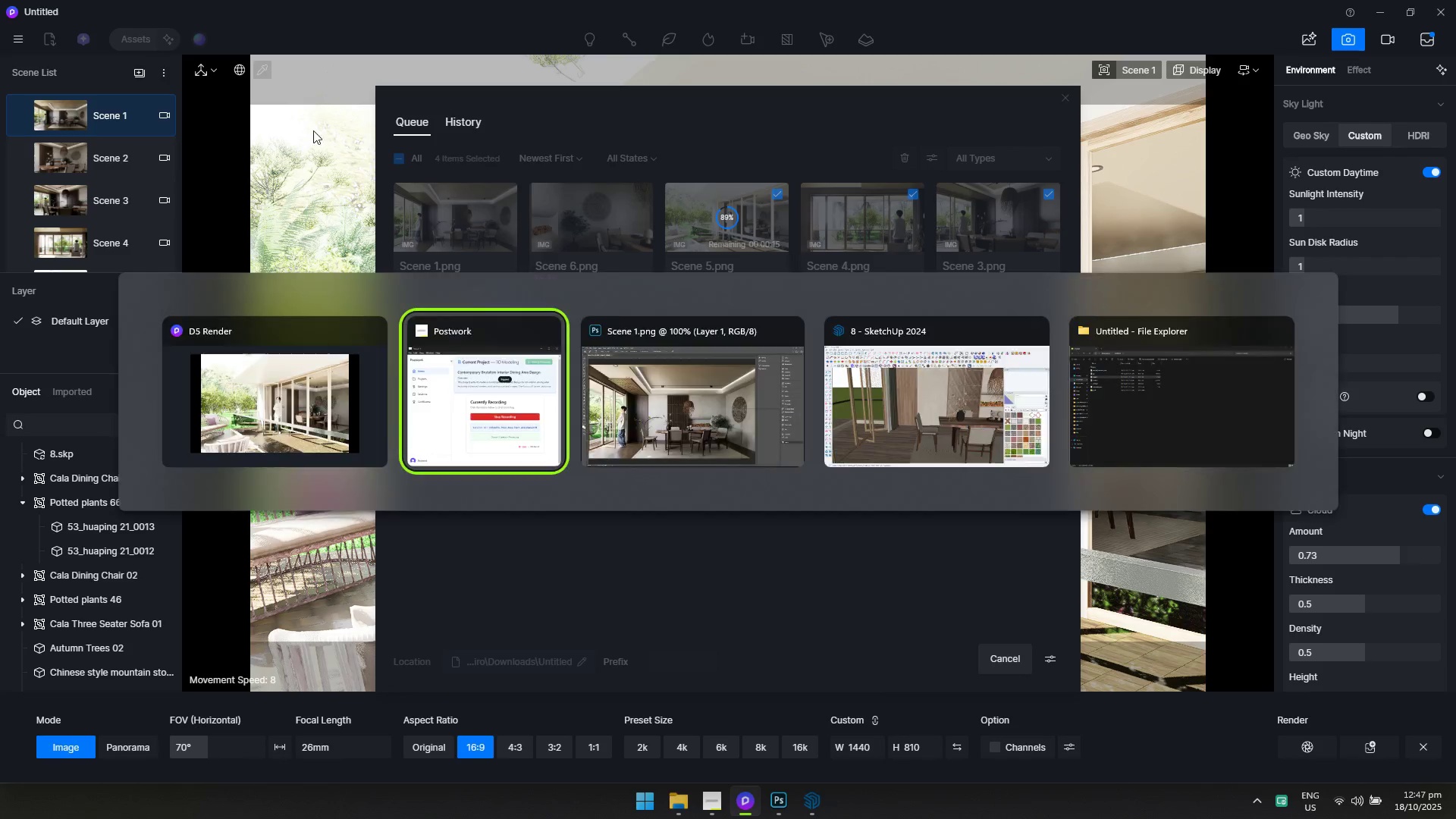 
scroll: coordinate [331, 243], scroll_direction: up, amount: 1.0
 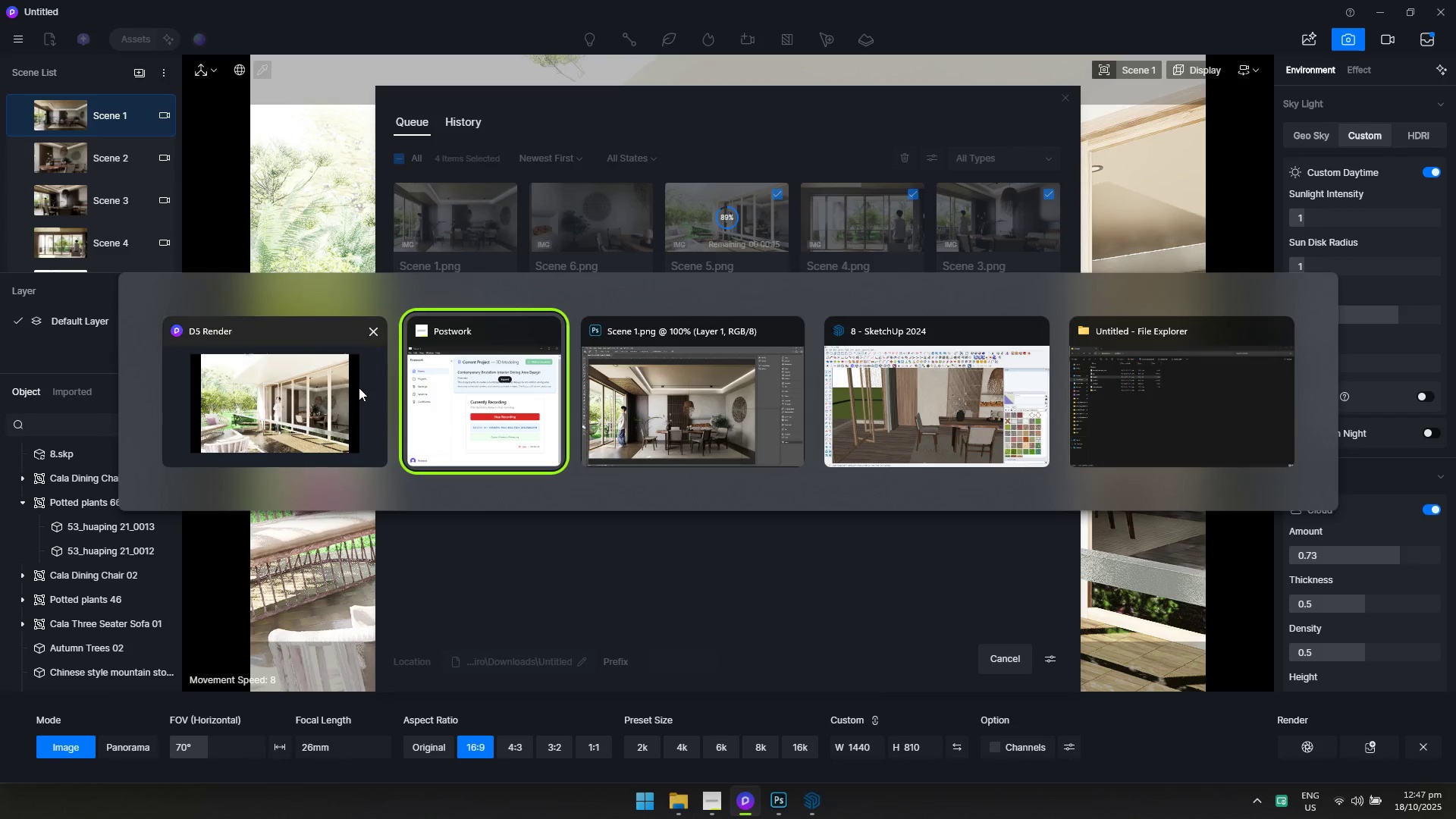 
key(Alt+Tab)
 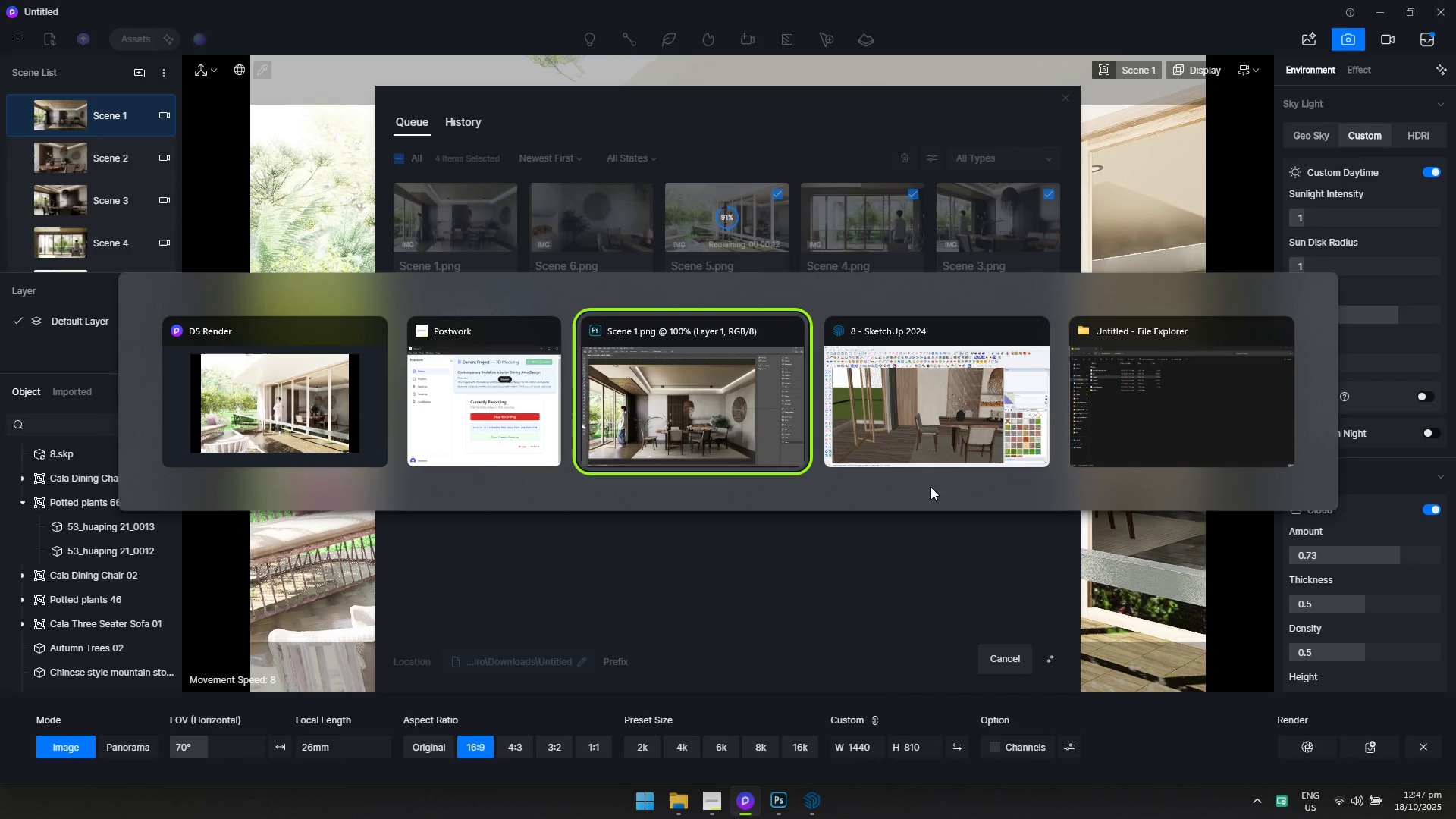 
left_click([893, 456])
 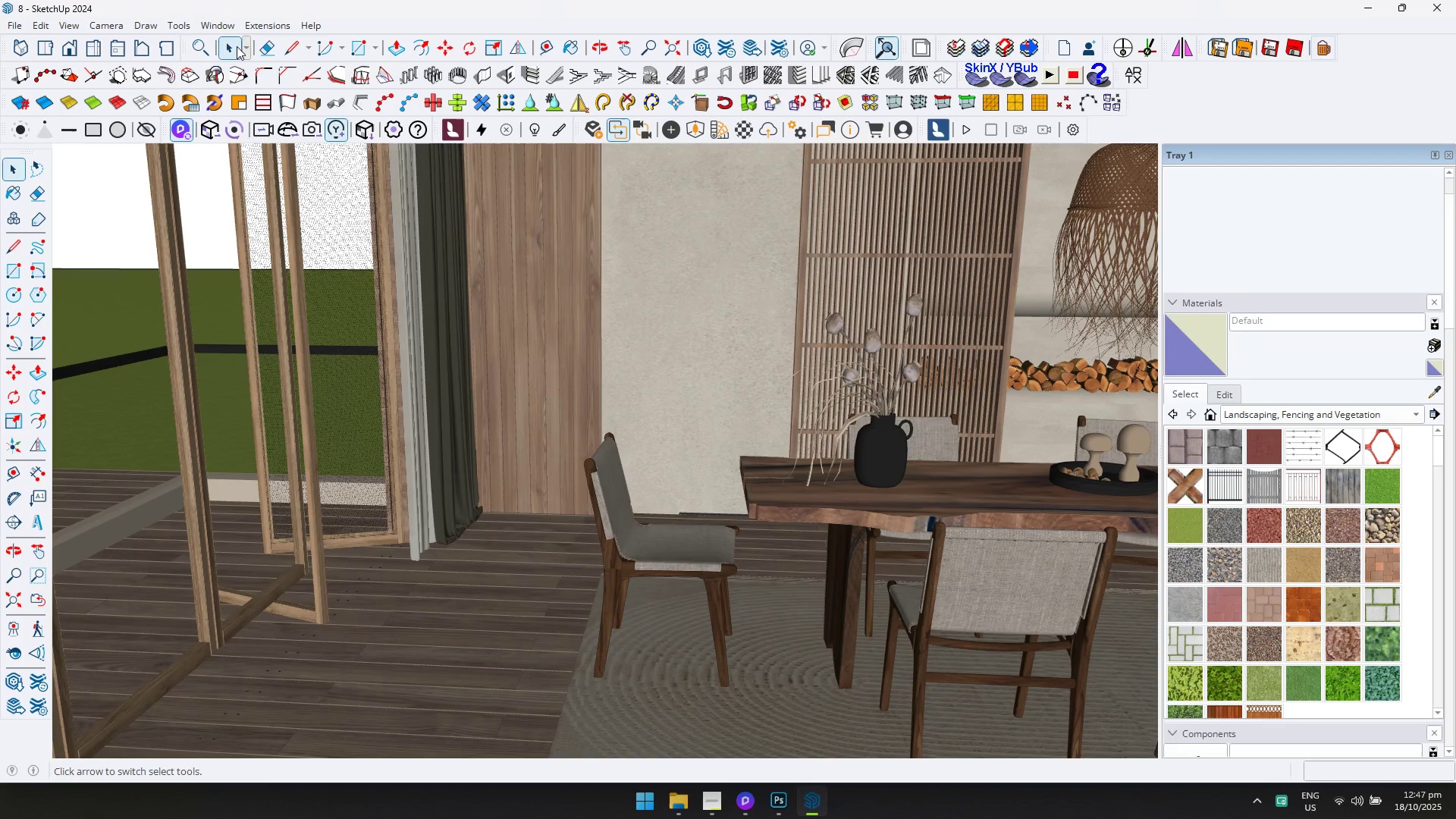 
left_click([265, 29])
 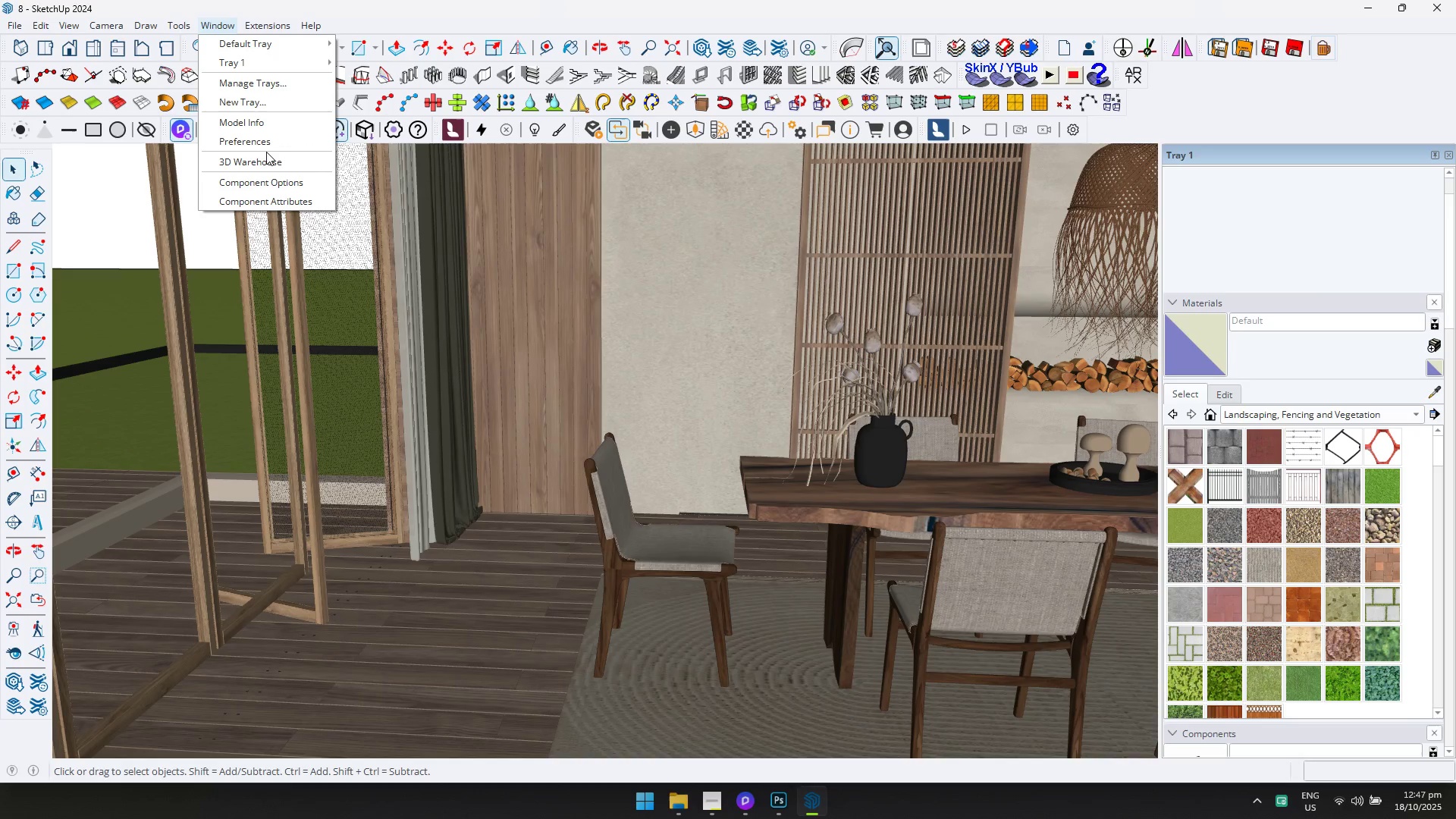 
wait(9.3)
 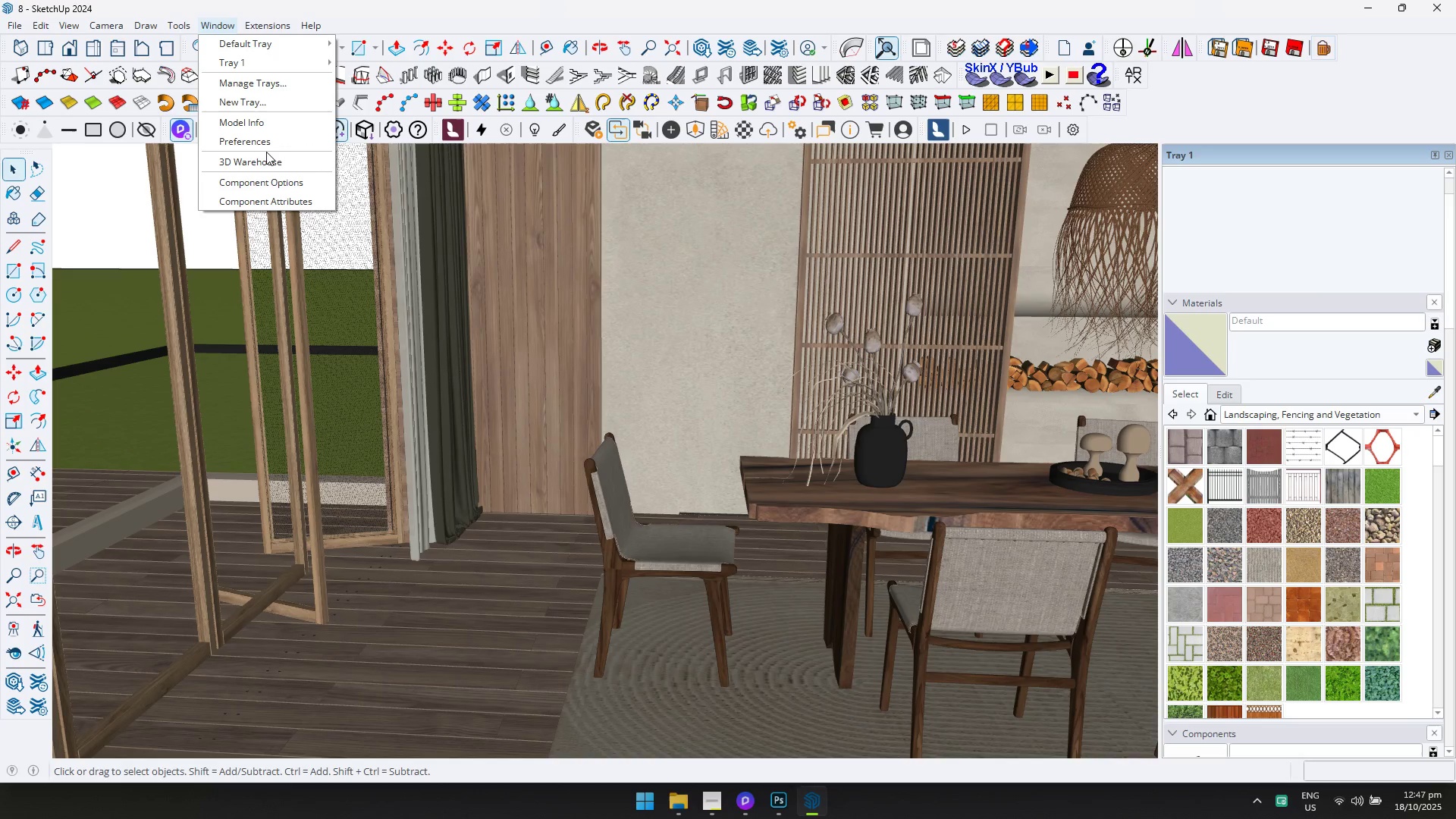 
left_click([280, 143])
 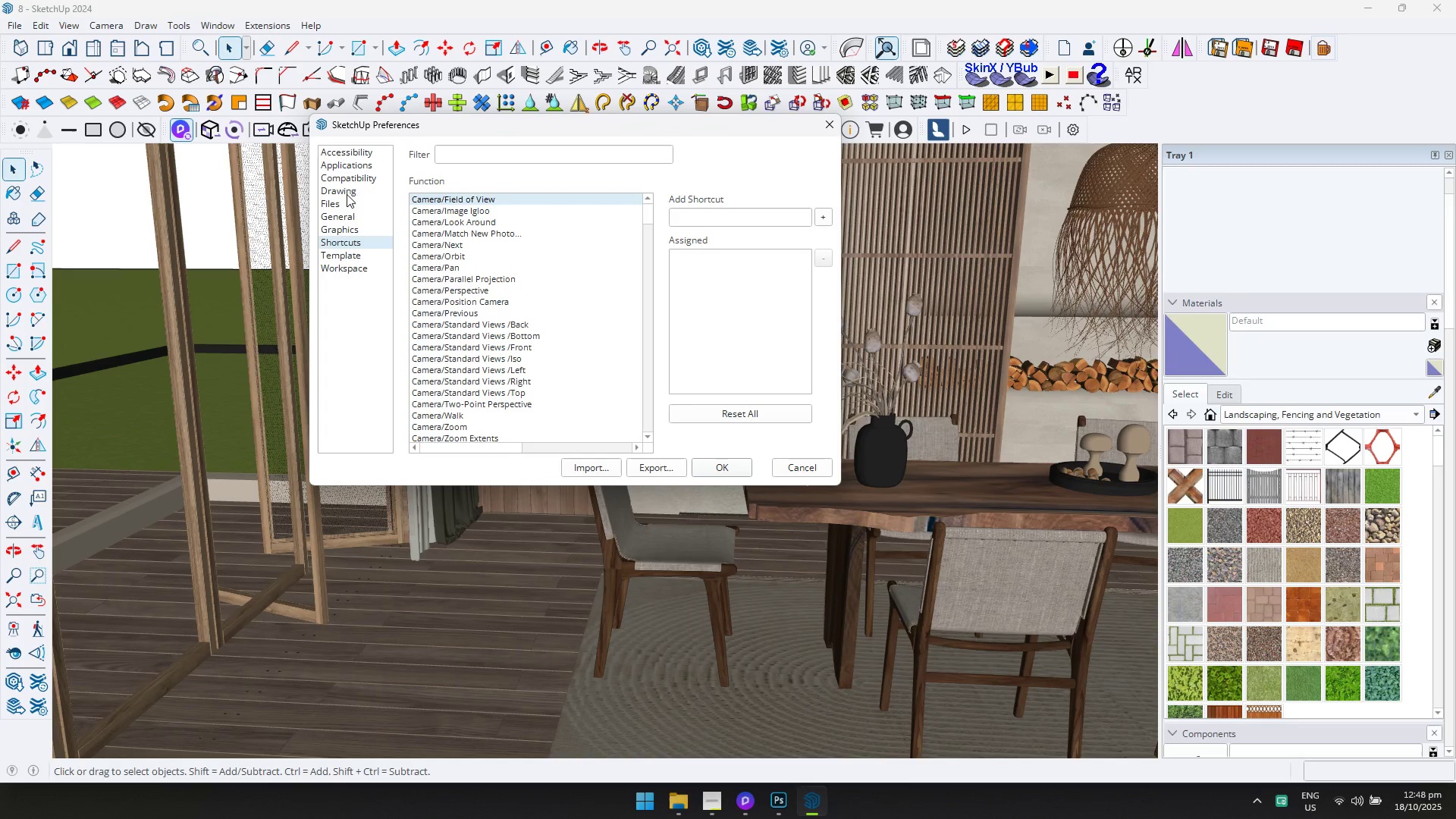 
wait(5.32)
 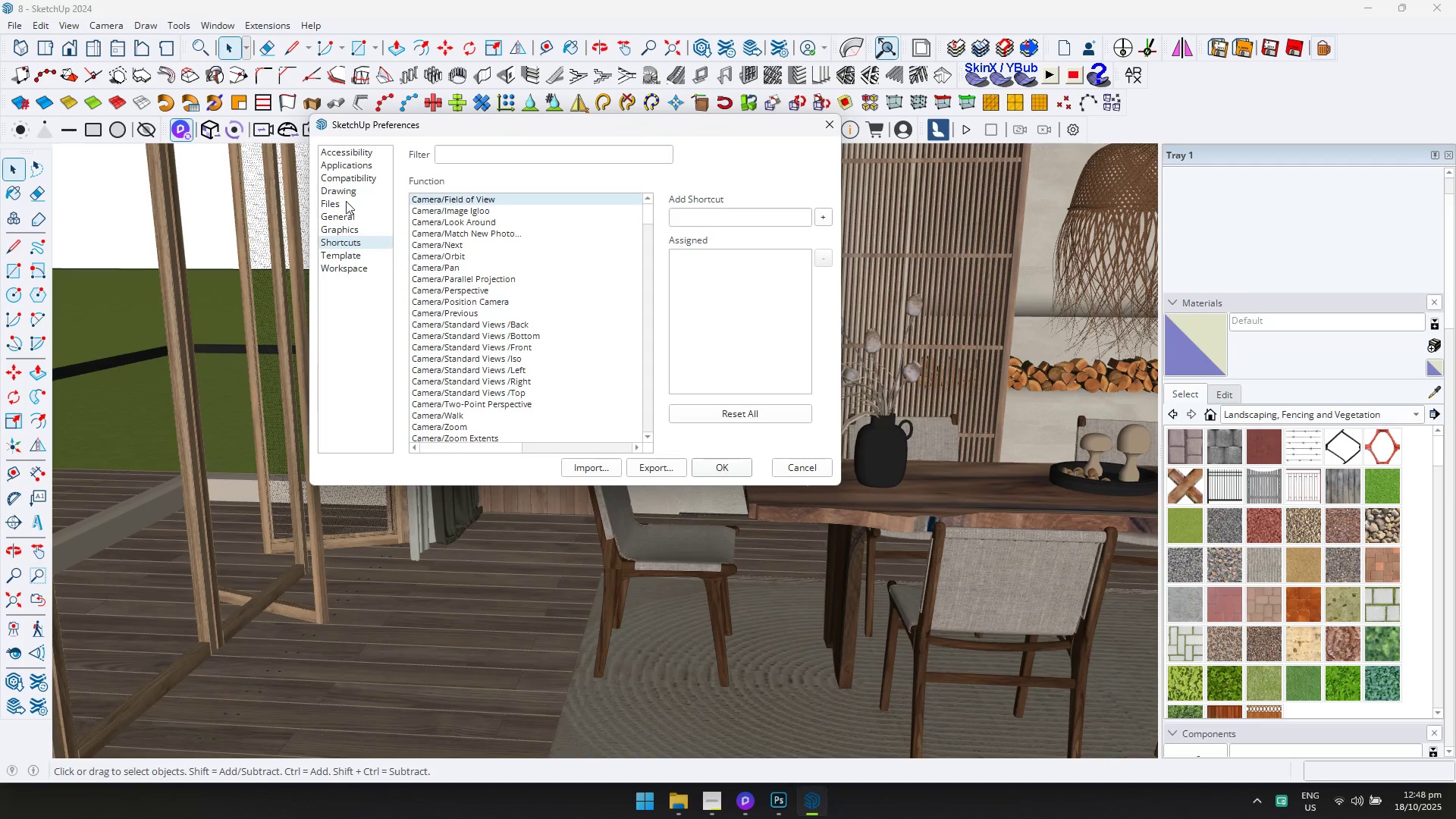 
double_click([345, 242])
 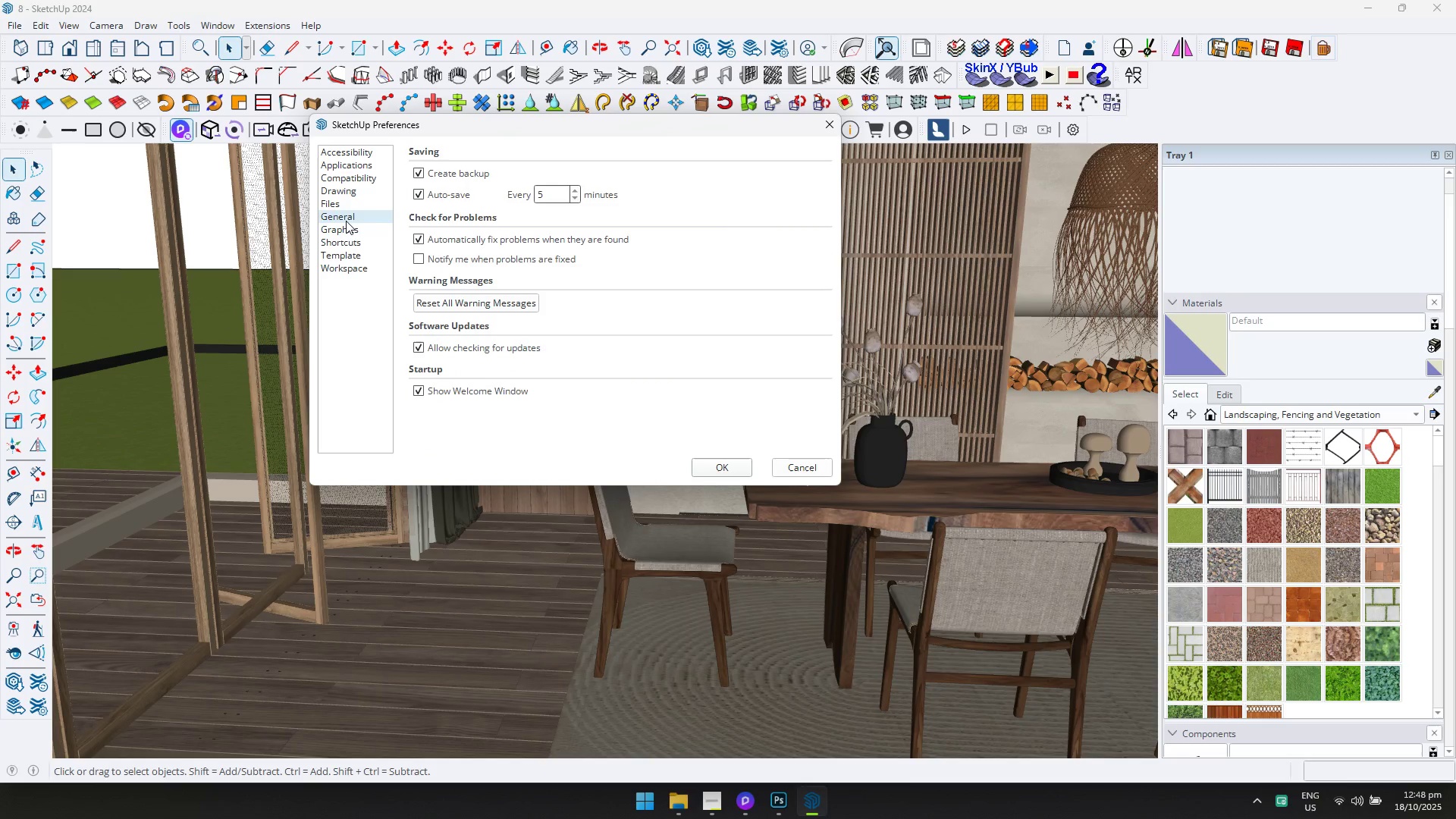 
triple_click([346, 221])
 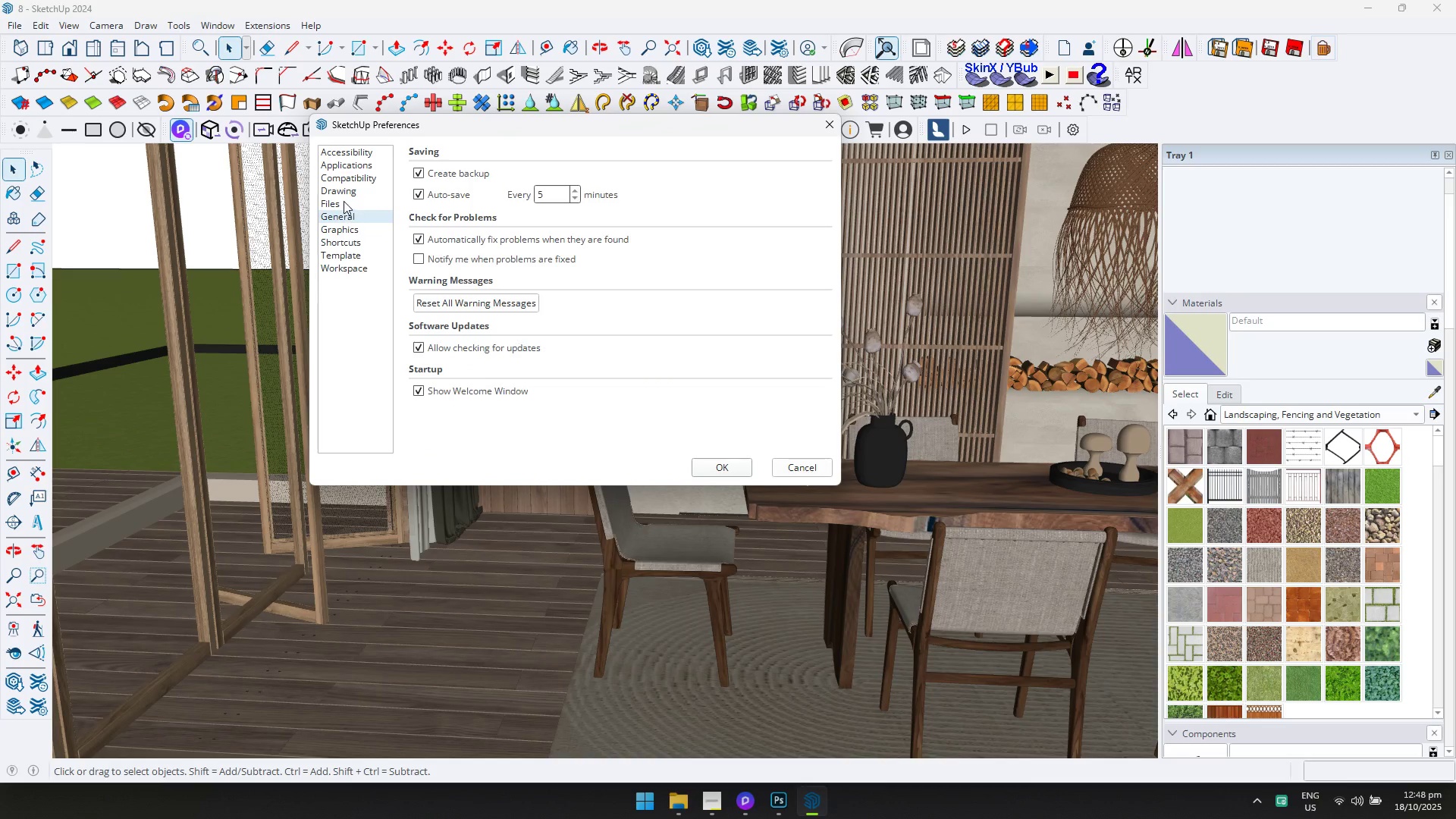 
triple_click([344, 201])
 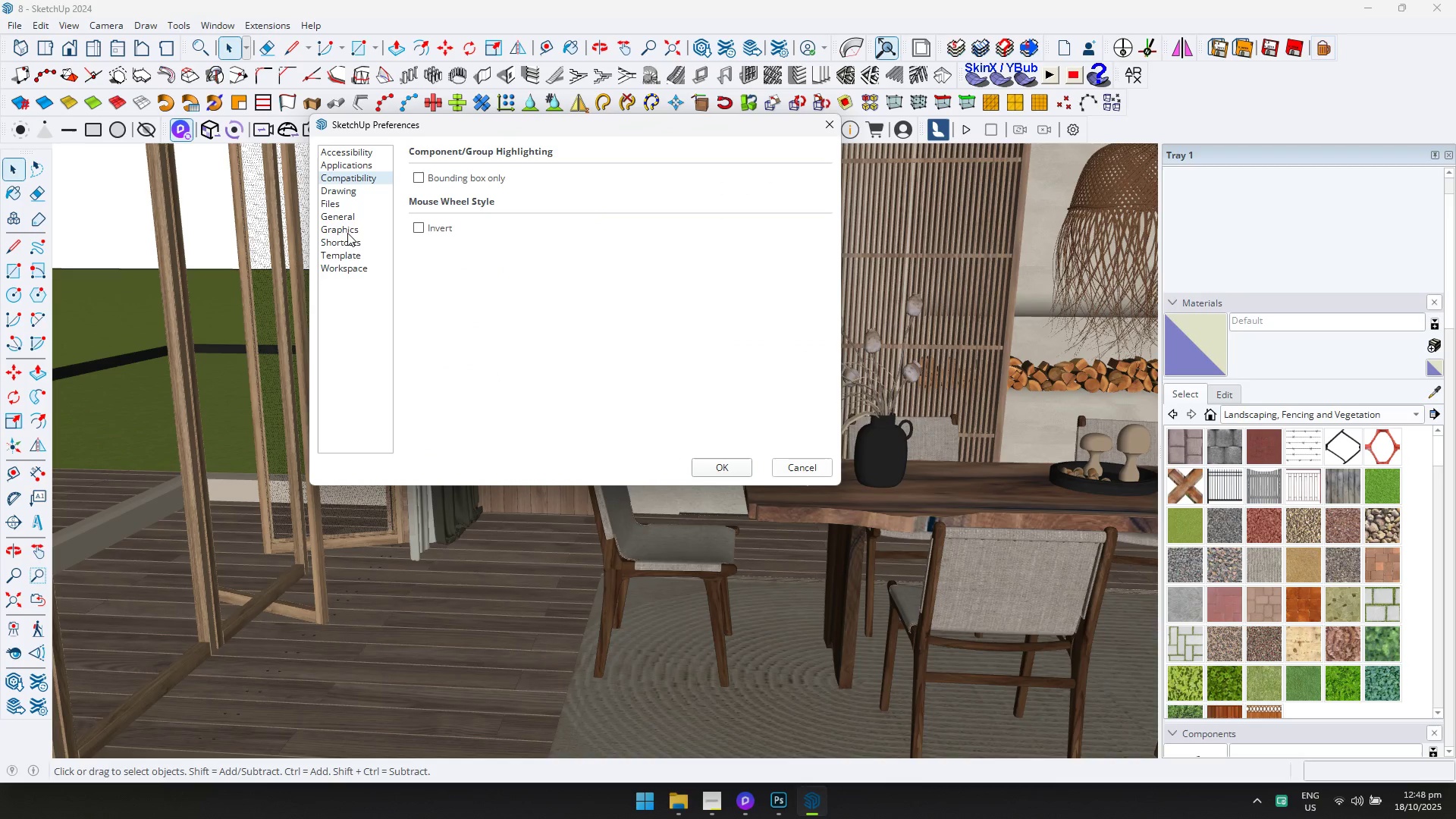 
left_click([347, 245])
 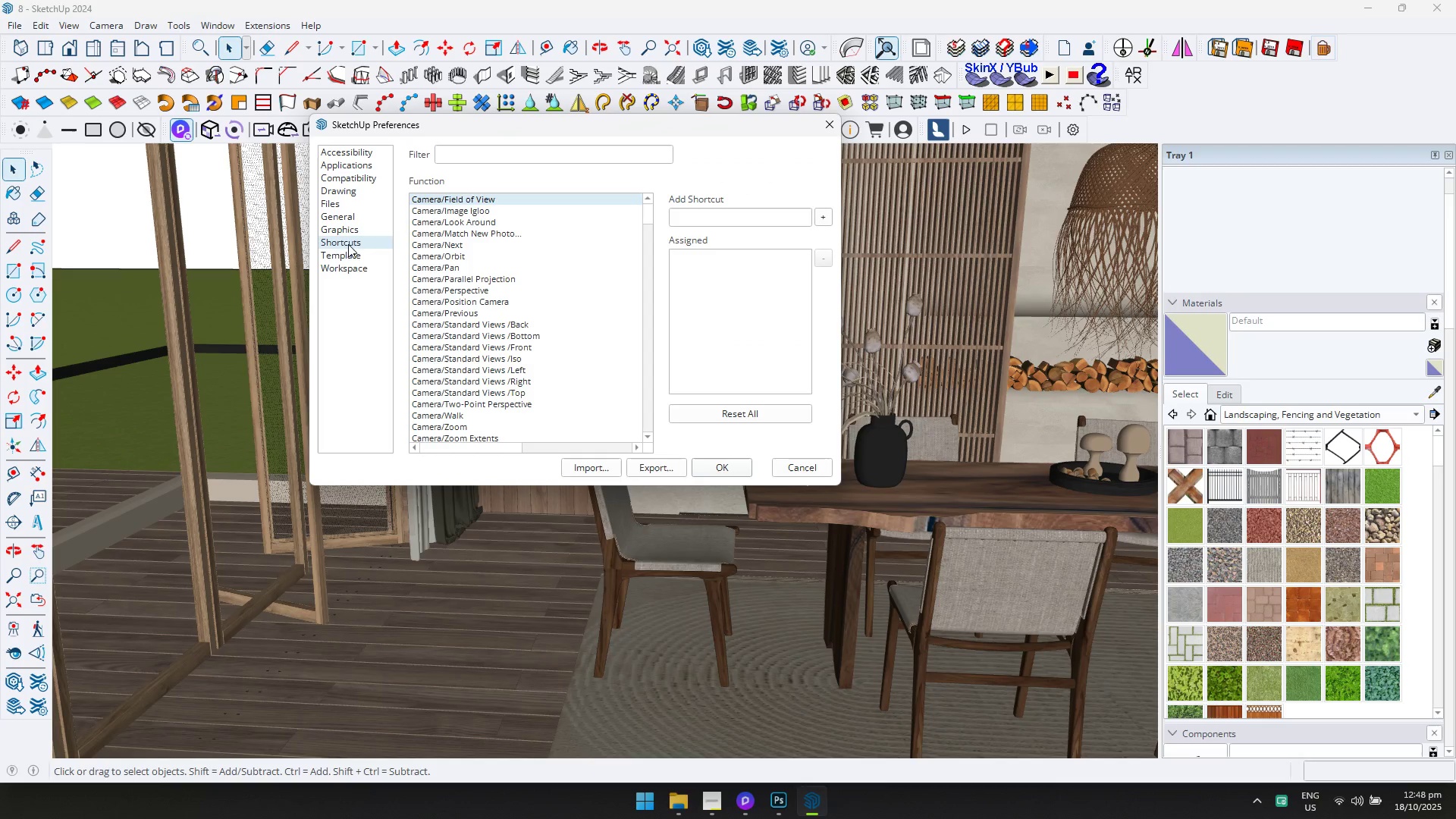 
left_click([350, 229])
 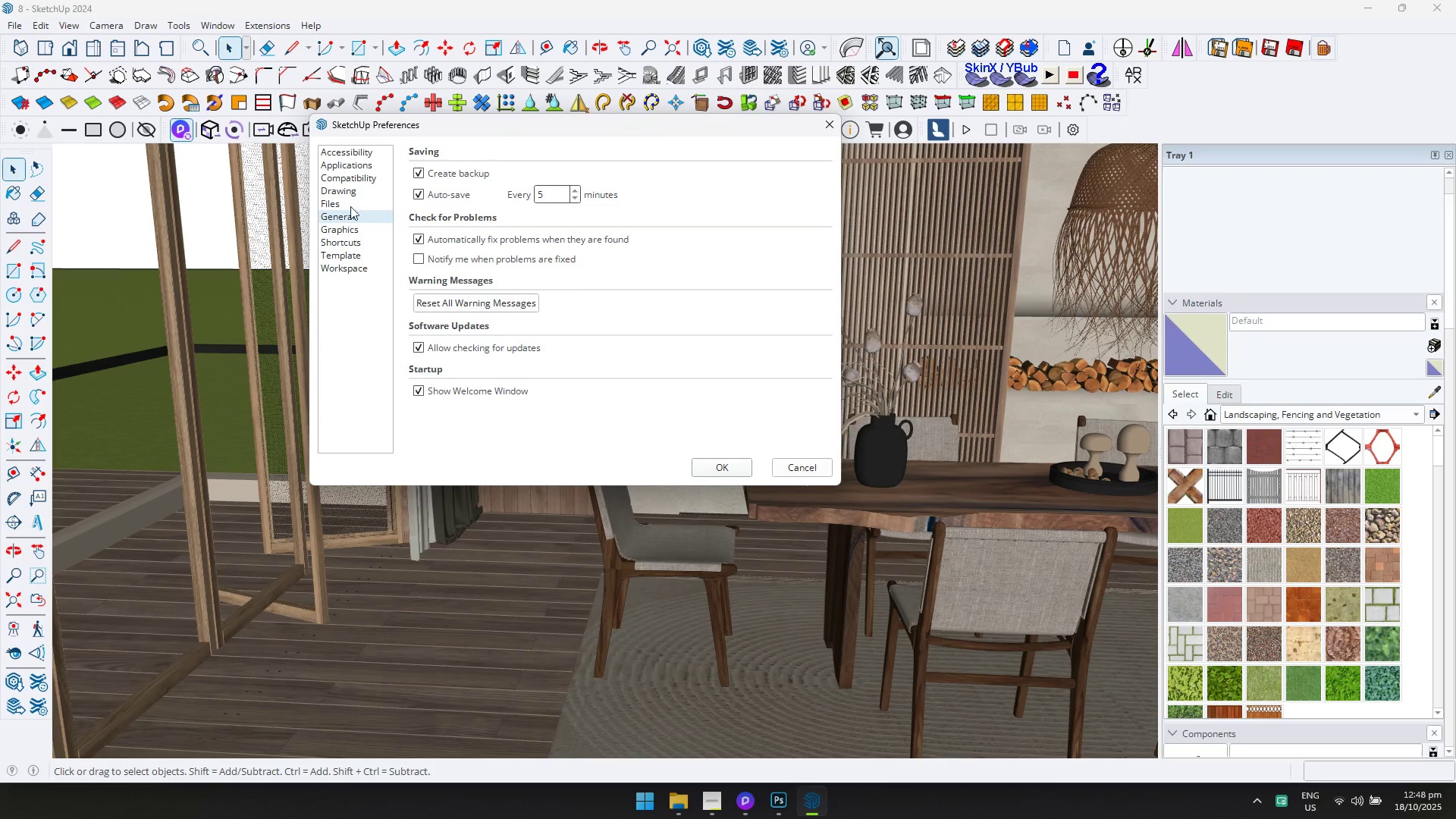 
double_click([351, 180])
 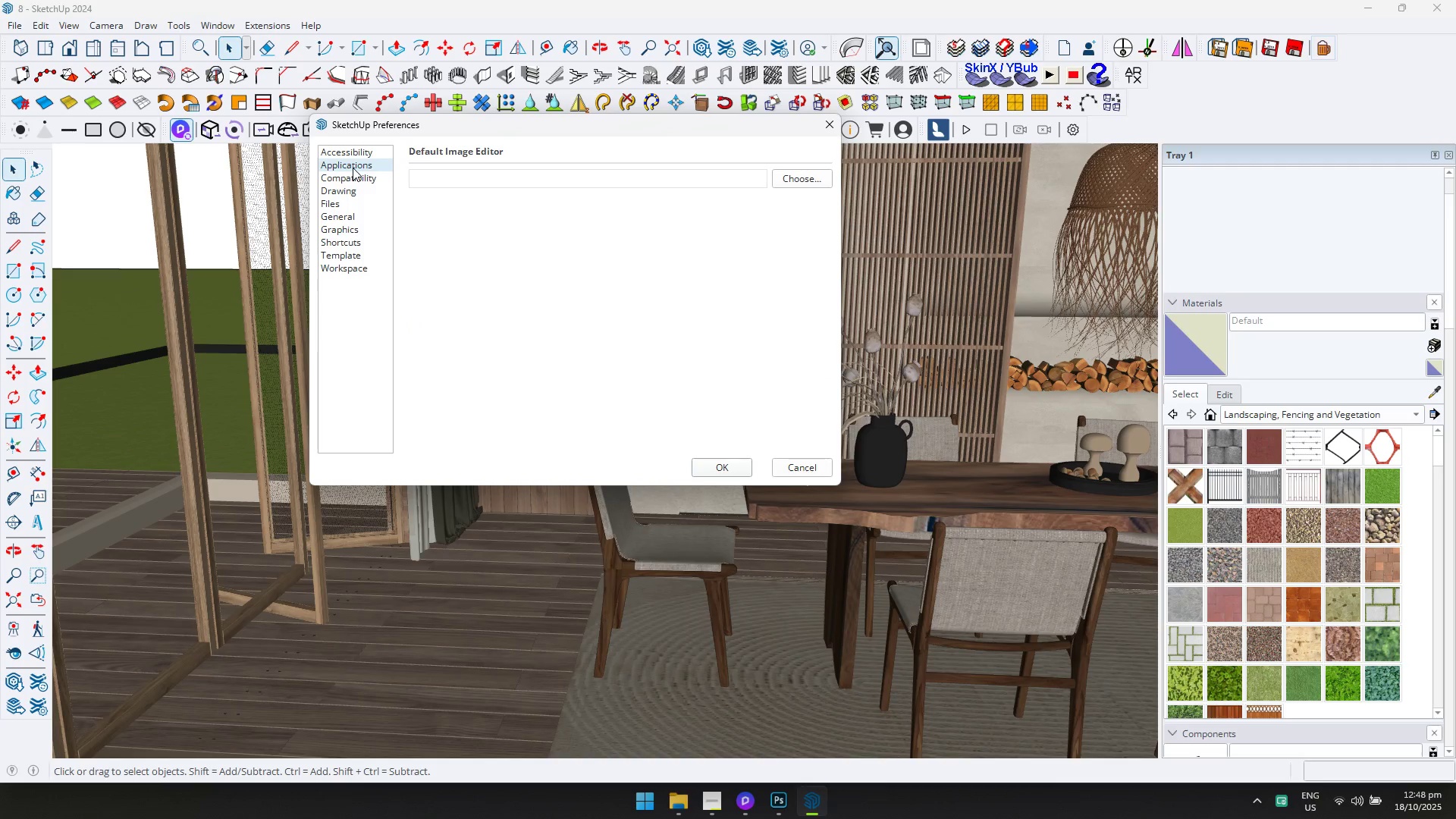 
double_click([356, 156])
 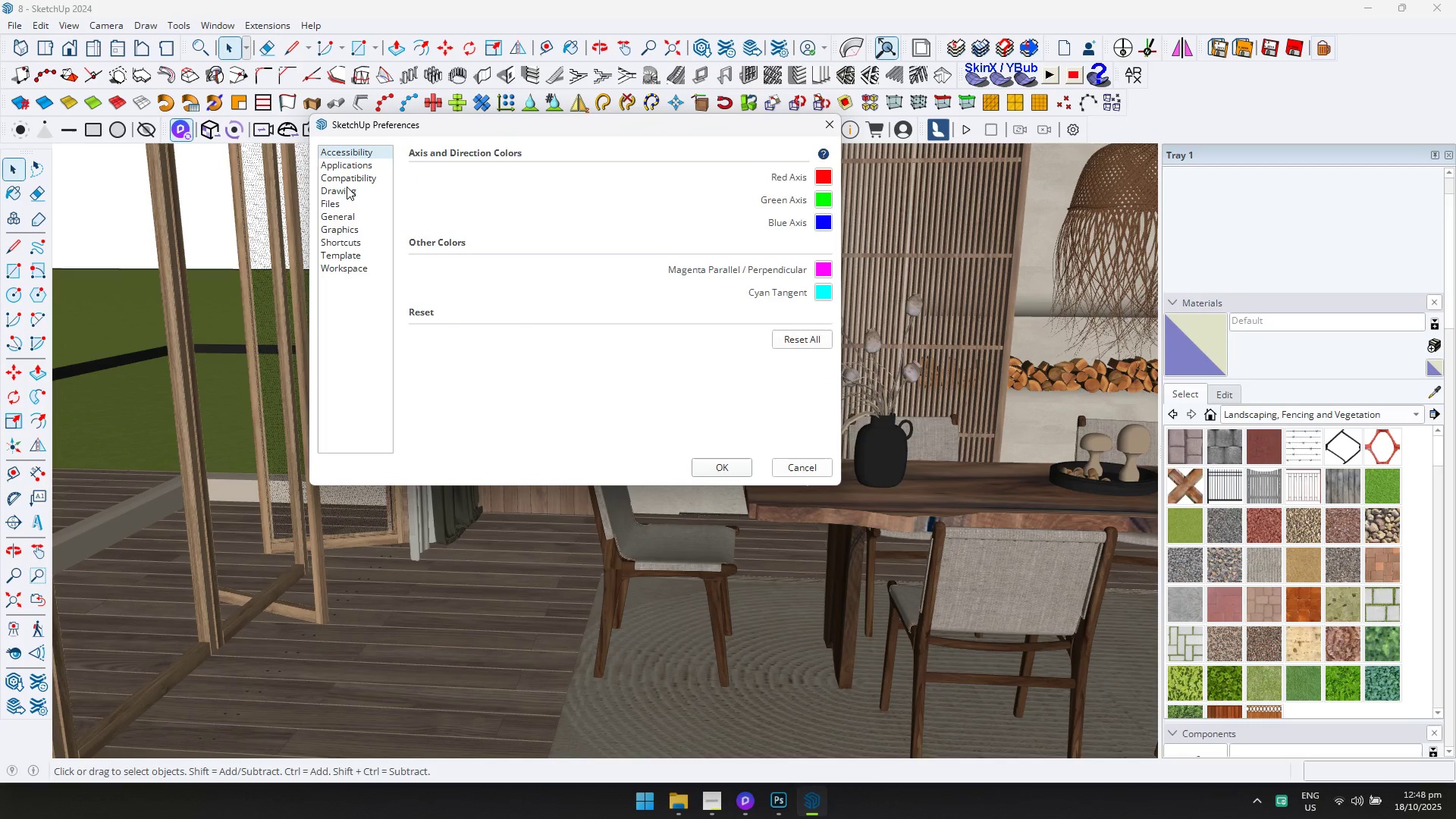 
left_click([347, 187])
 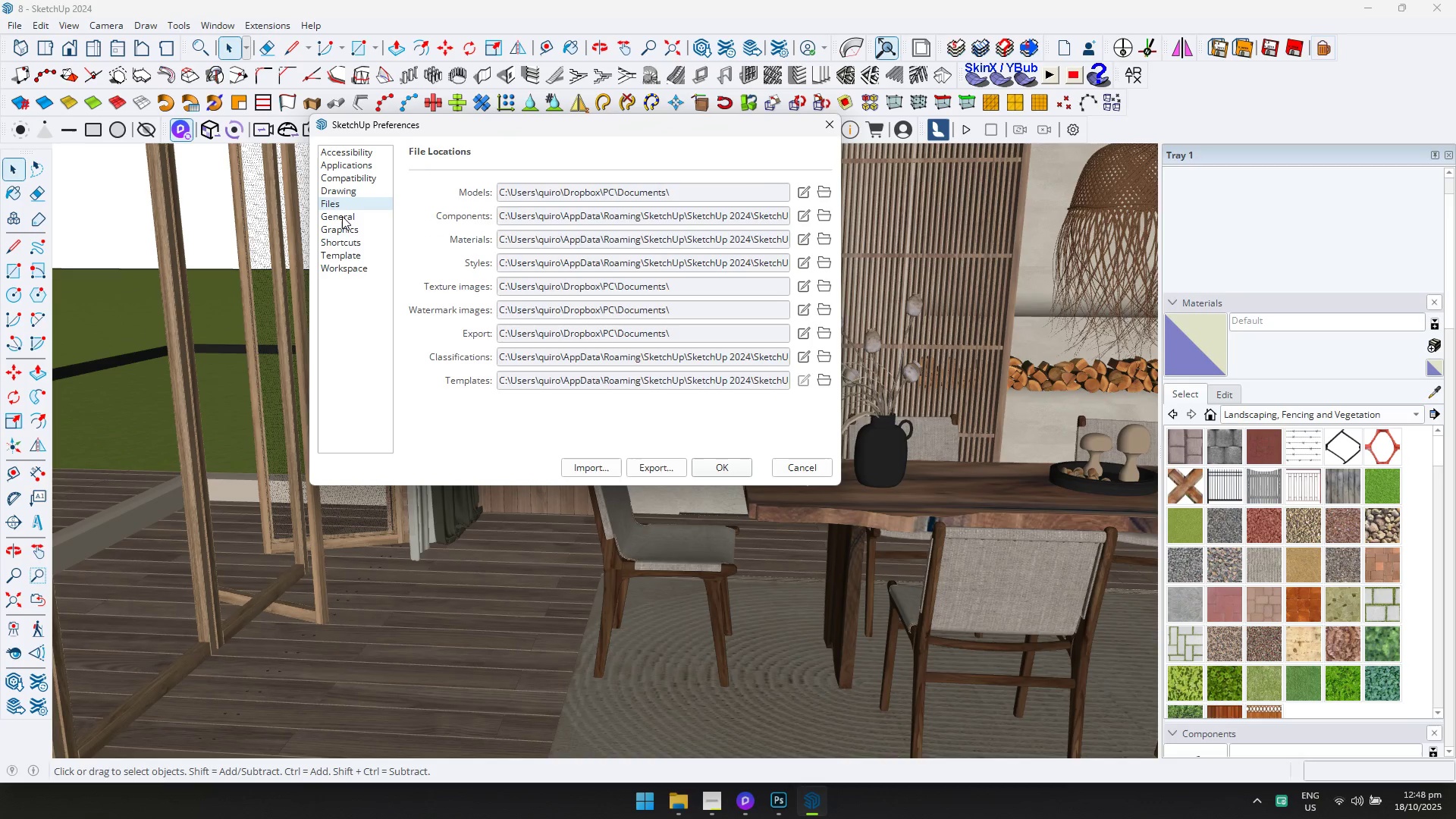 
double_click([342, 218])
 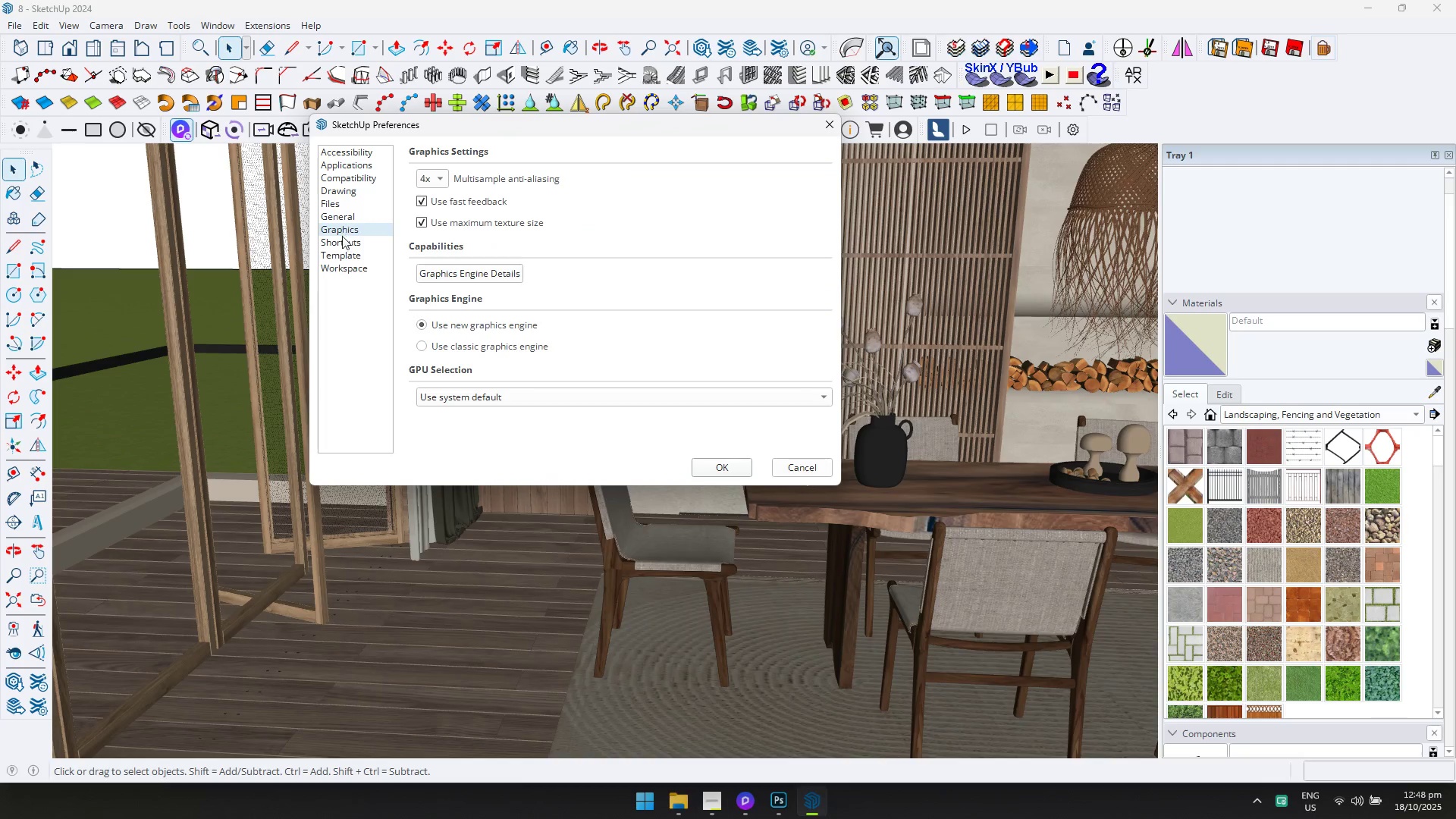 
triple_click([342, 240])
 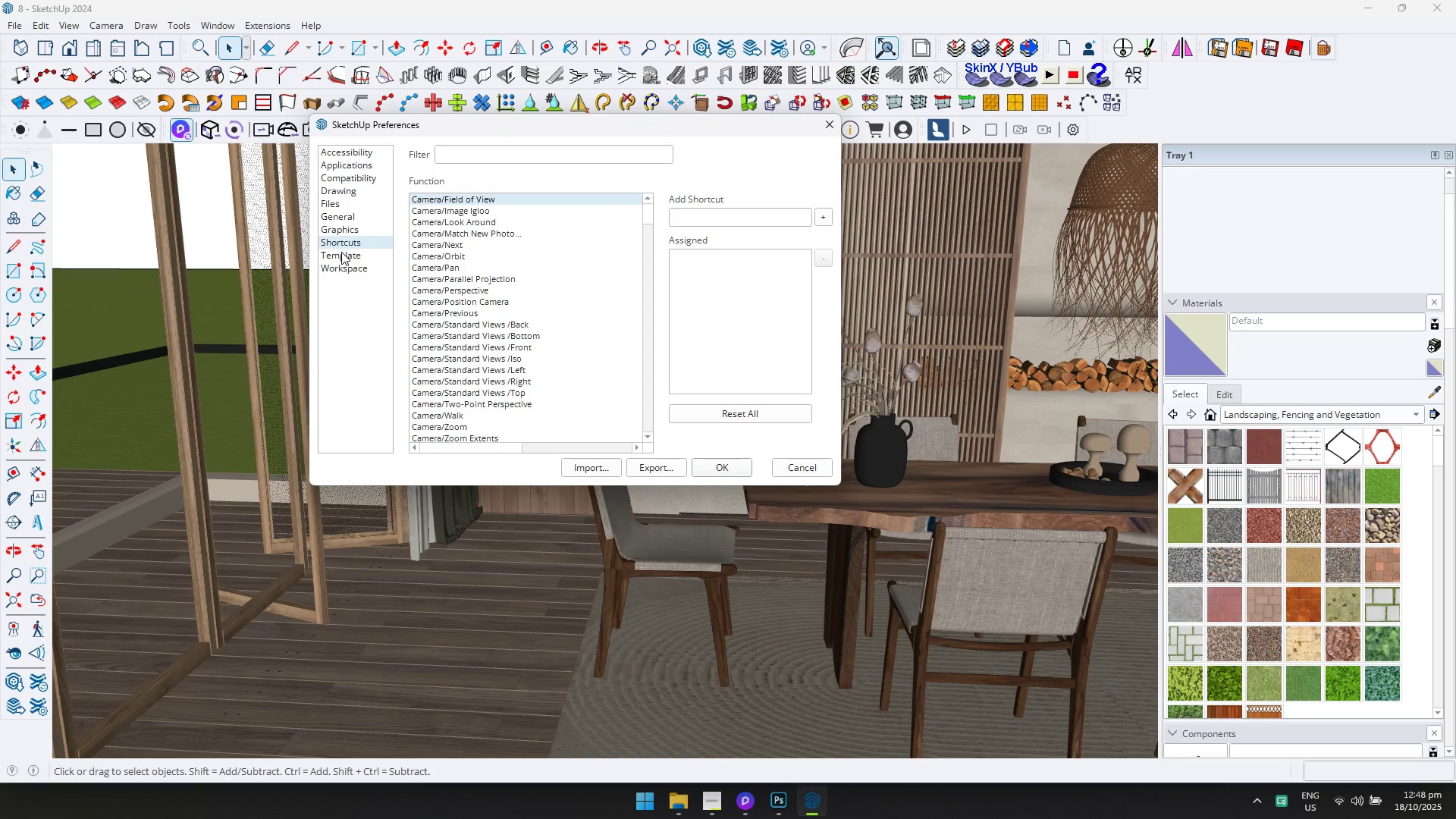 
left_click([341, 253])
 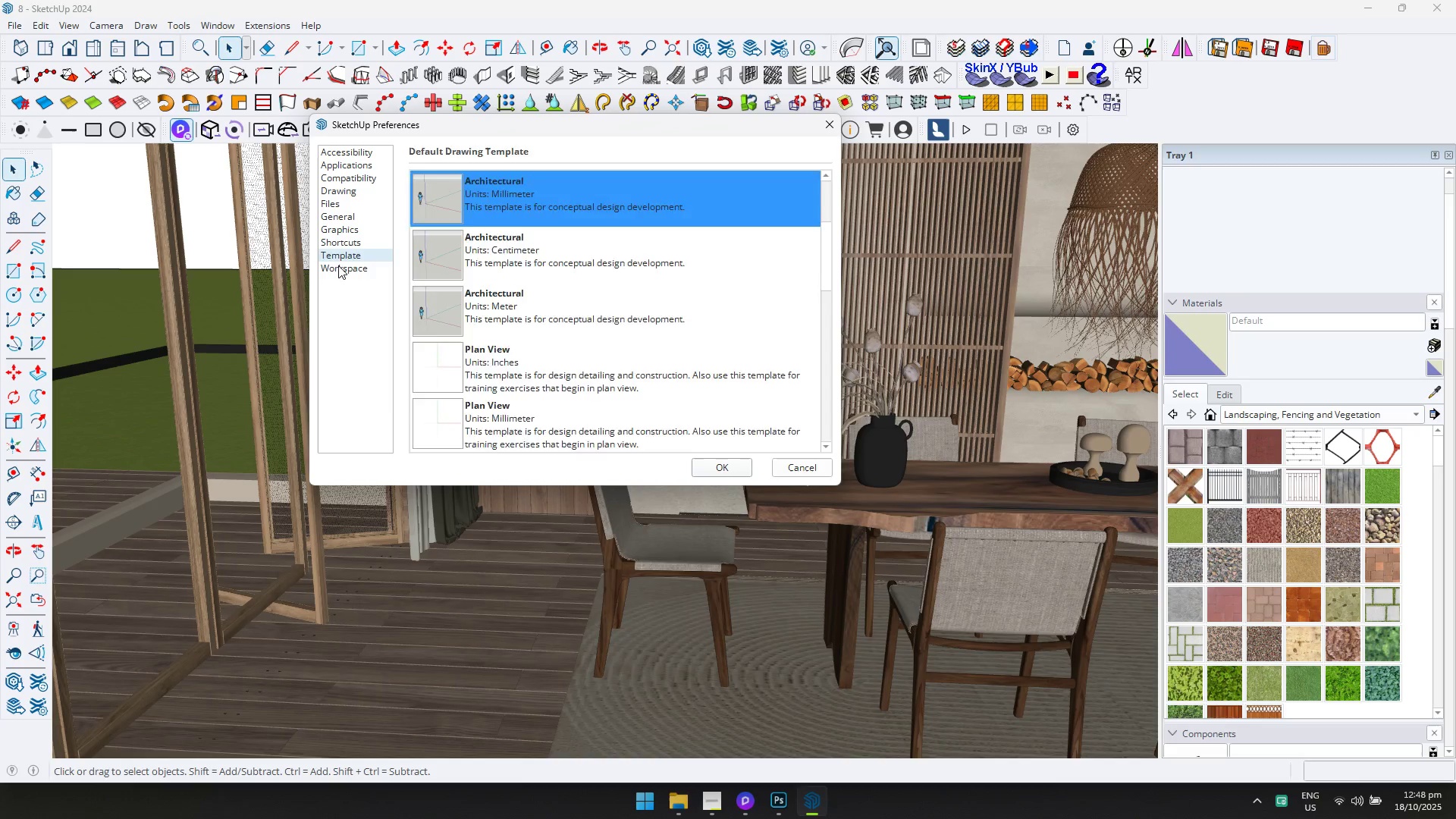 
left_click([338, 265])
 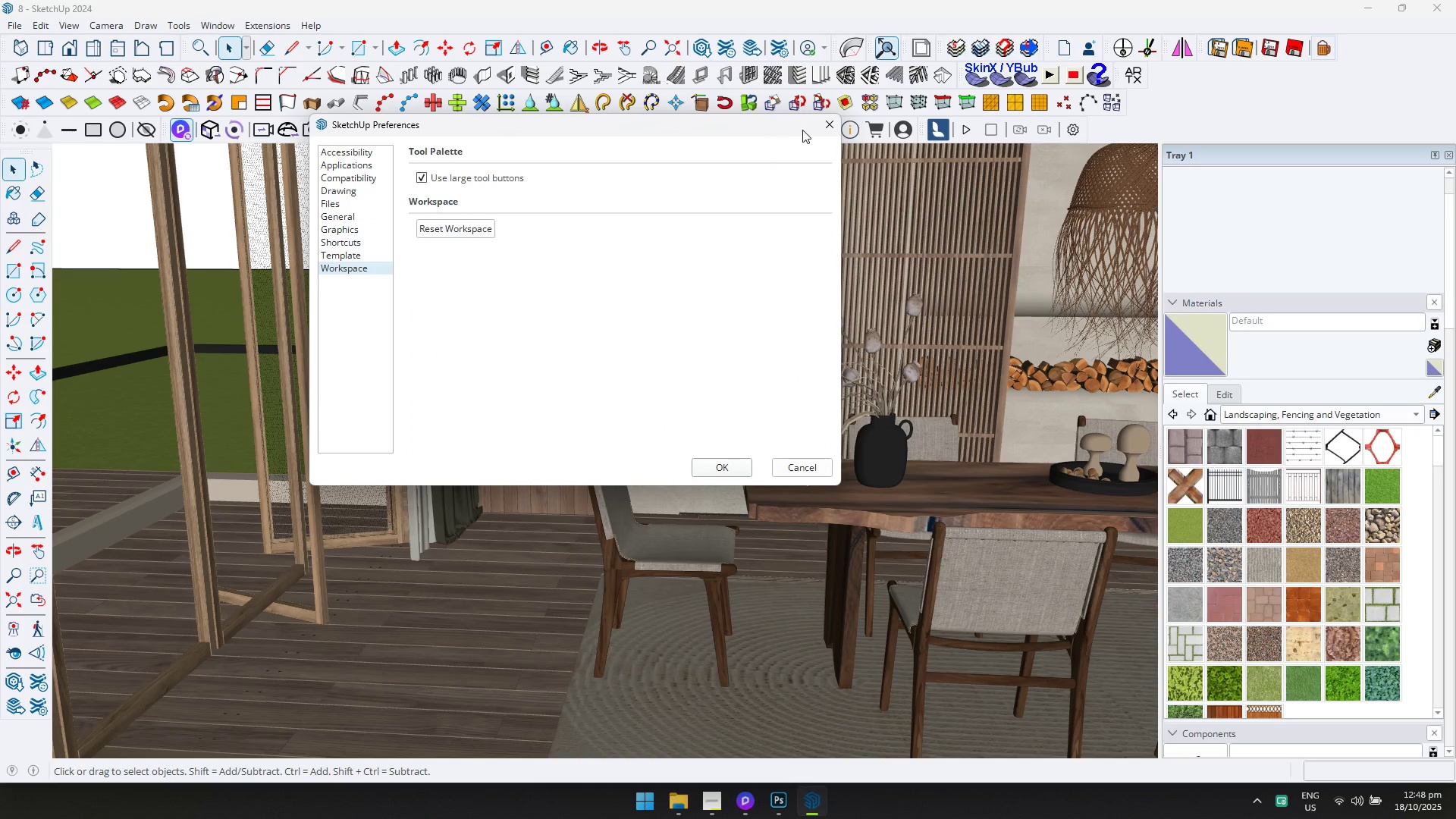 
left_click([830, 125])
 